 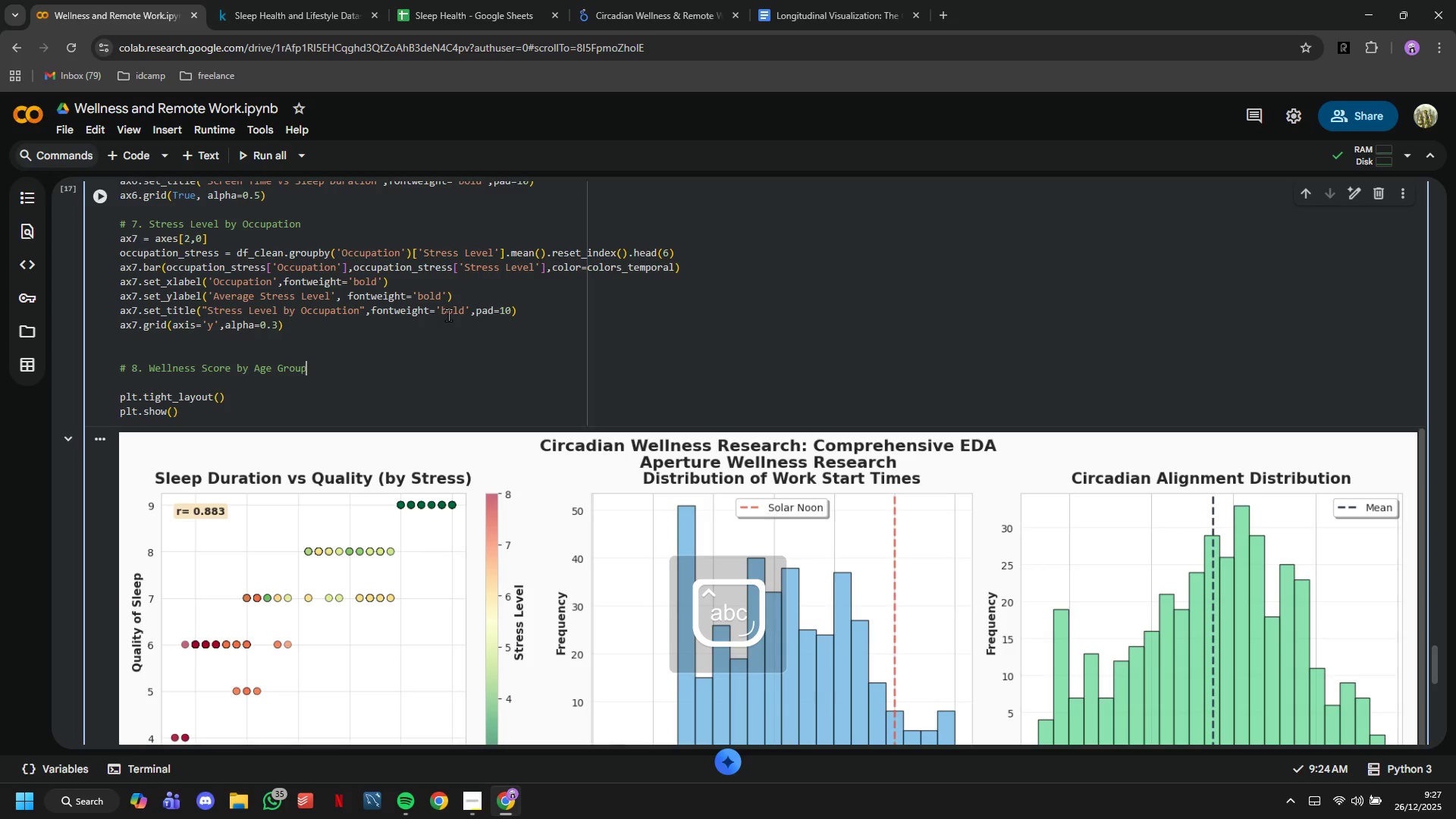 
key(Enter)
 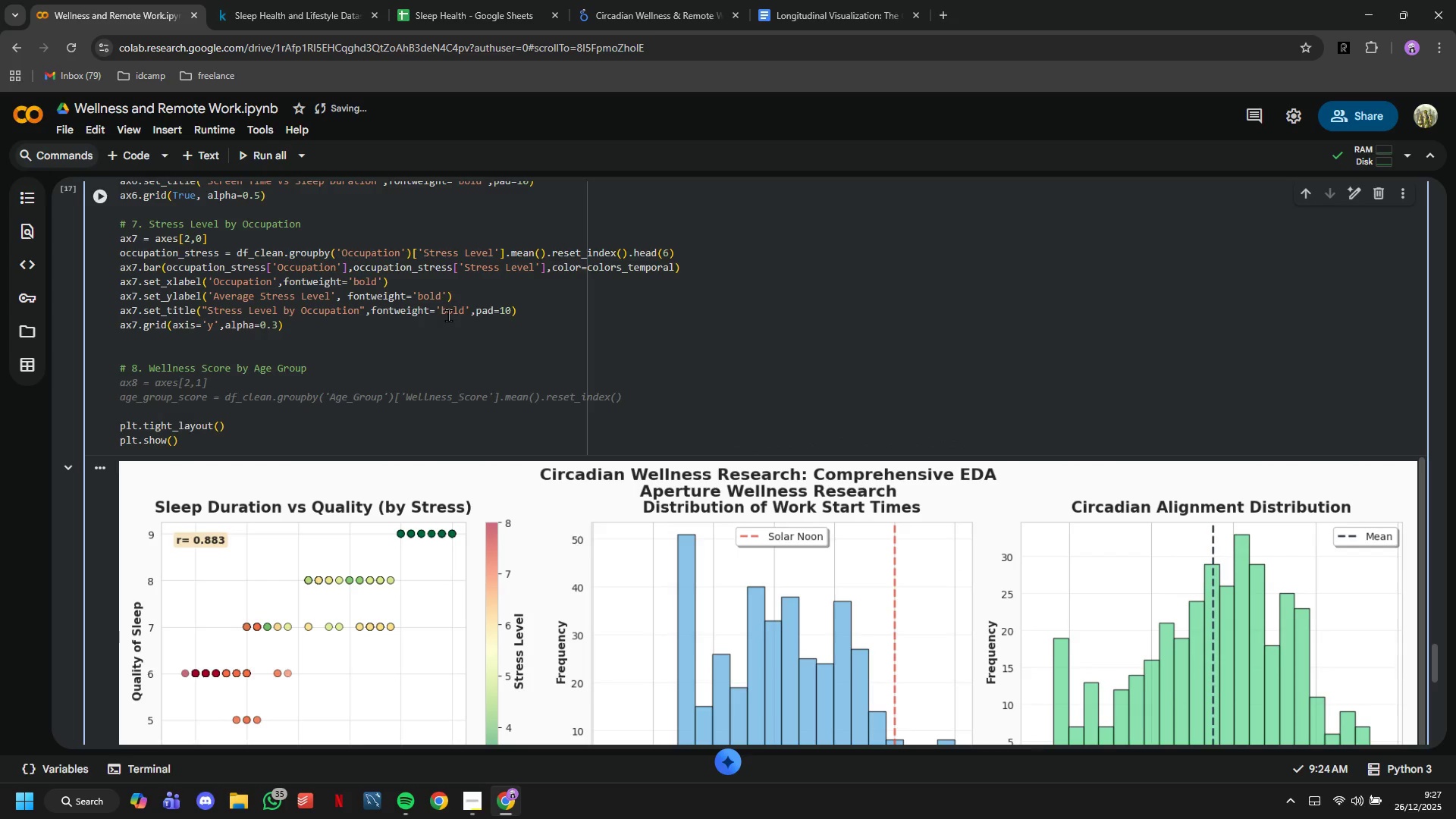 
wait(8.27)
 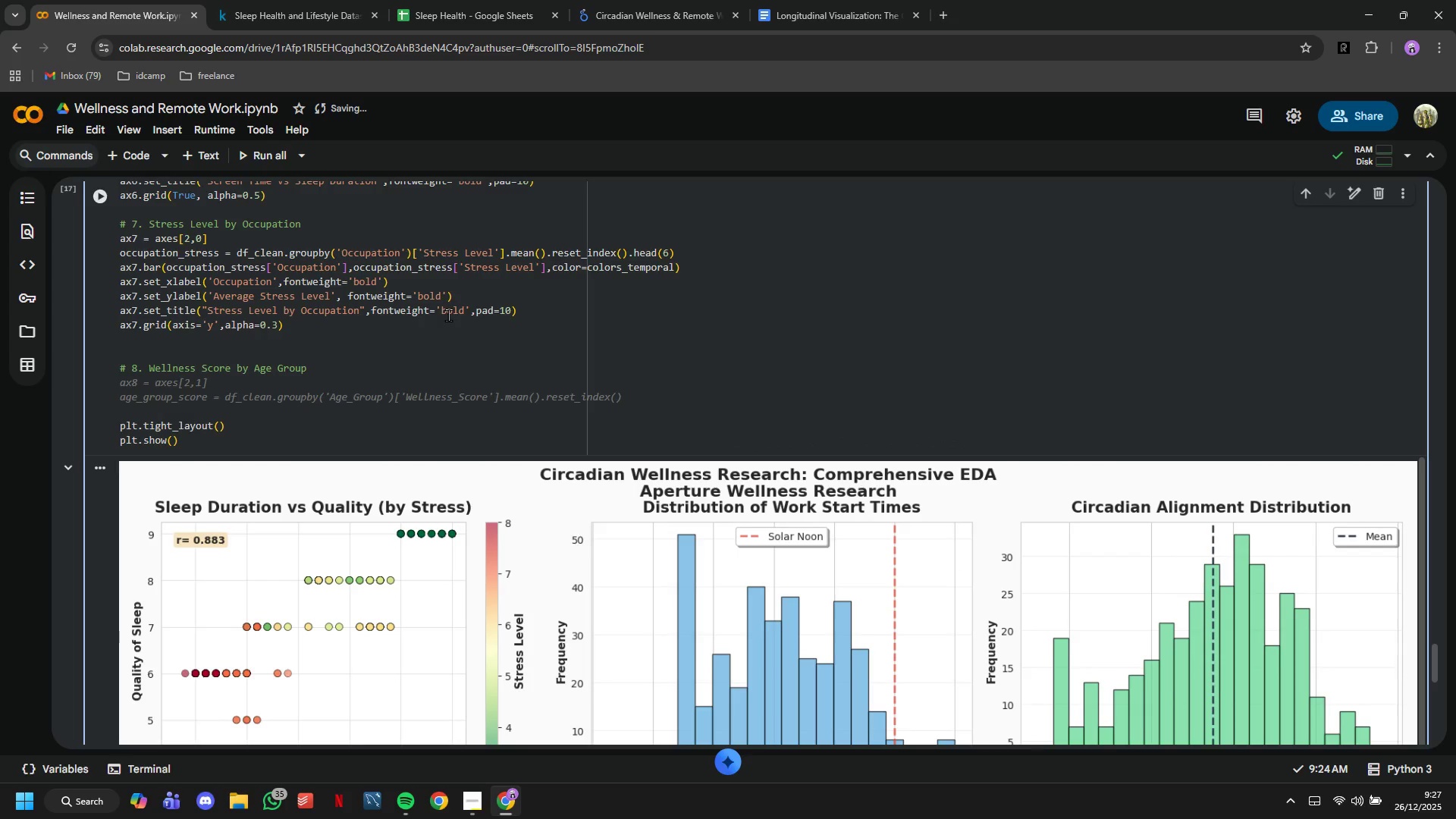 
type(ax8 = axes[2,1)
 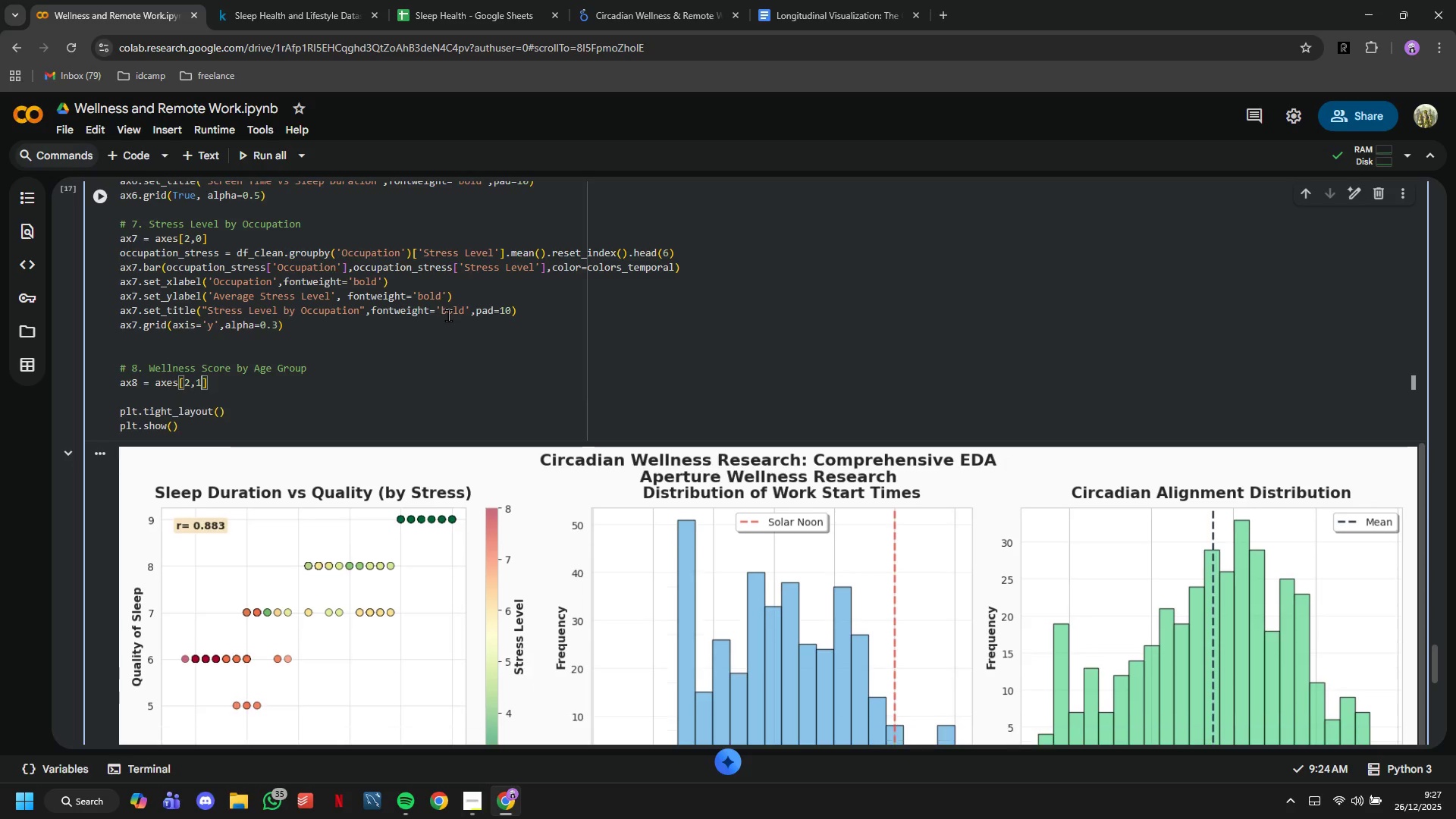 
key(ArrowRight)
 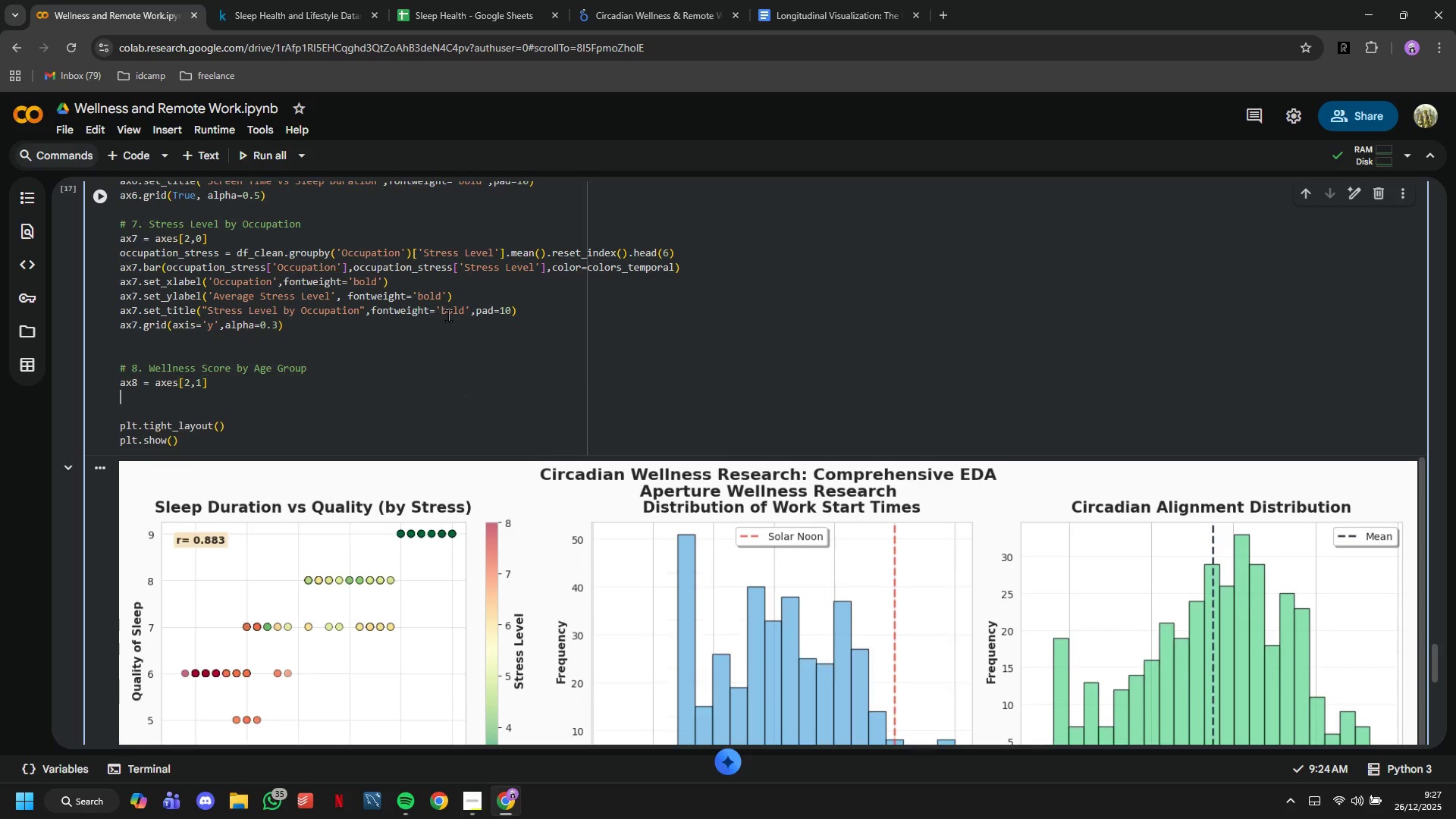 
key(Enter)
 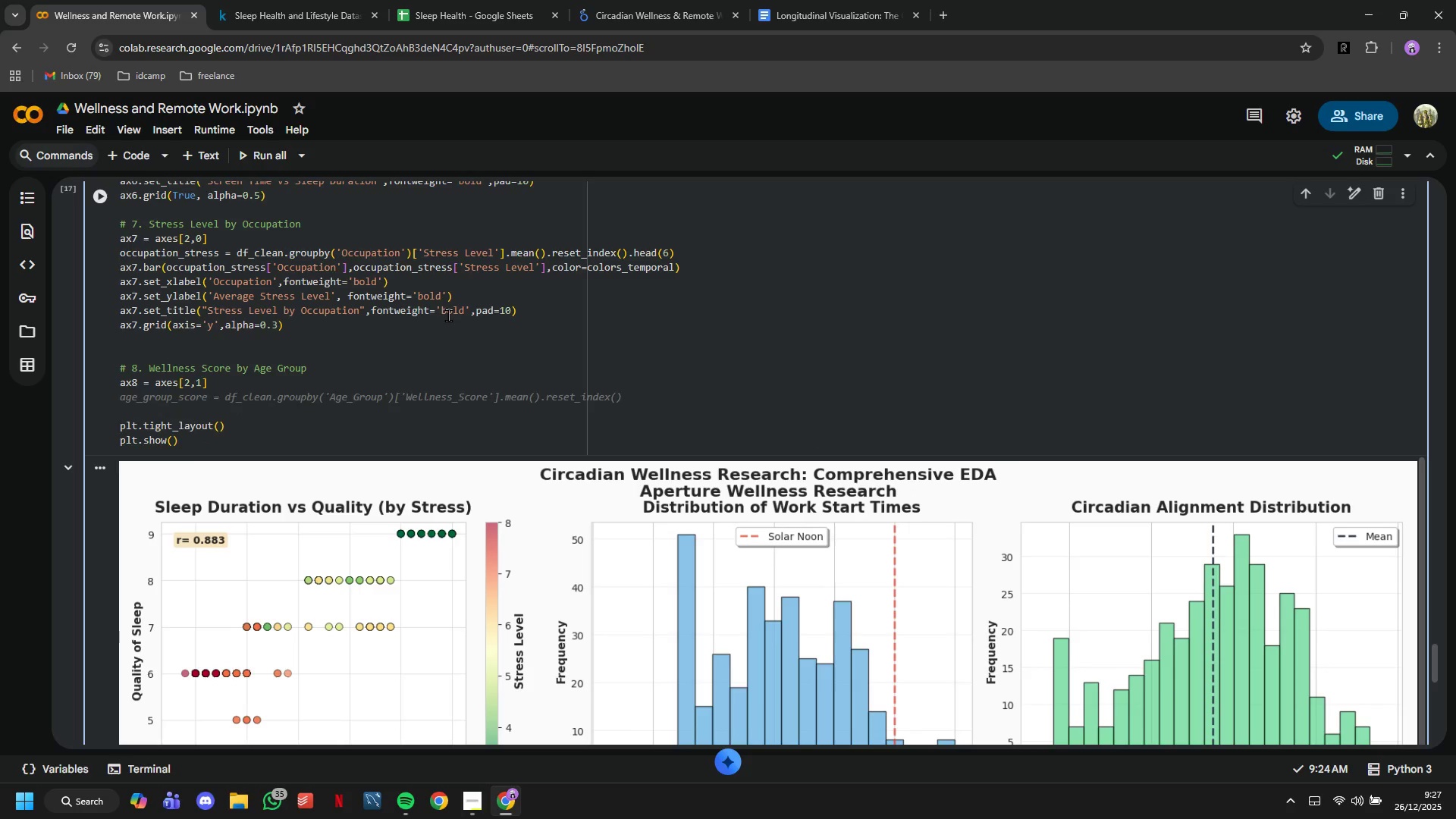 
type(df_clean )
key(Backspace)
type(.boxplot)
 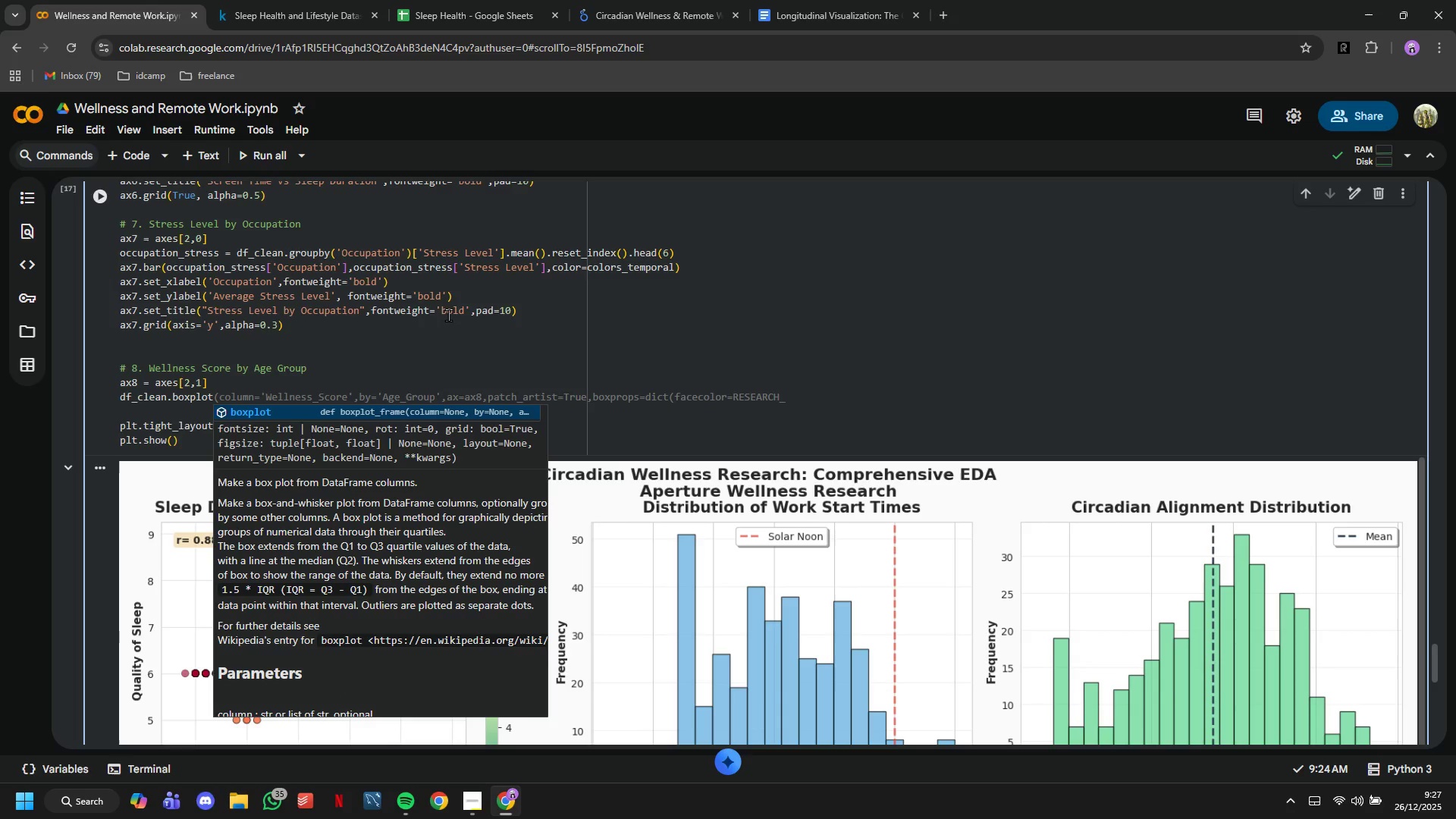 
wait(6.05)
 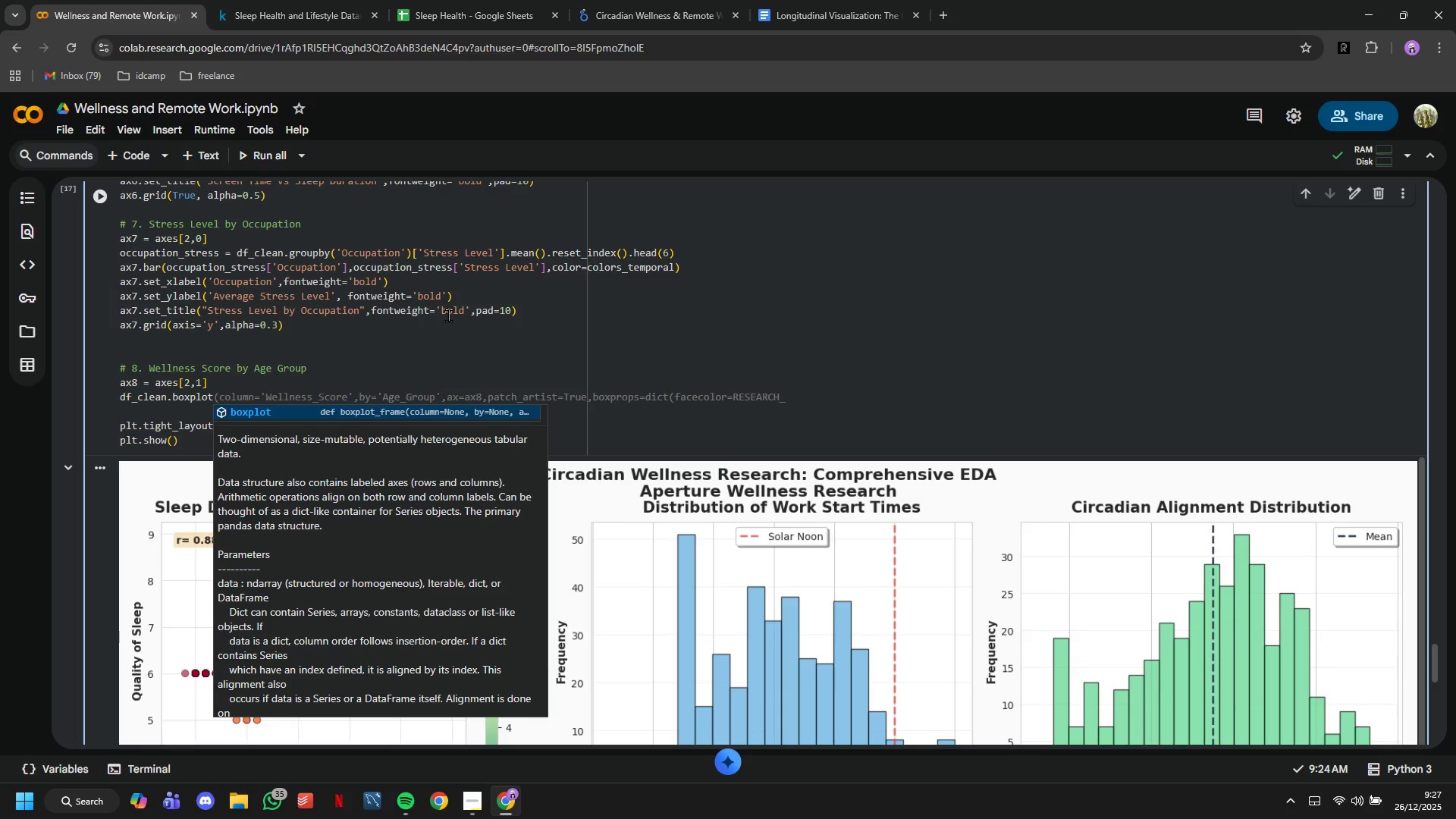 
type((column='Wellness_Score)
 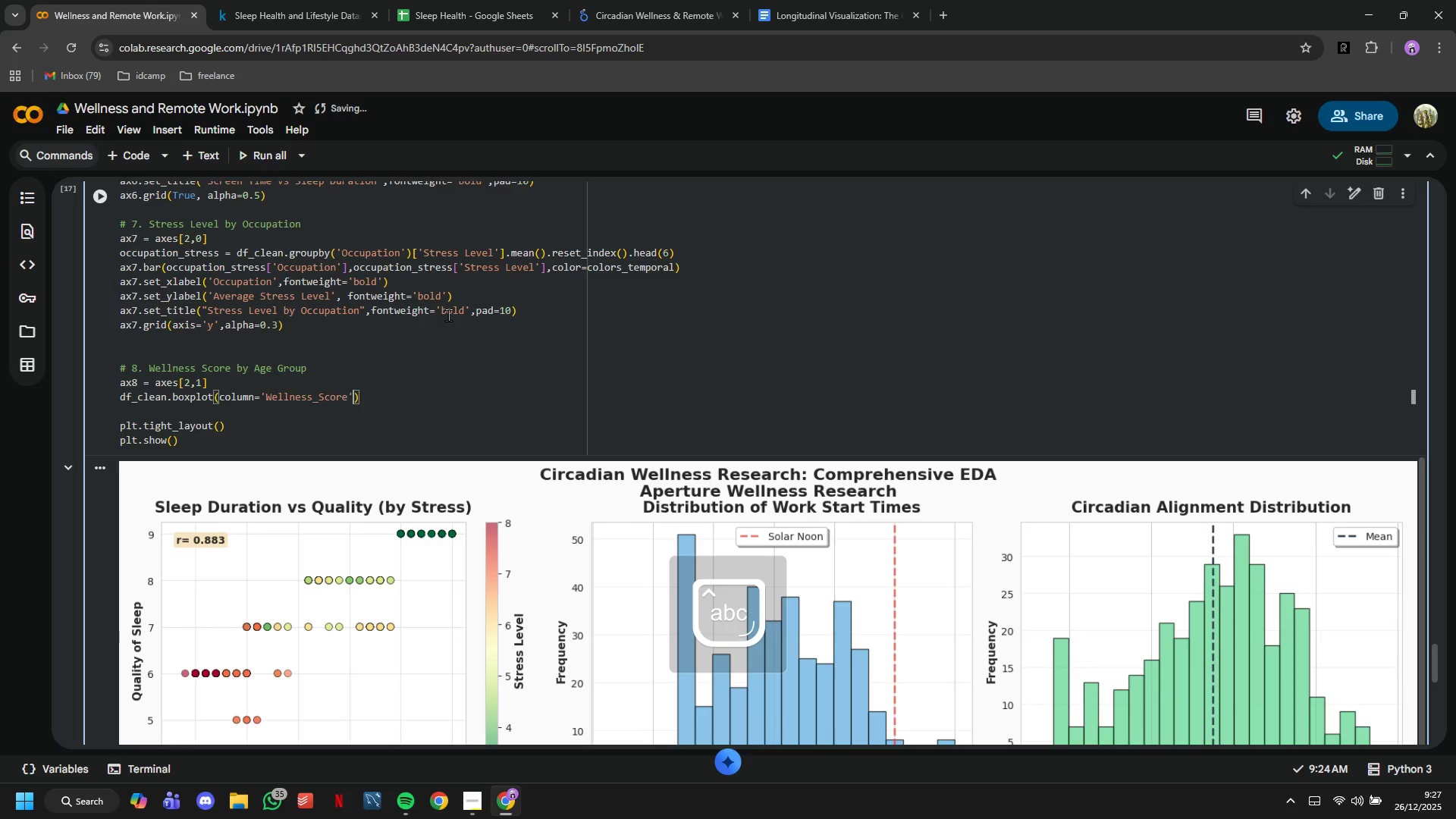 
key(ArrowRight)
 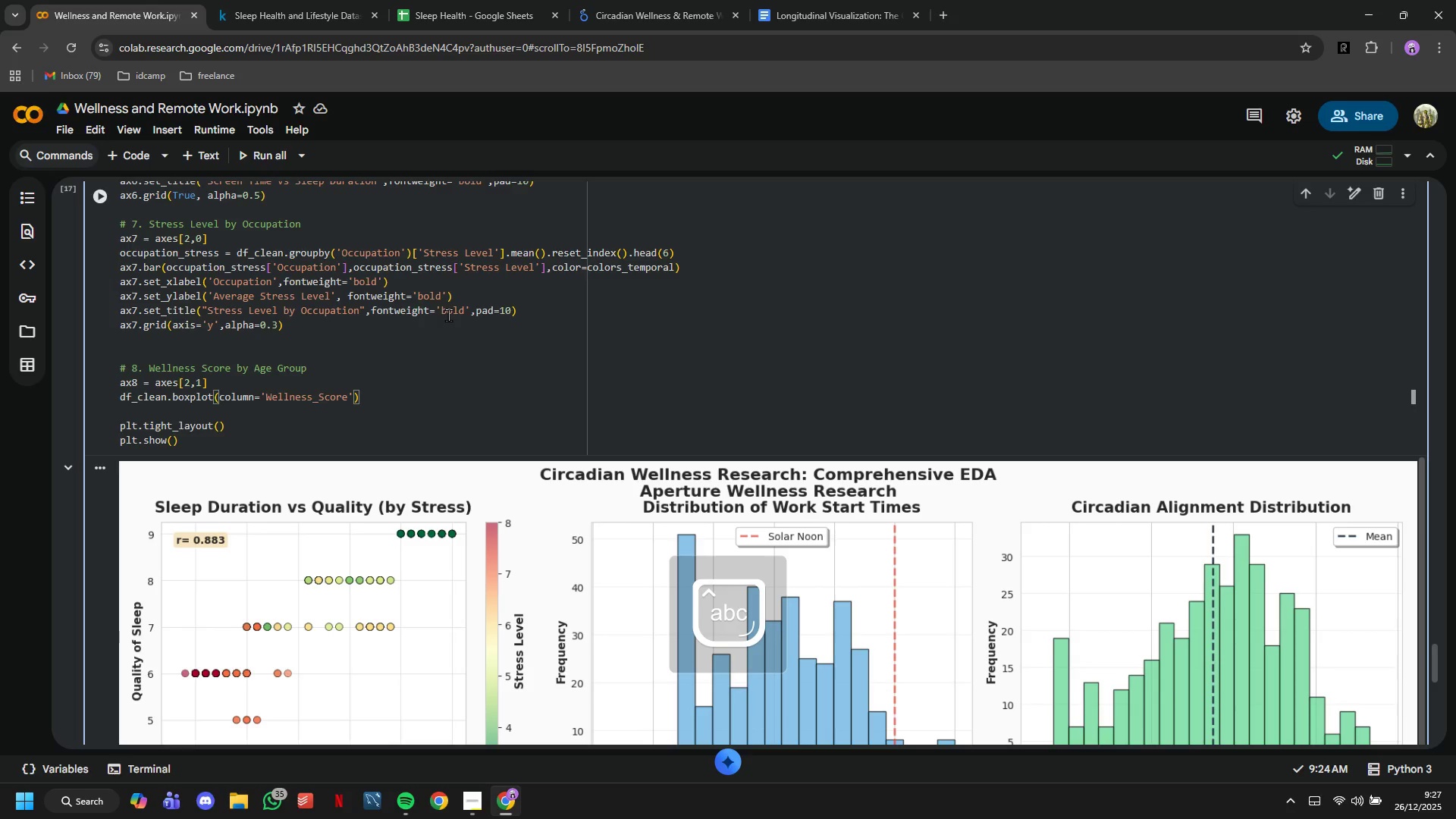 
type(,by='Age_Group)
 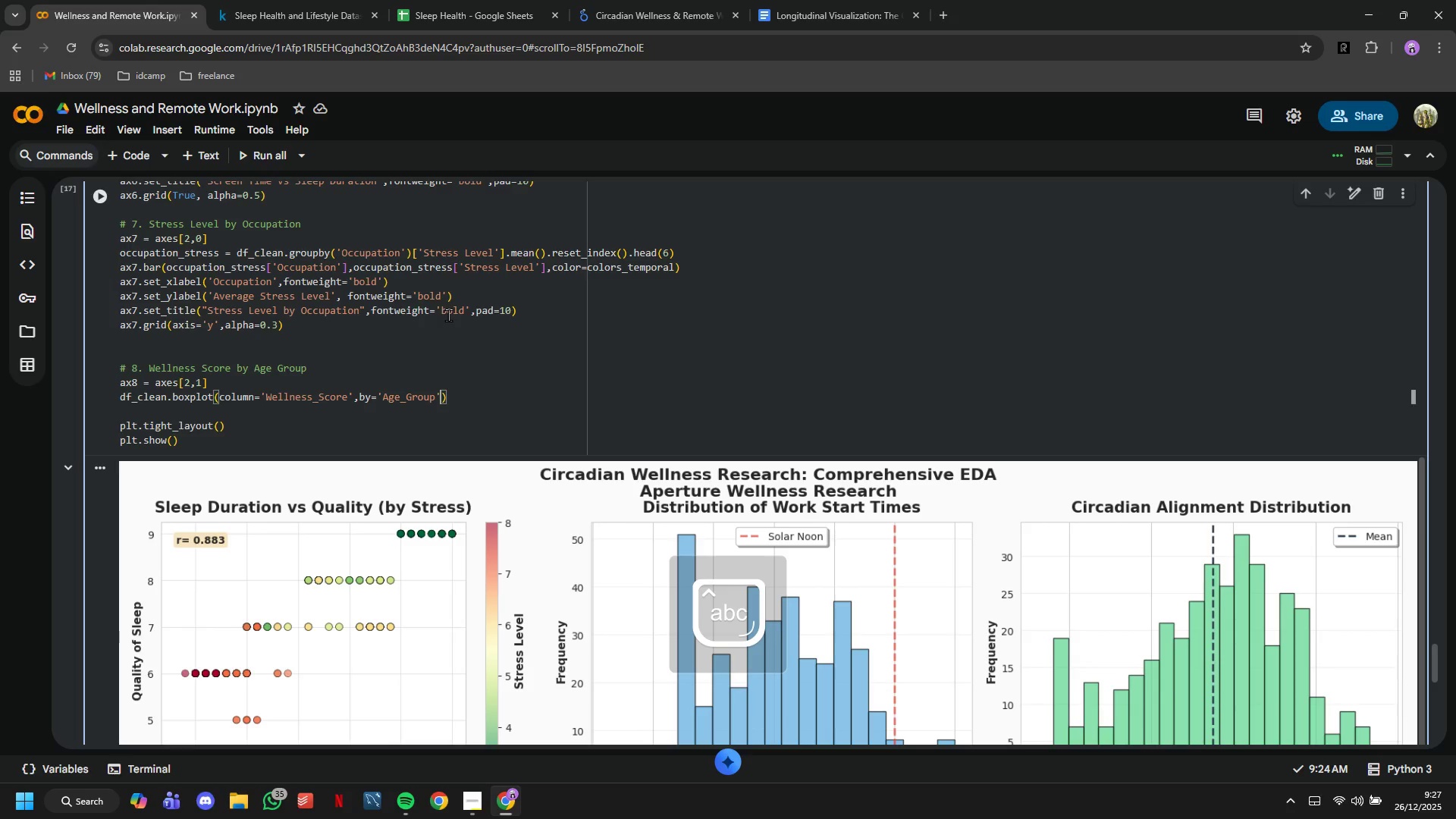 
key(ArrowRight)
 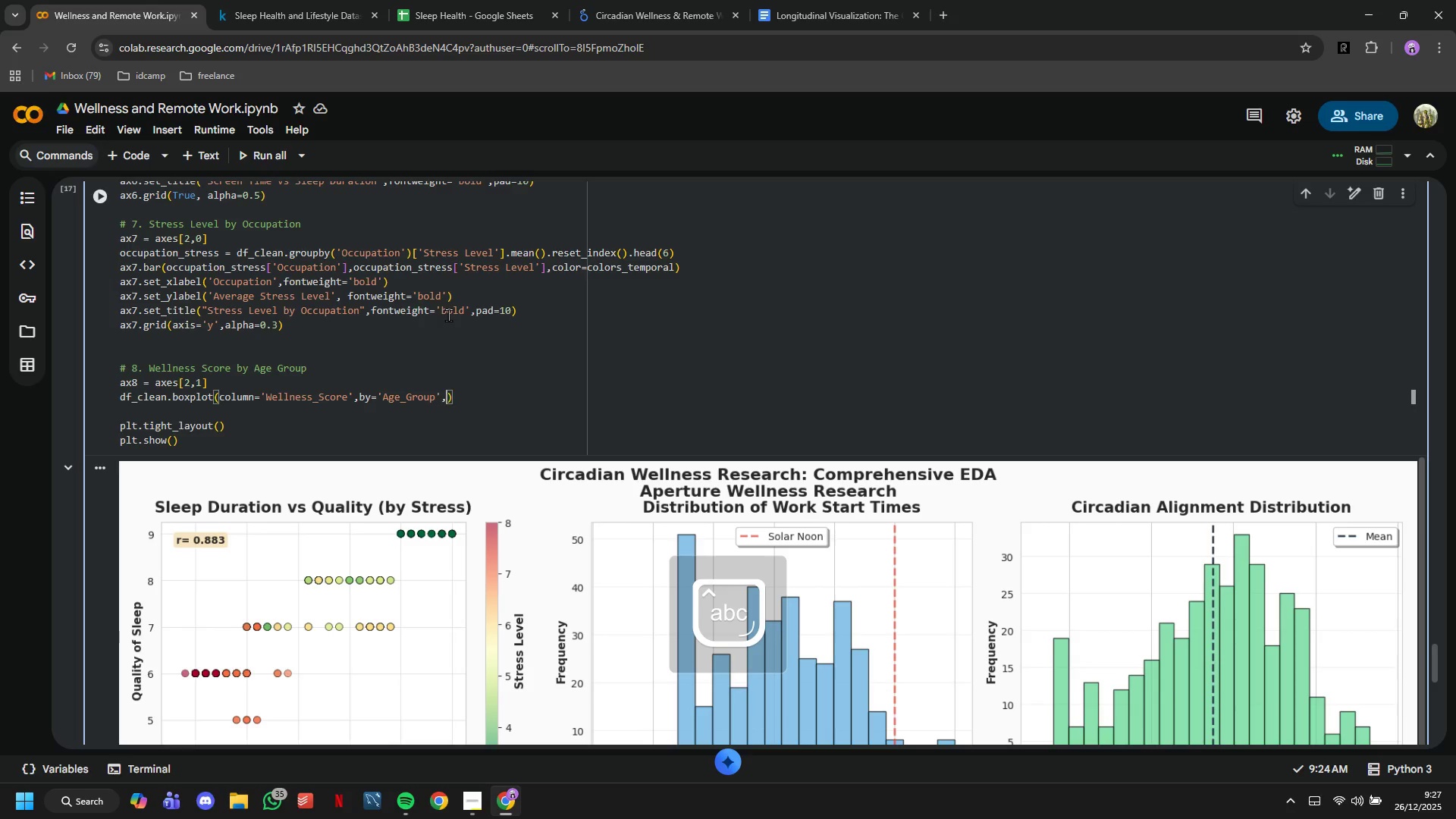 
type(,ax=ax8,patch_artist=True)
 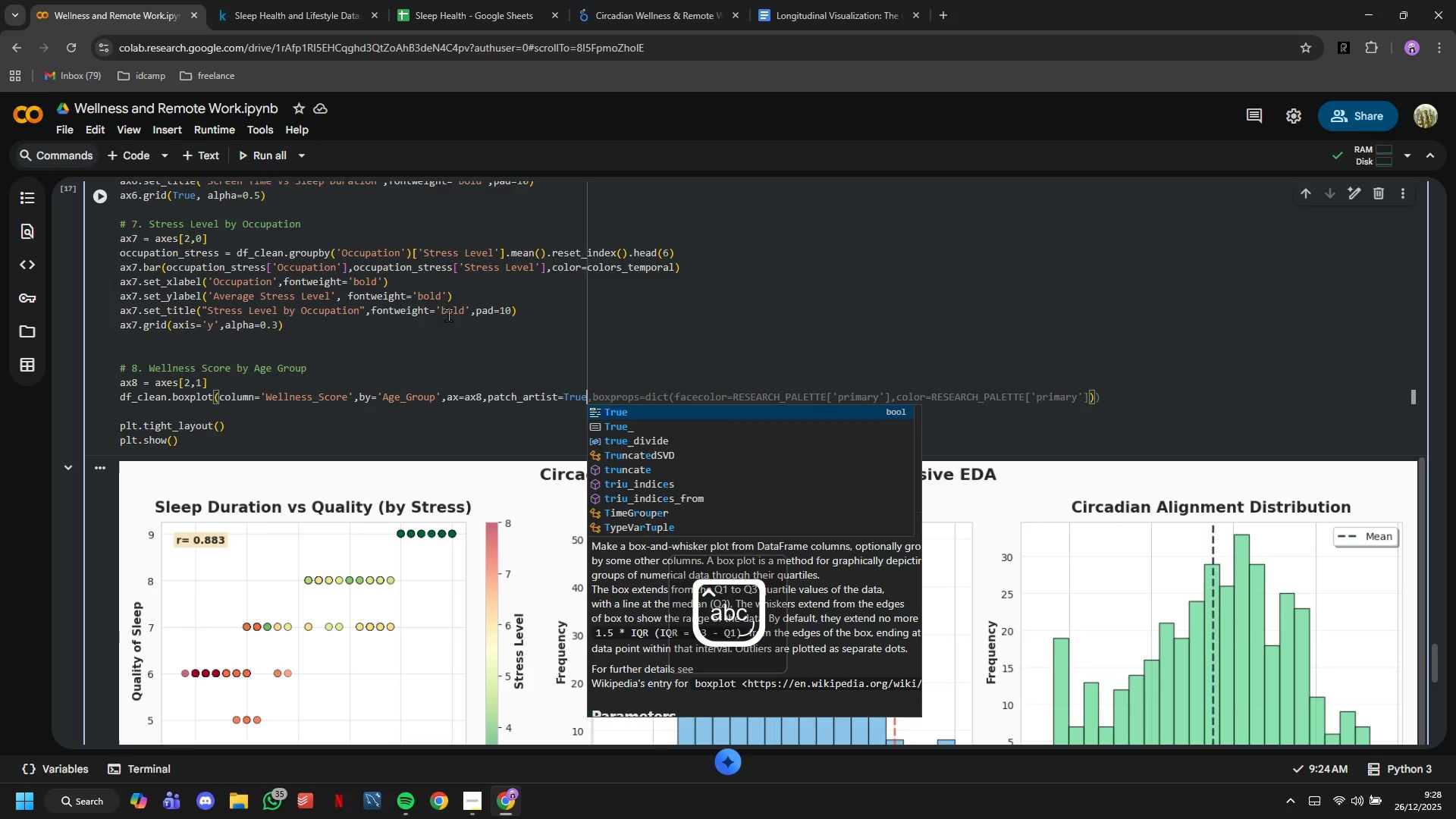 
key(ArrowRight)
 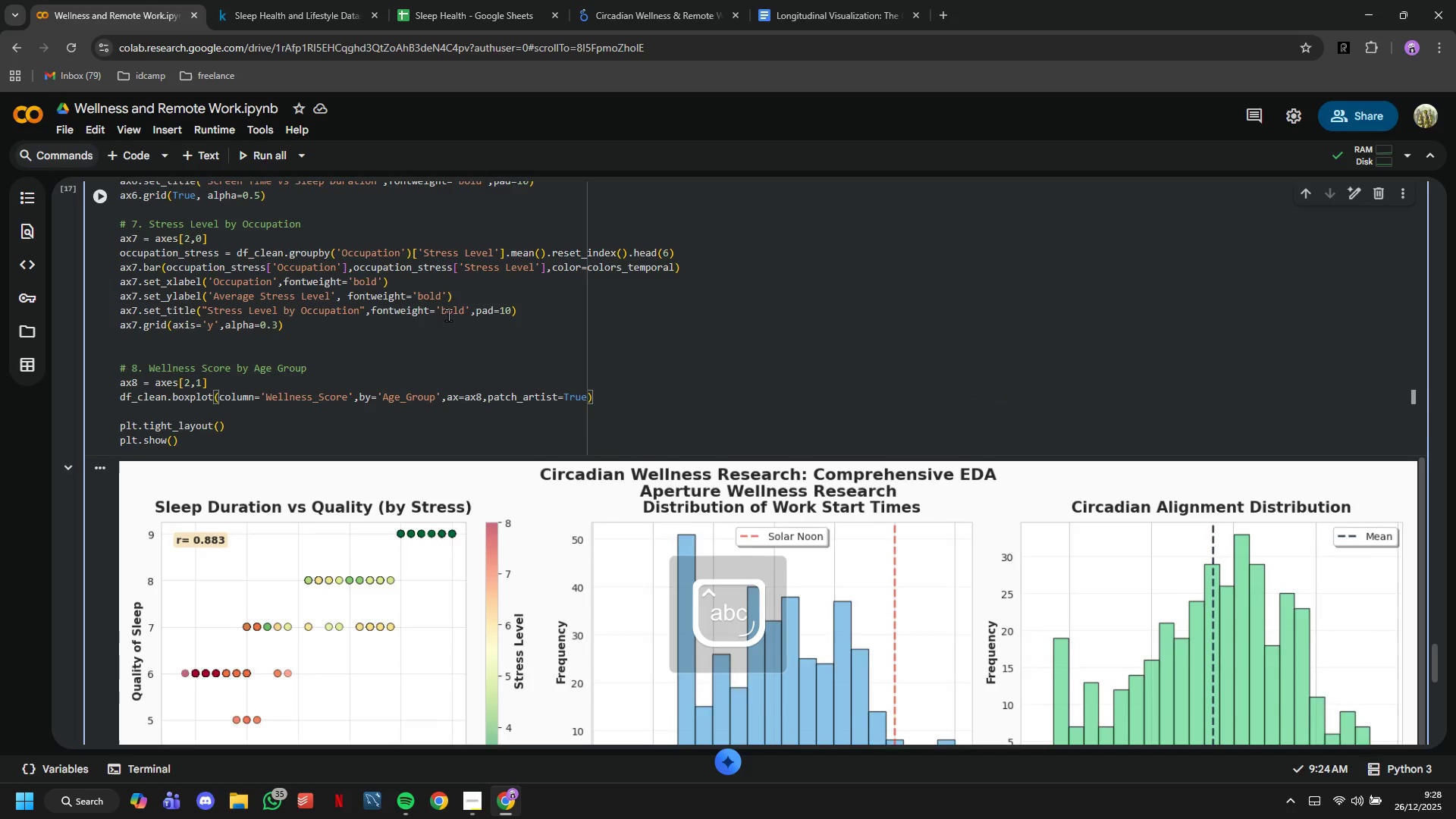 
key(Enter)
 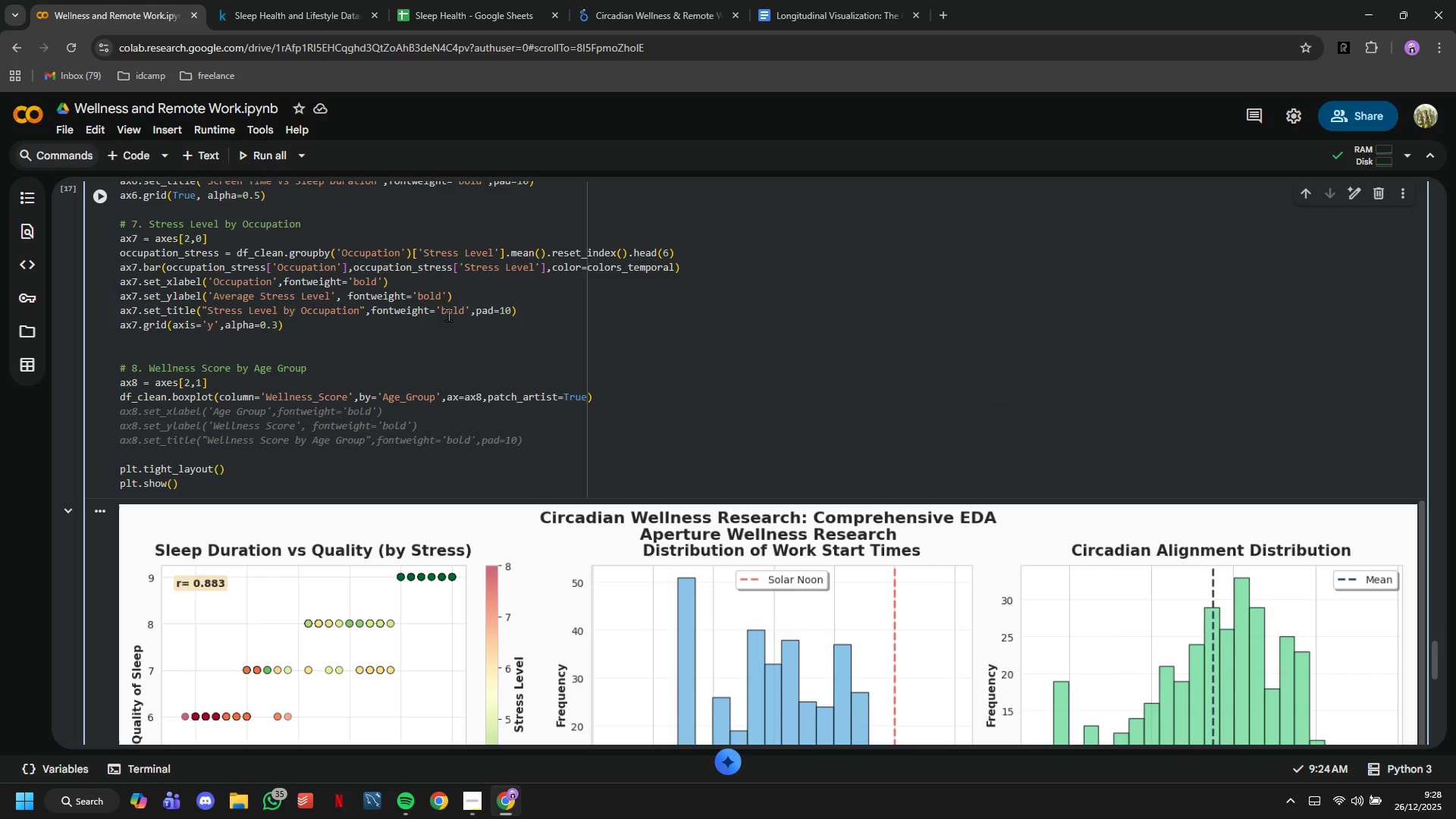 
type(ax8_set_)
 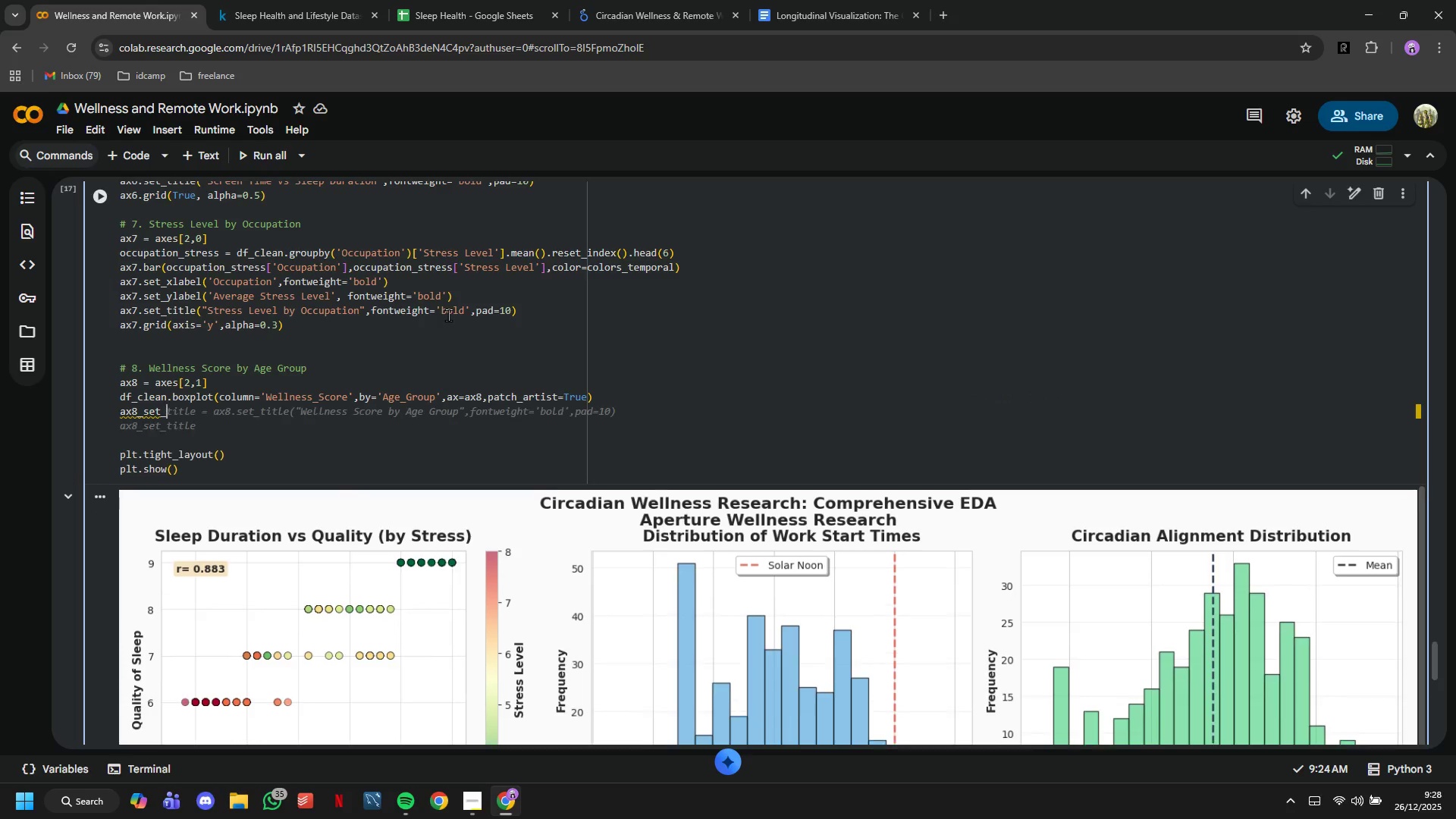 
key(Backspace)
key(Backspace)
key(Backspace)
key(Backspace)
key(Backspace)
type(.set_)
 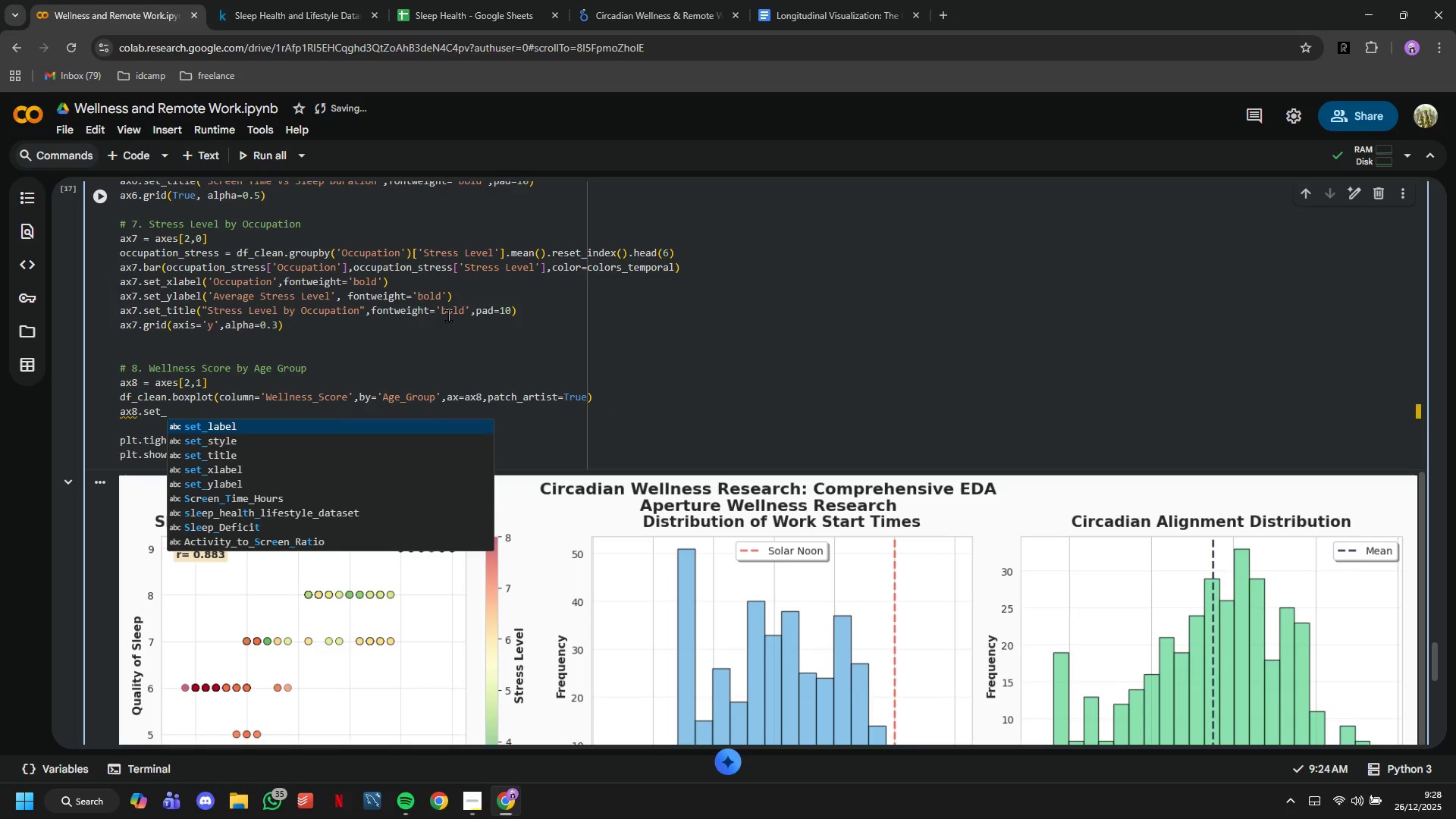 
key(ArrowDown)
 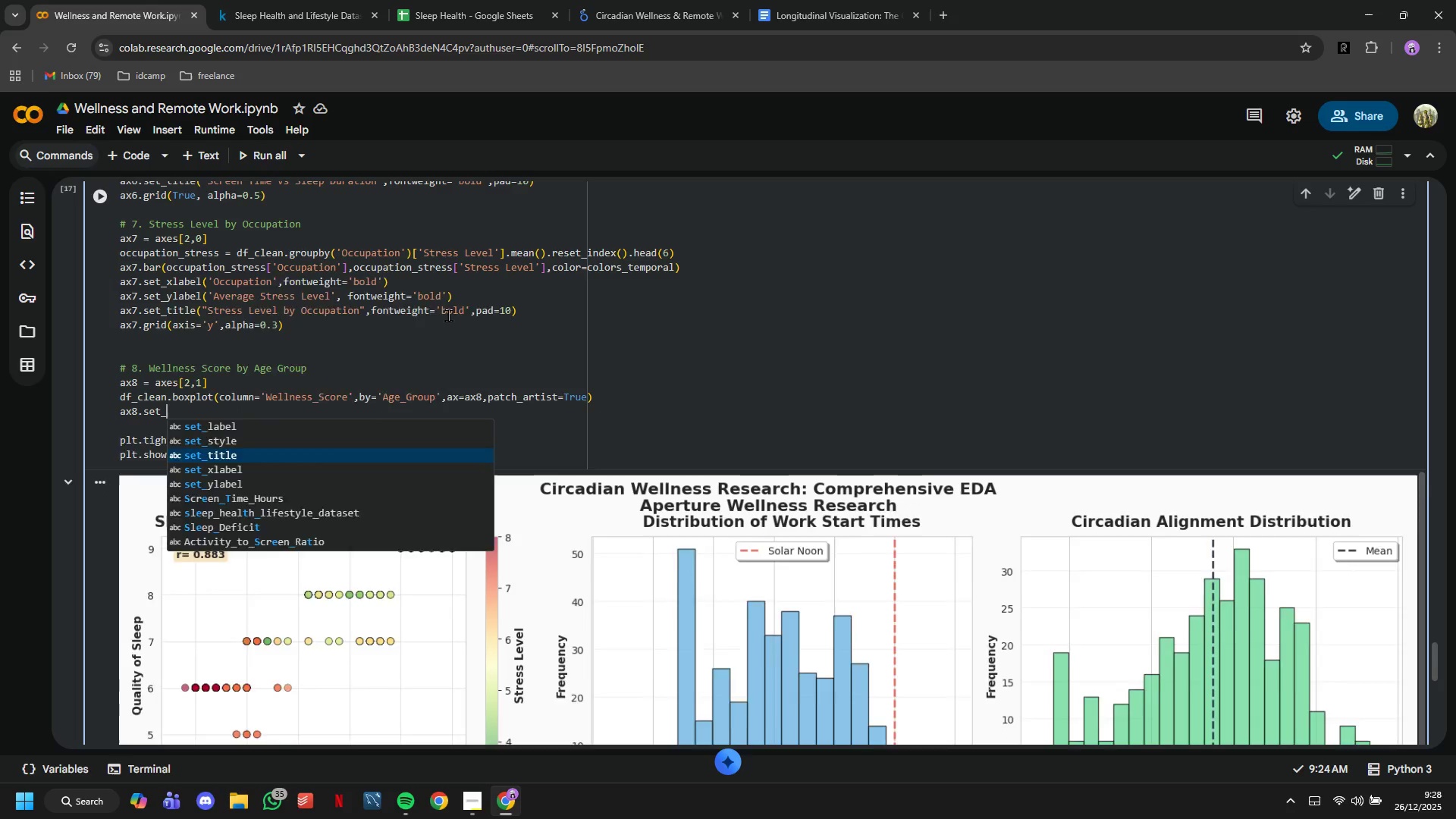 
key(ArrowDown)
 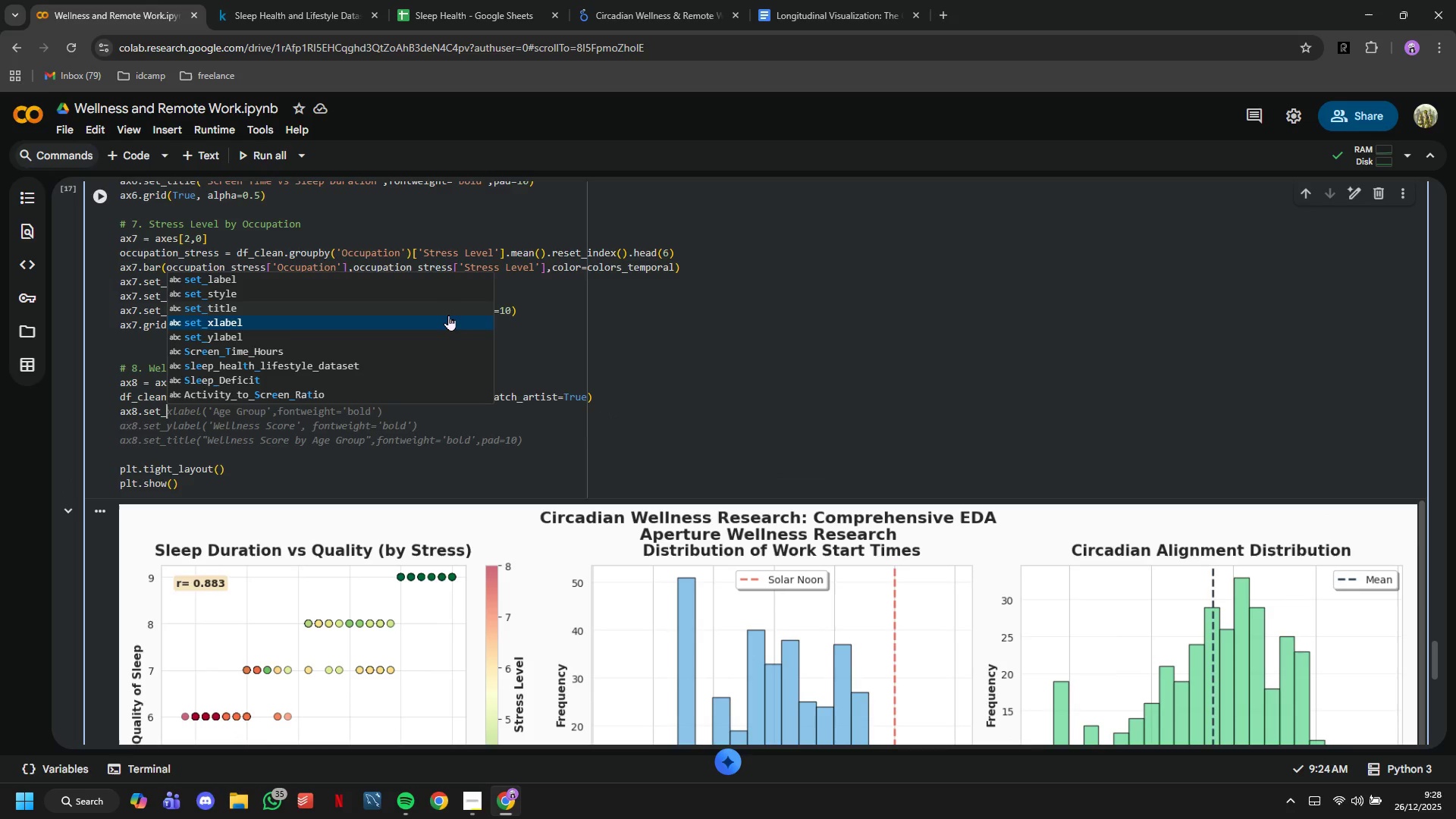 
key(ArrowDown)
 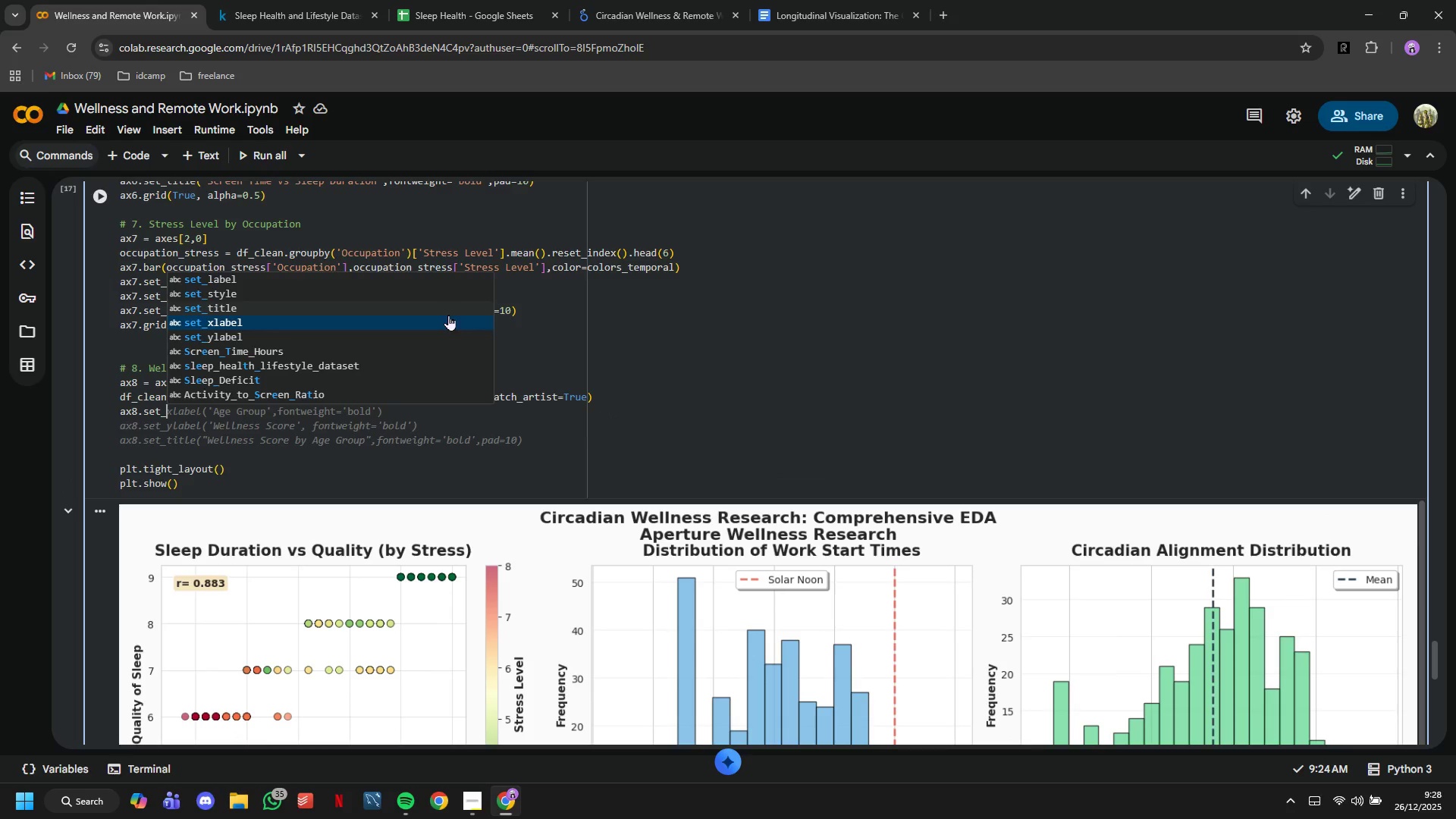 
key(Enter)
 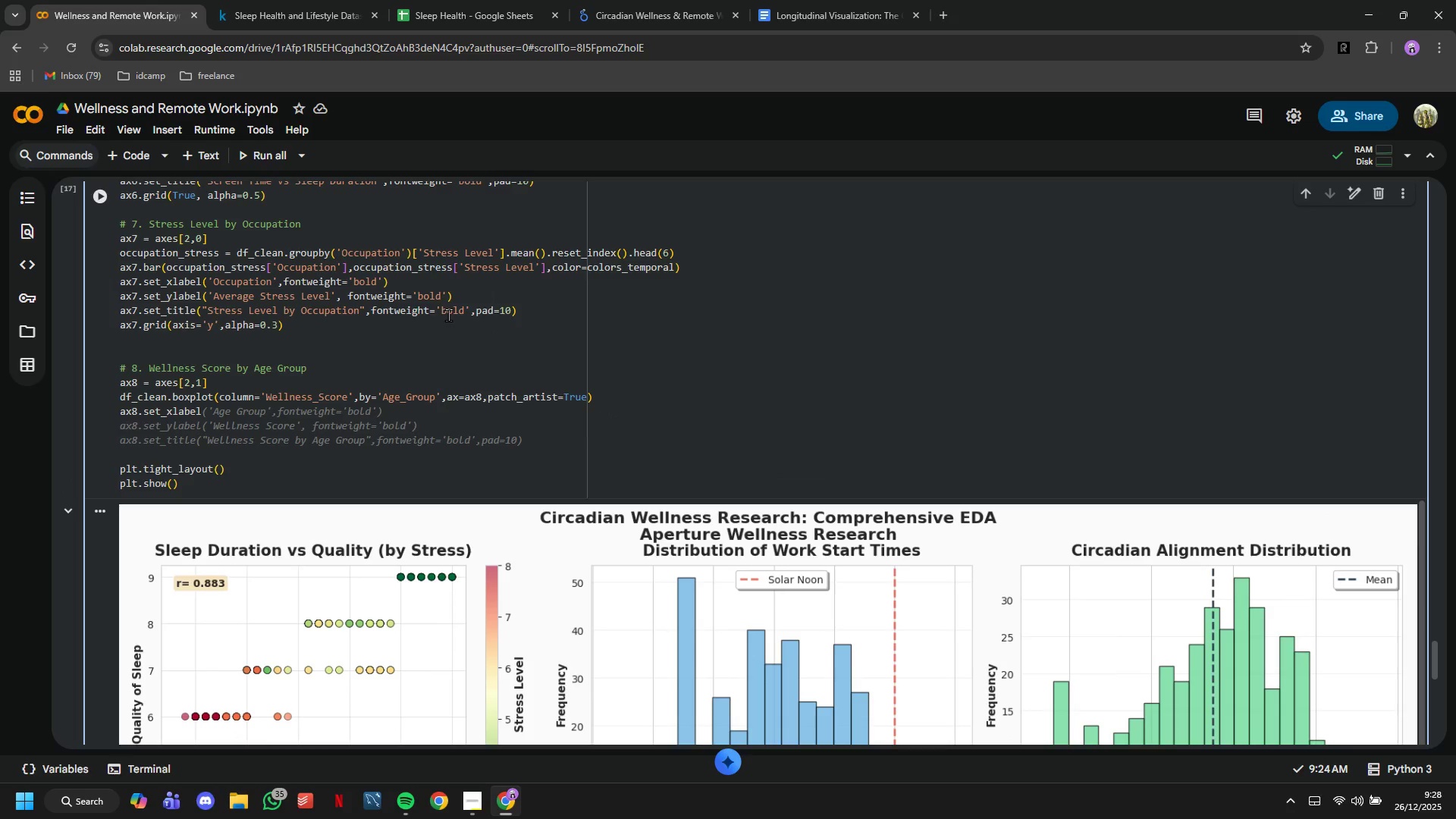 
type(('Age Group)
 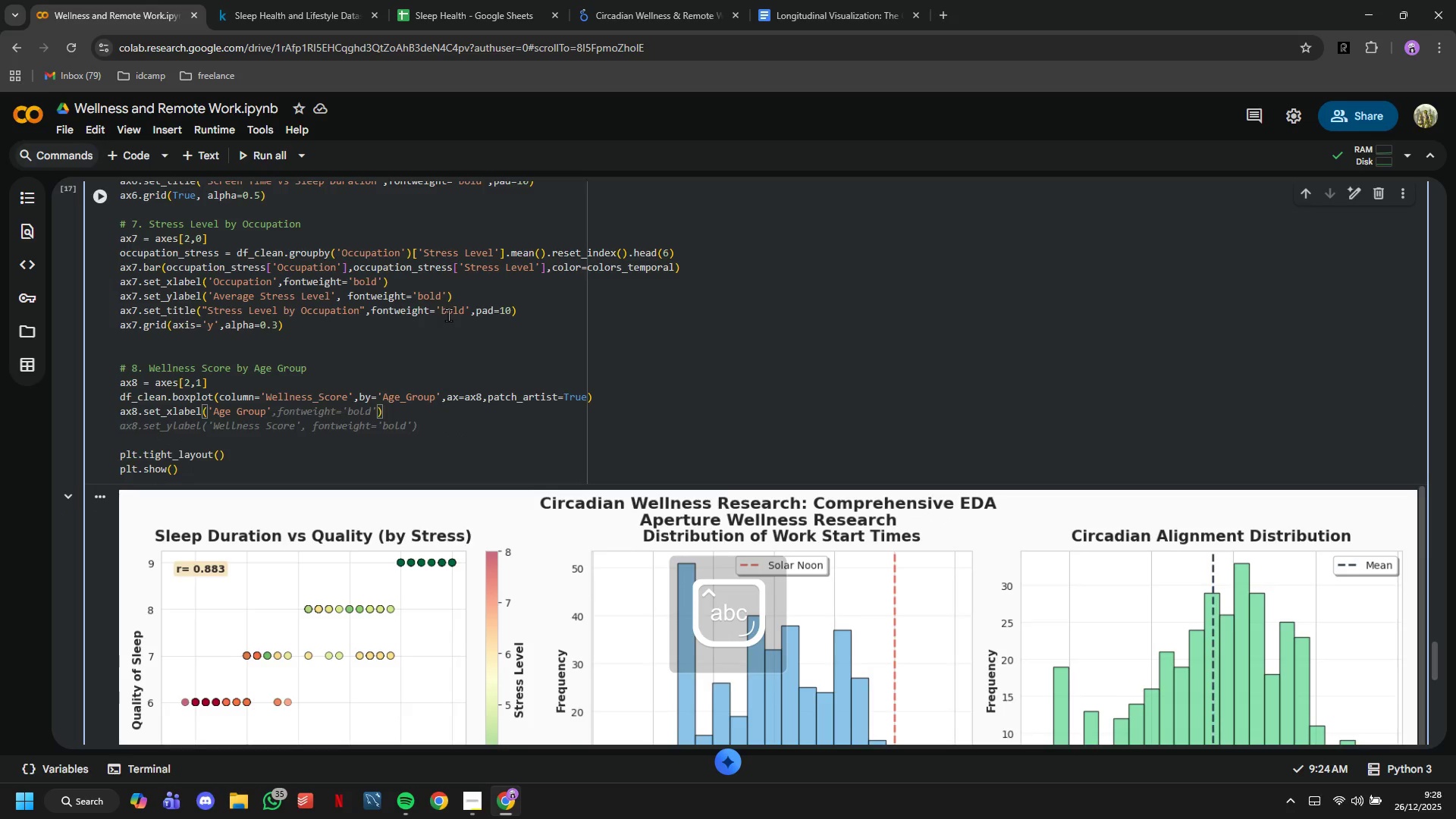 
key(ArrowRight)
 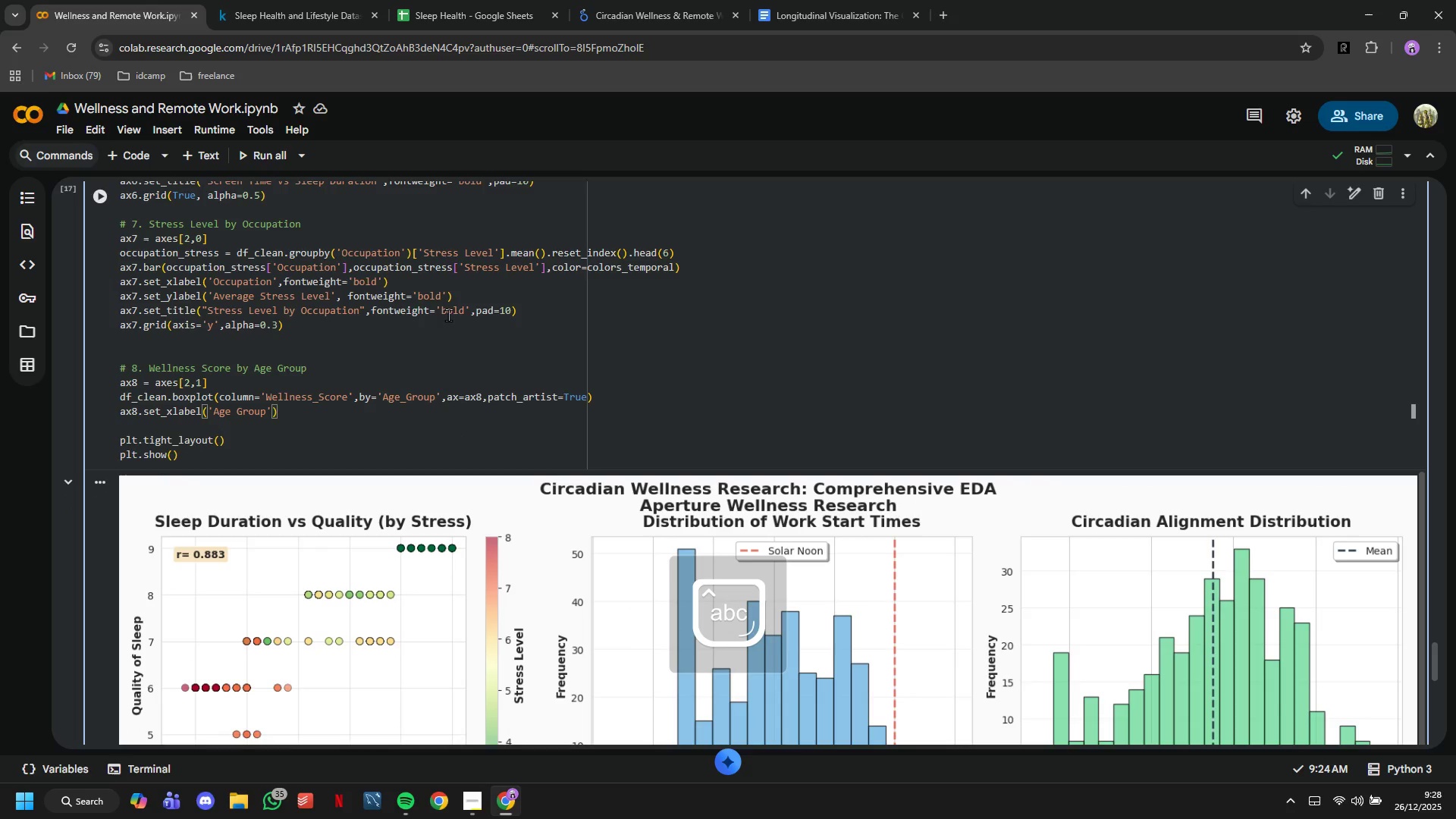 
type(,fontweight='bold)
 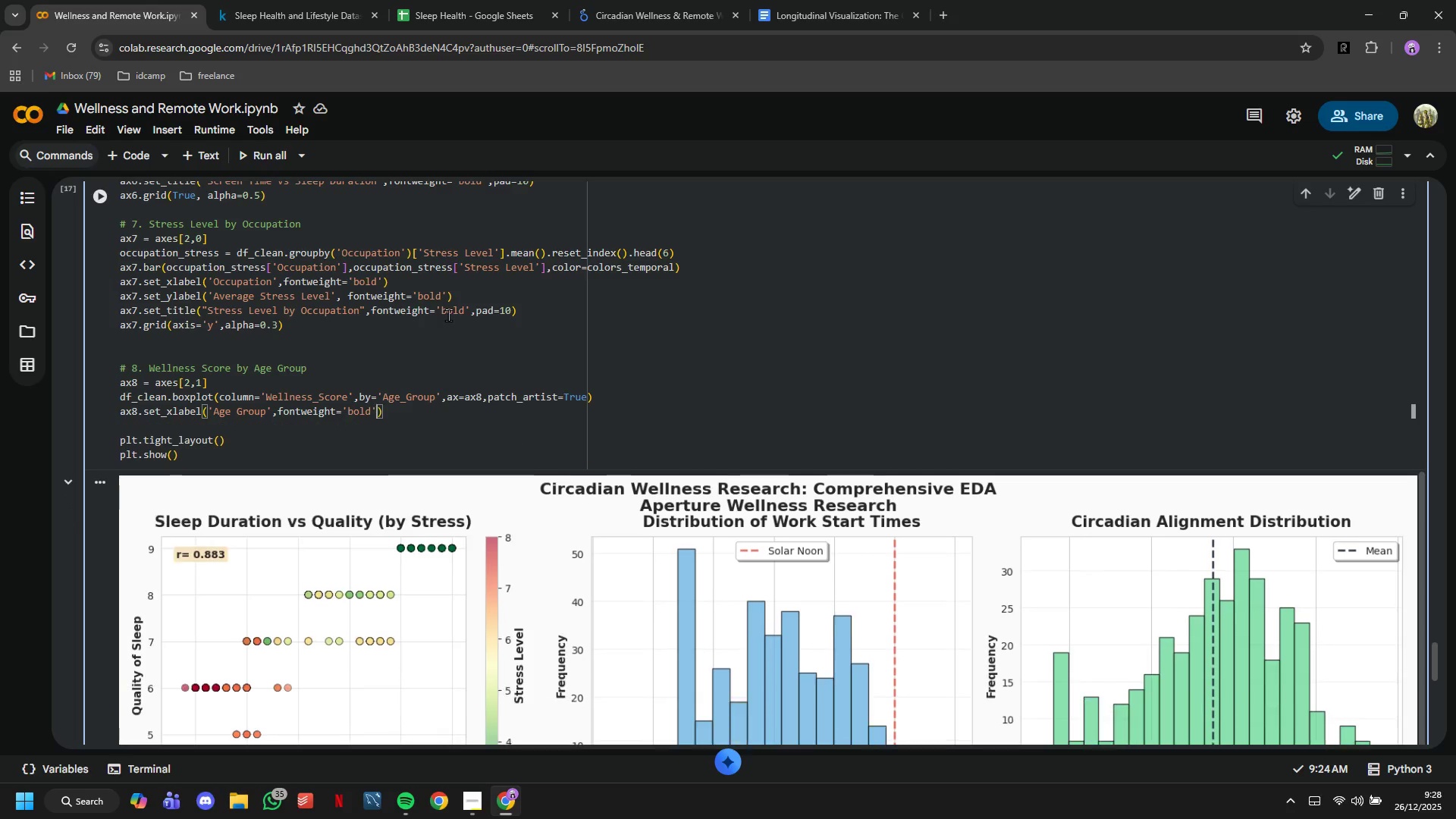 
key(ArrowRight)
 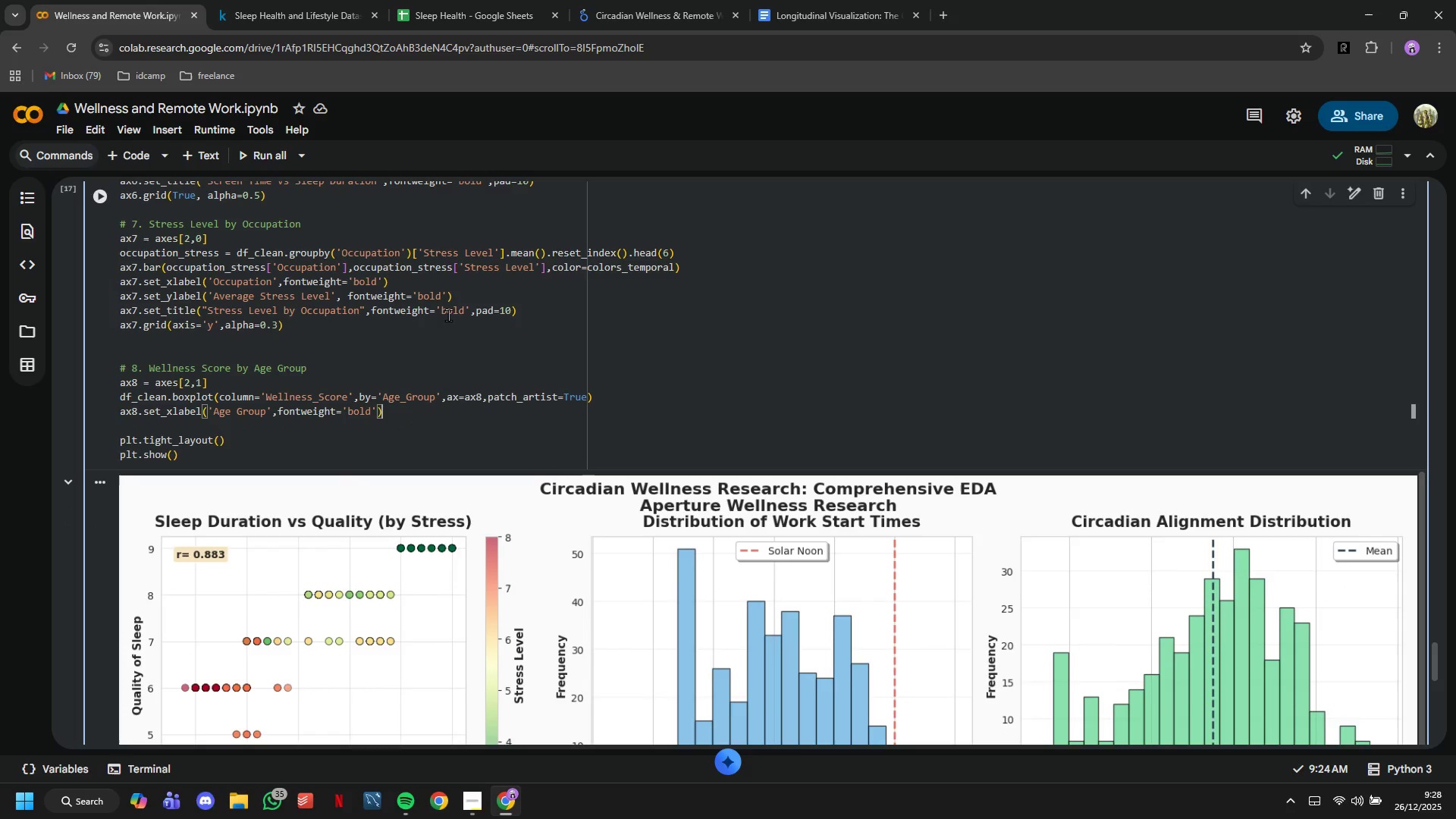 
key(ArrowRight)
 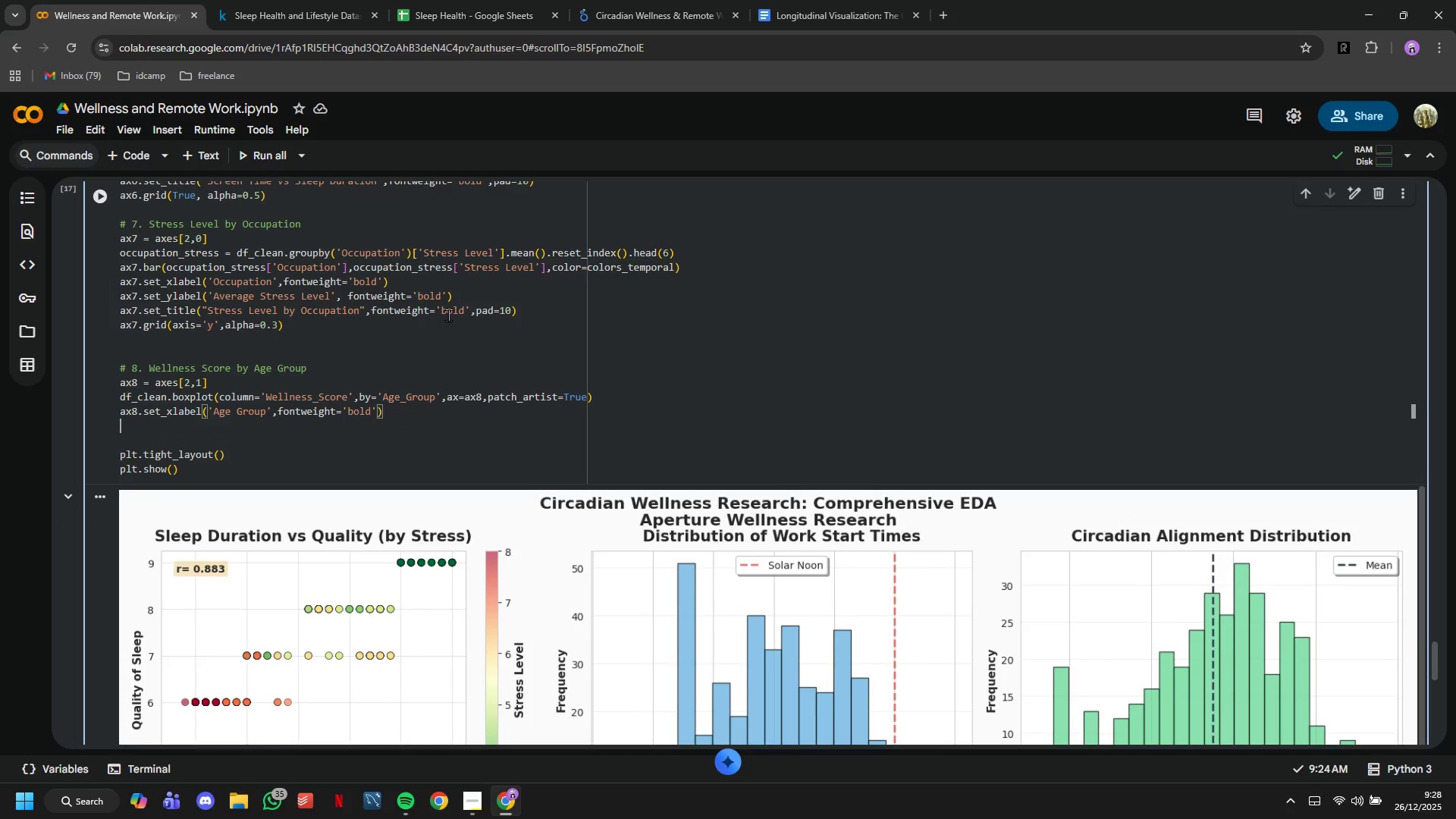 
key(Enter)
 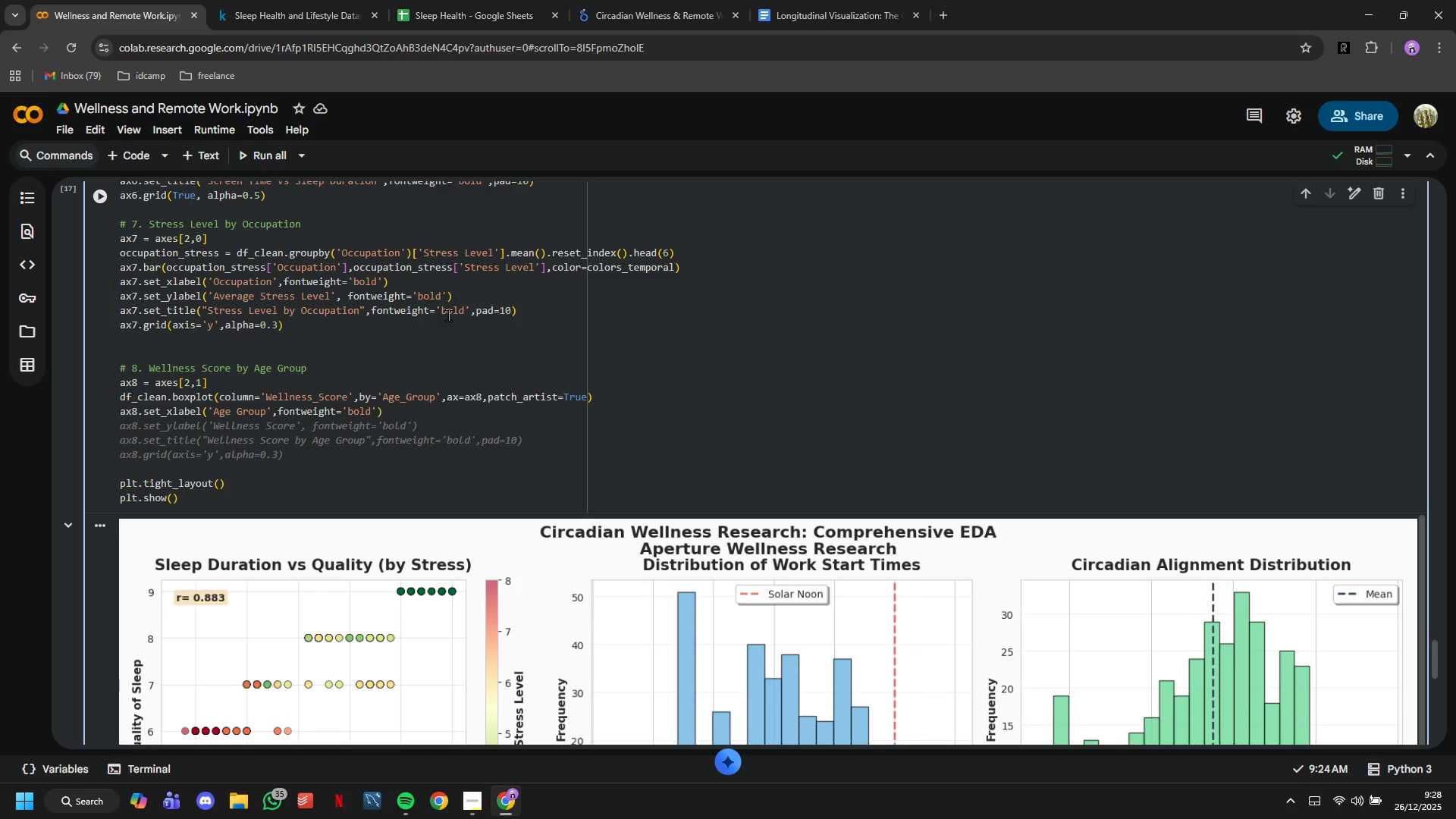 
type(ax8.set_ylabel('Wellness Score)
 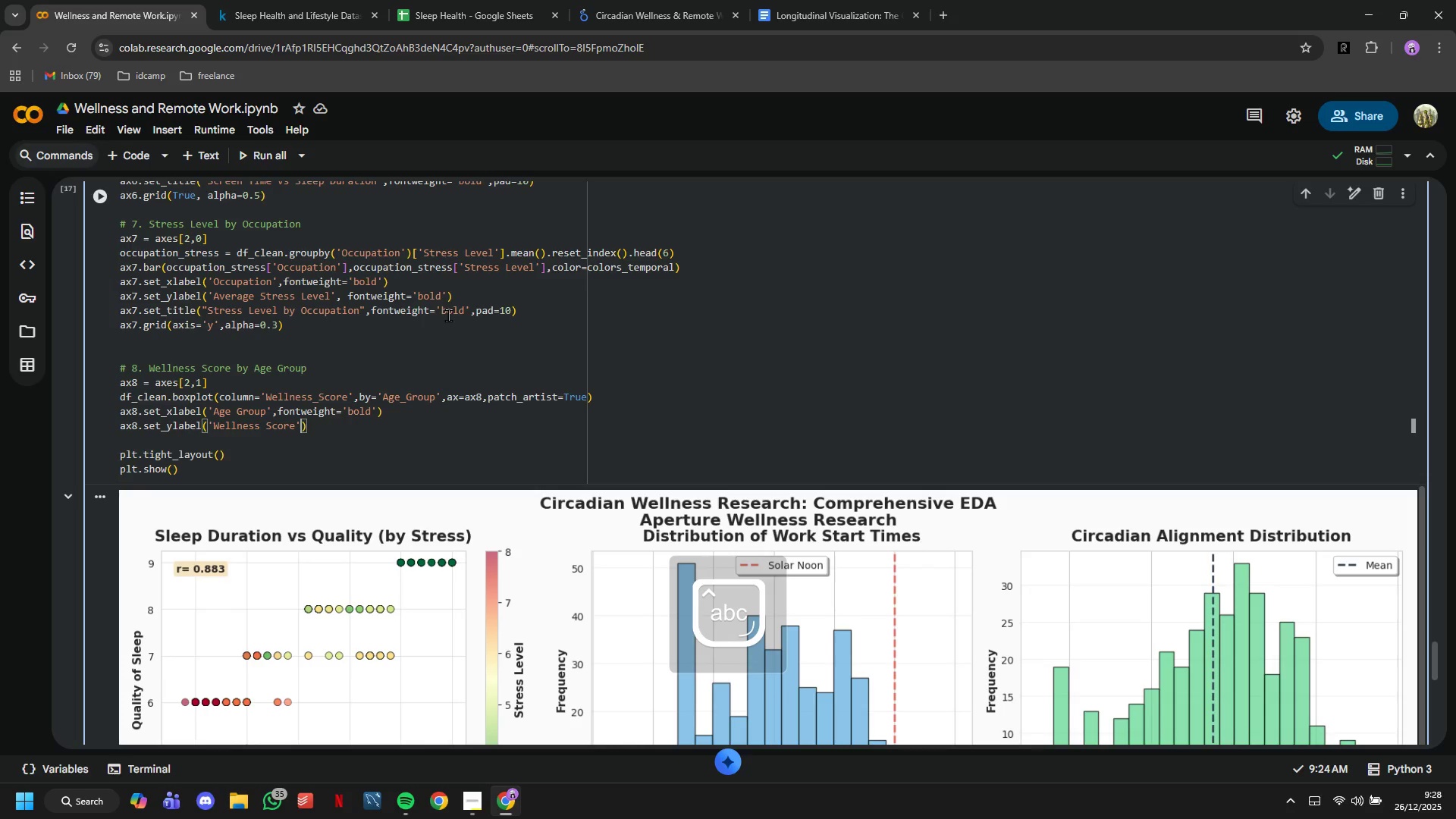 
 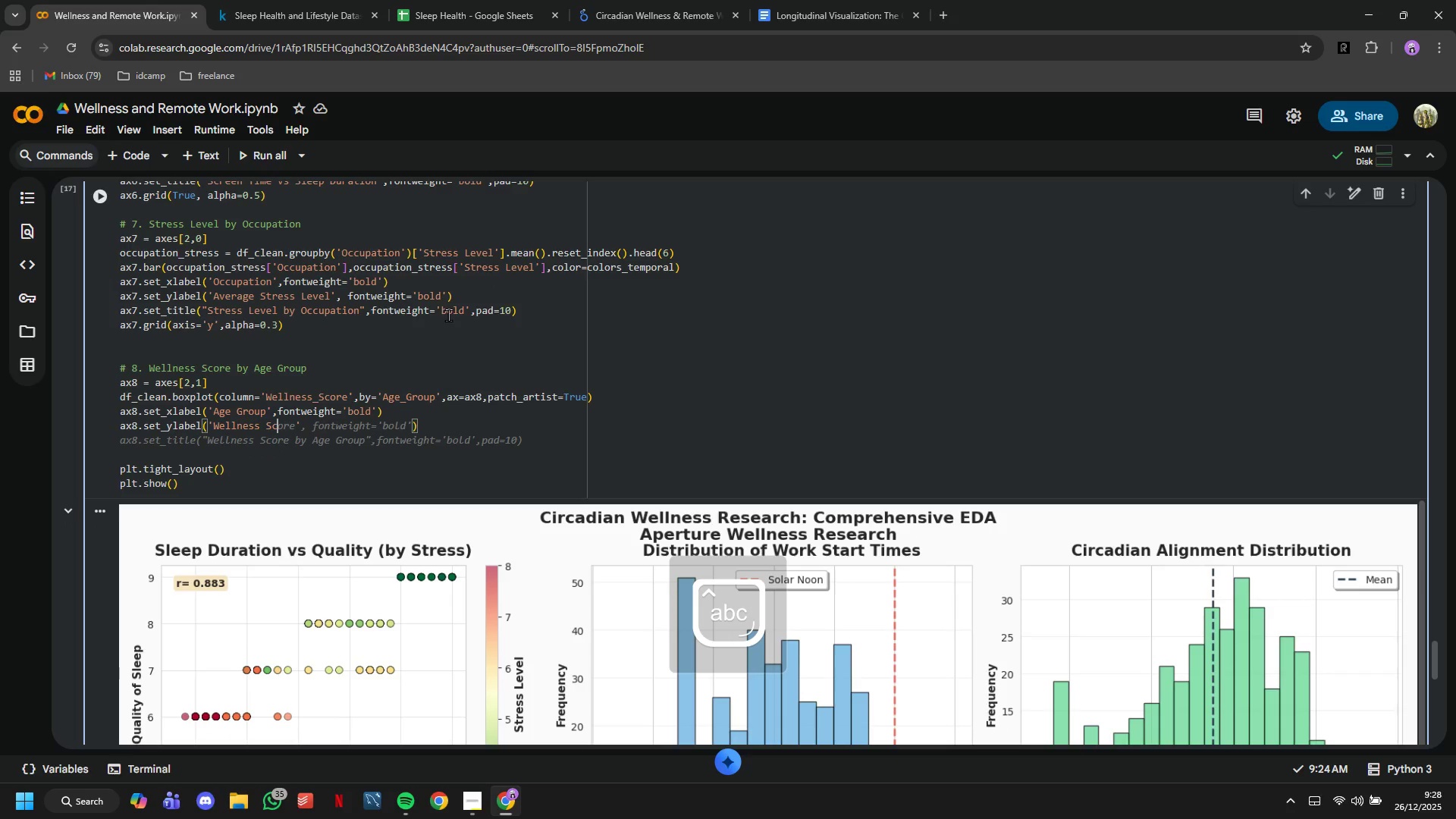 
key(ArrowRight)
 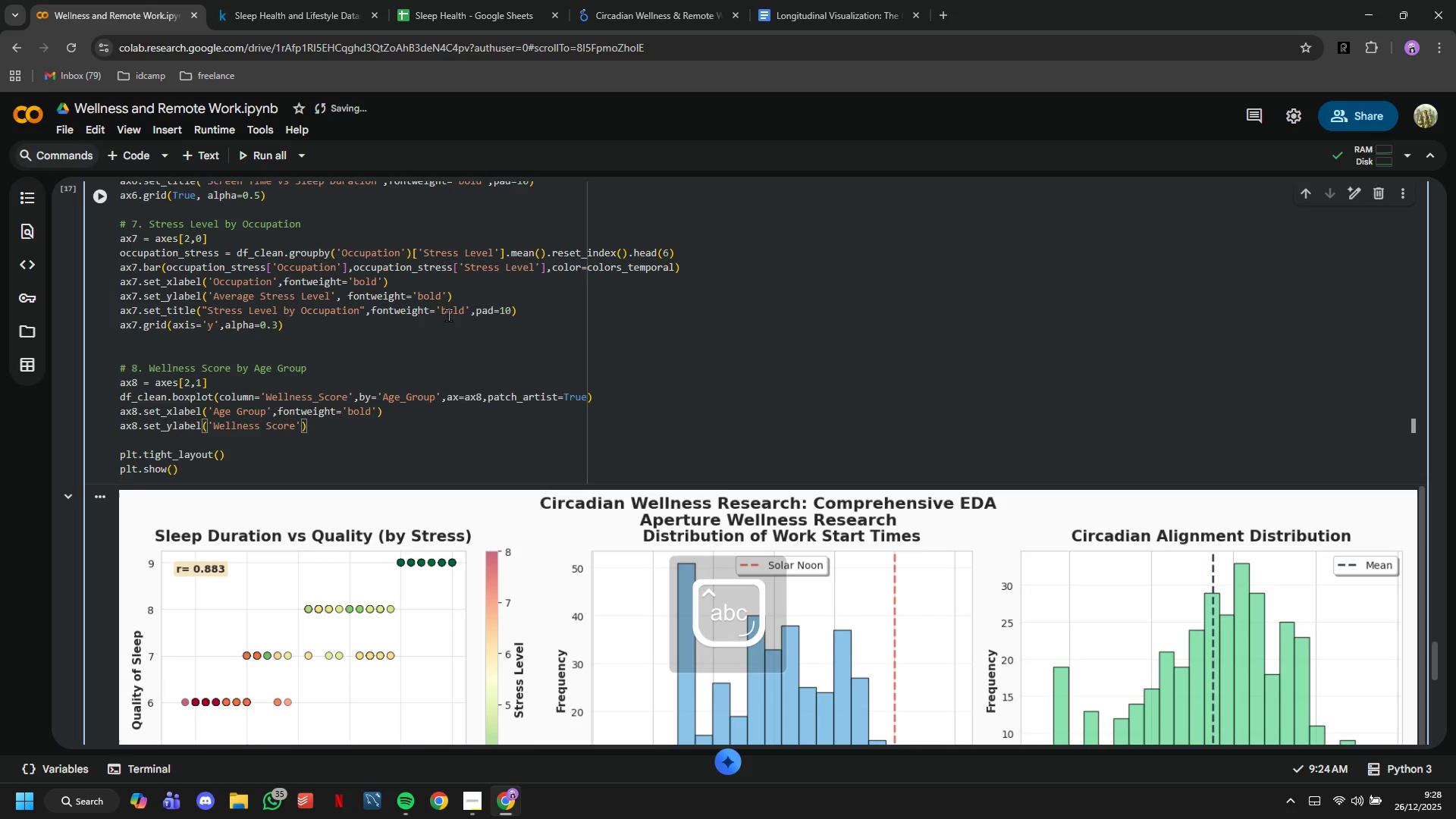 
type(, fontw)
key(Tab)
 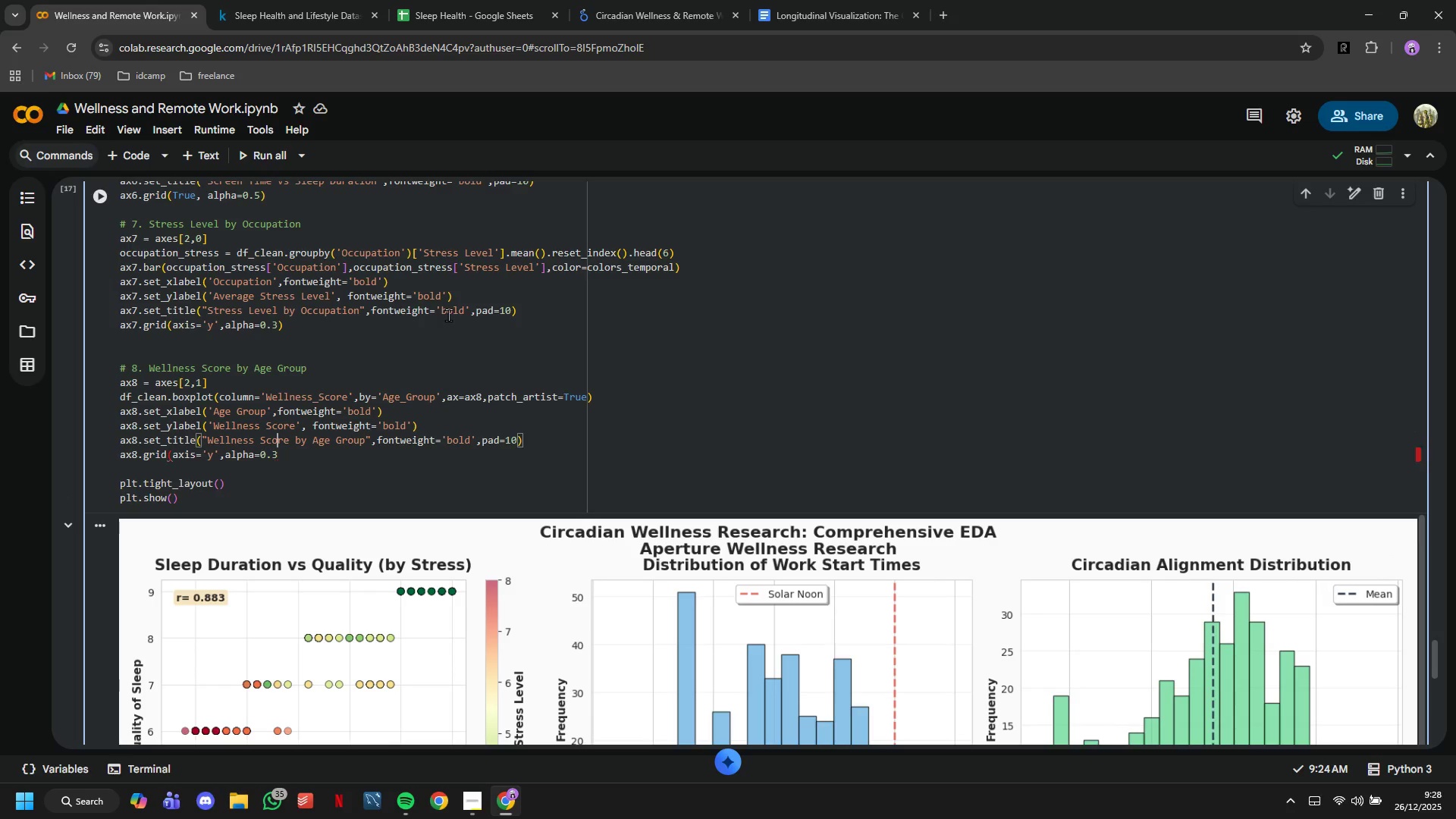 
key(ArrowUp)
 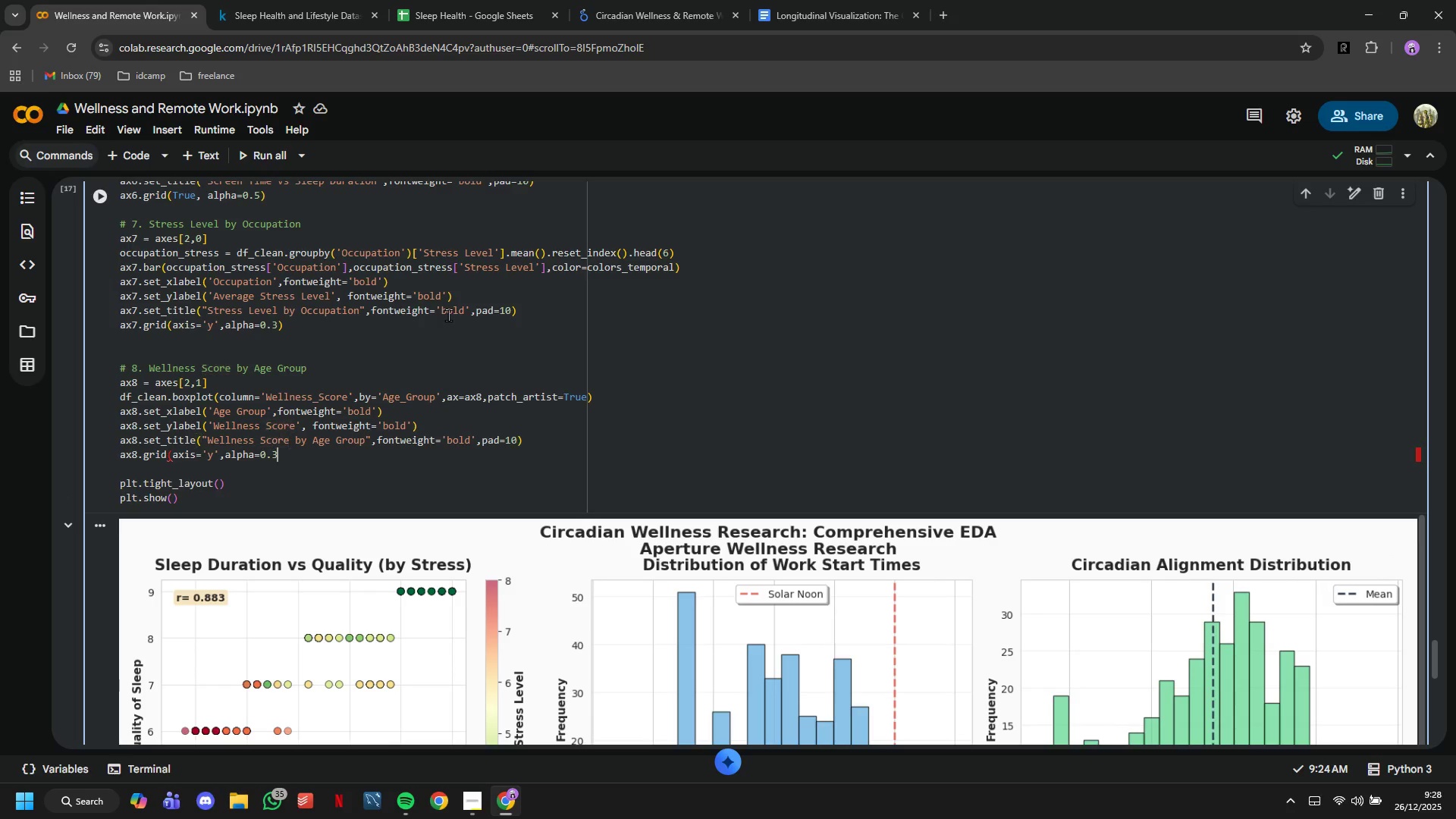 
key(ArrowDown)
 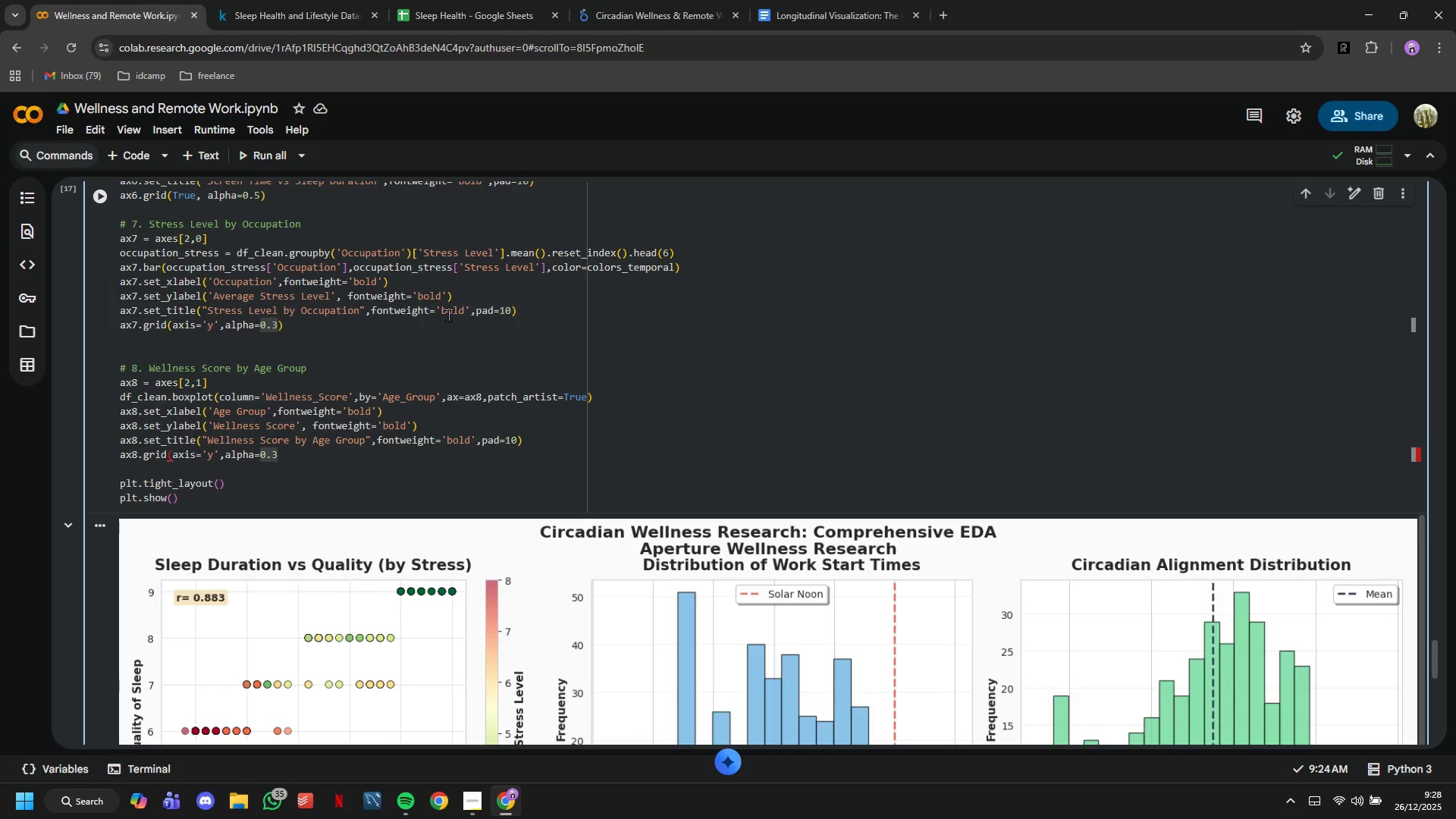 
key(Shift+0)
 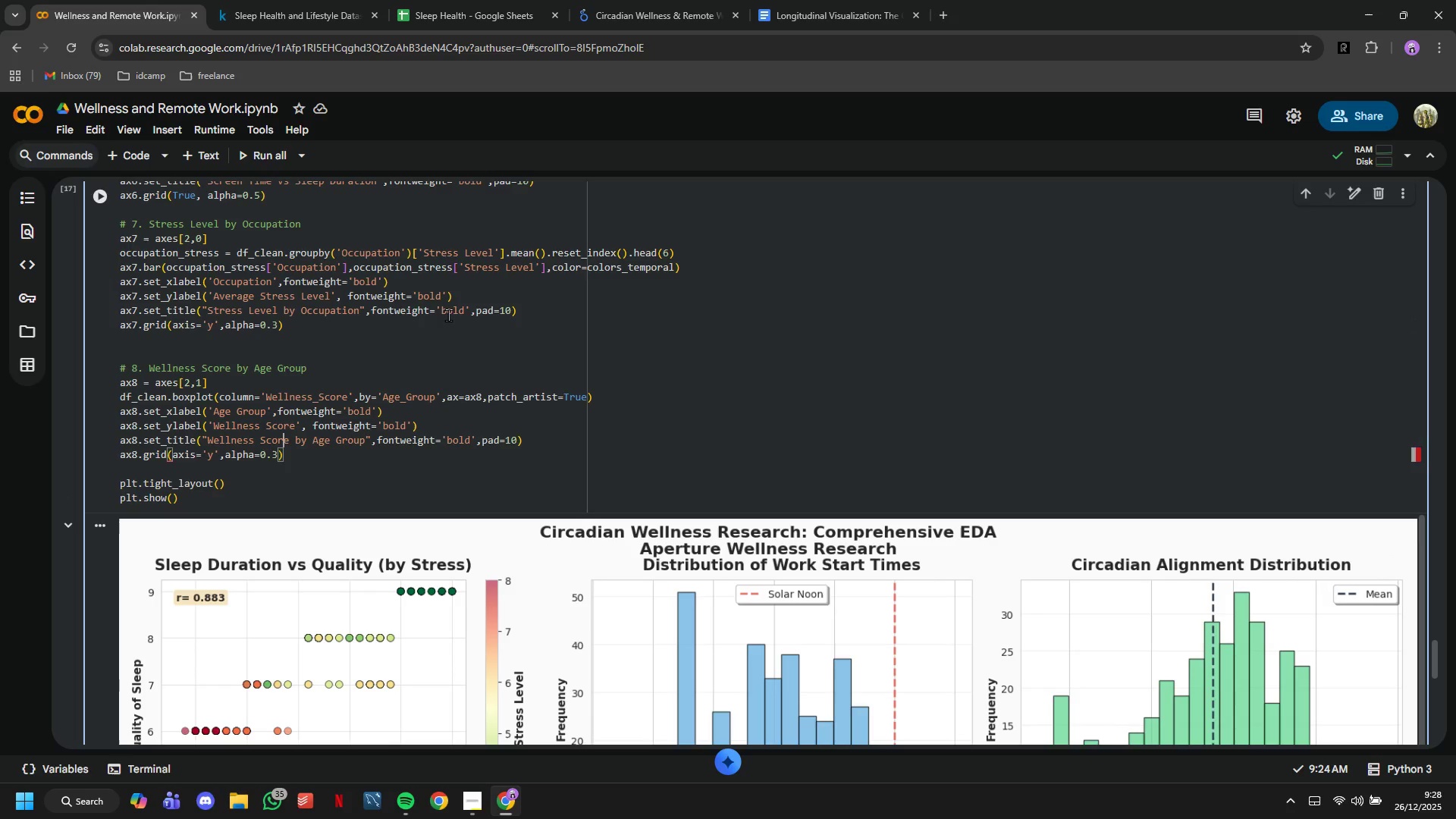 
key(ArrowUp)
 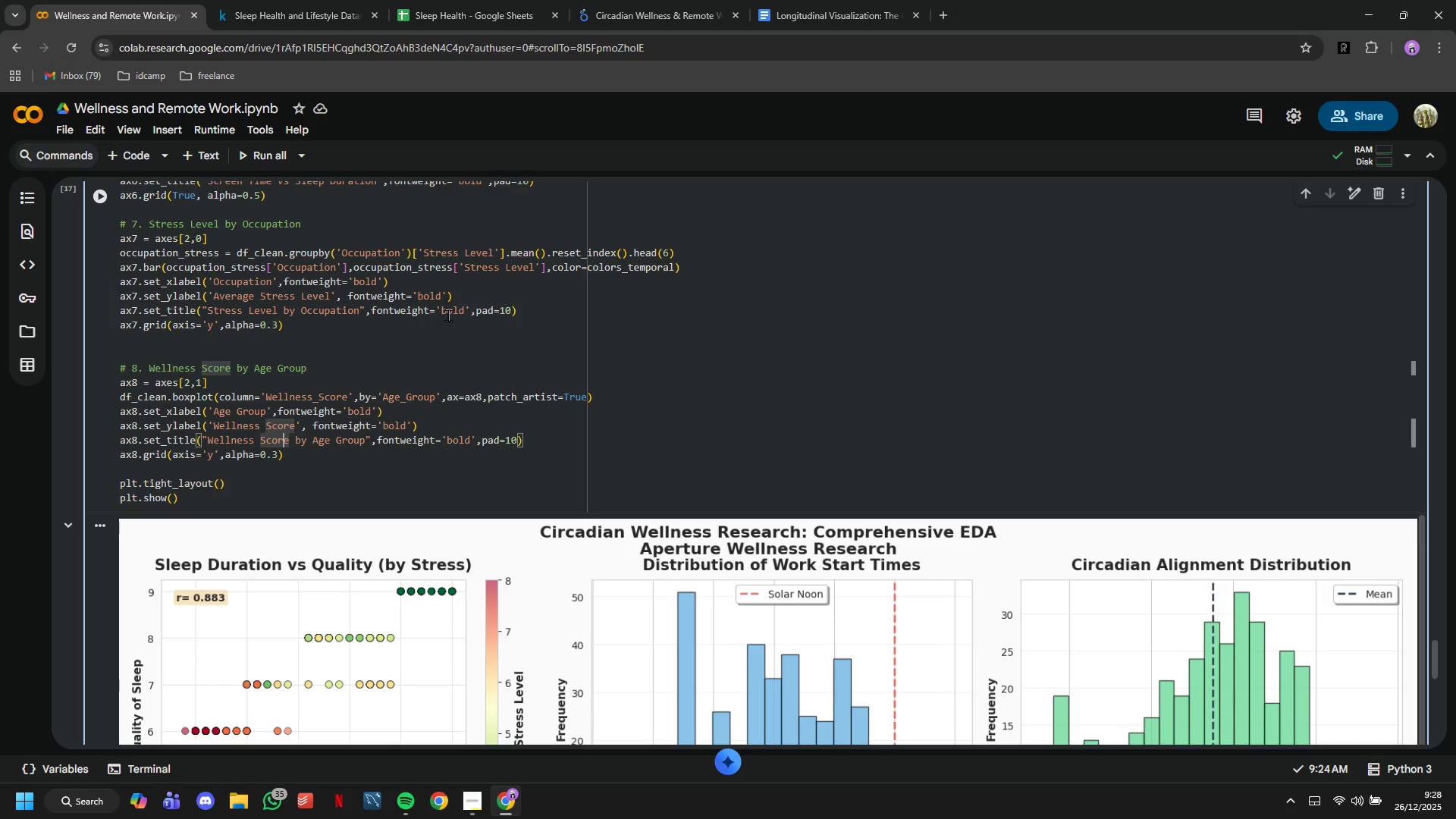 
key(ArrowRight)
 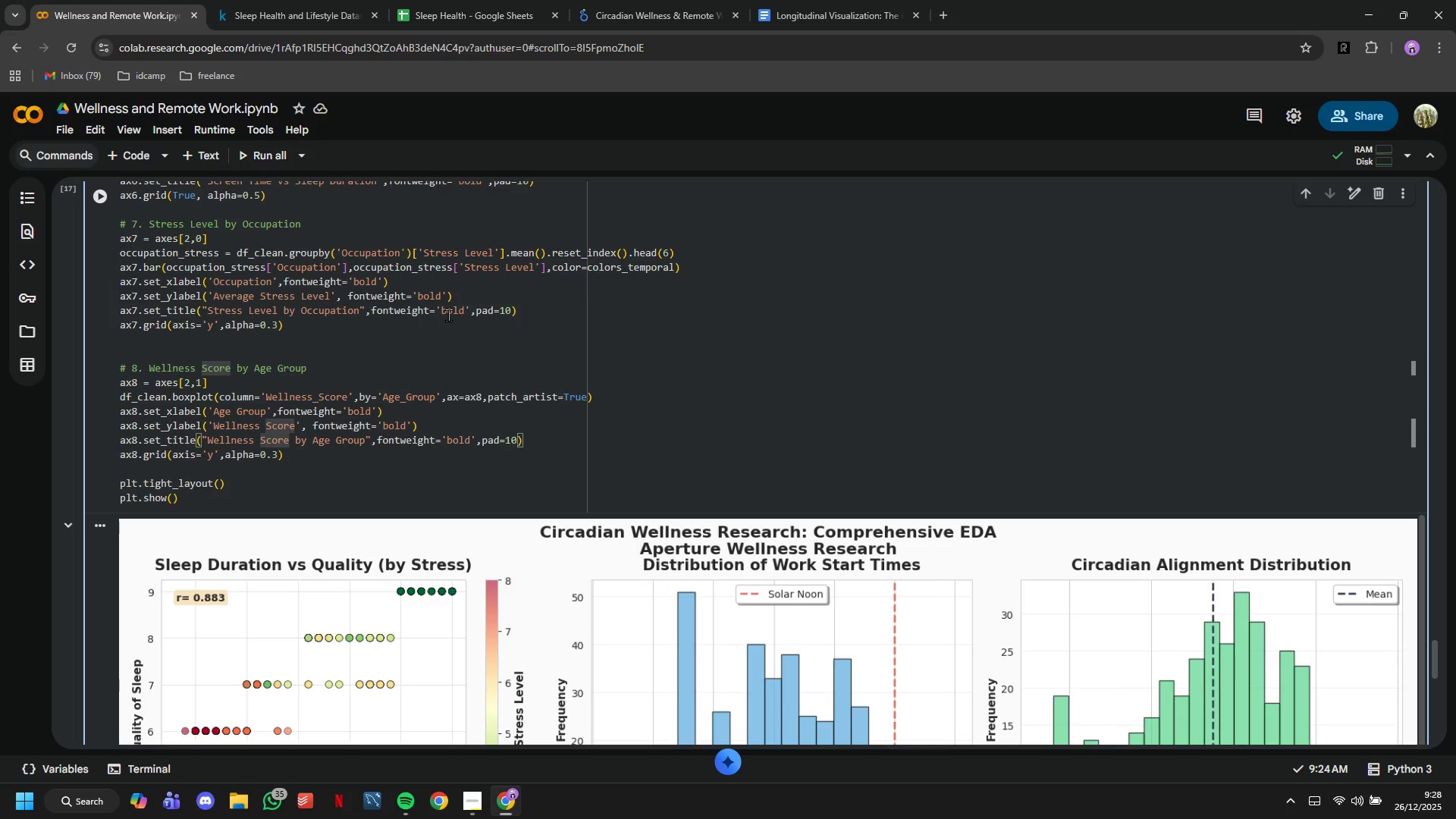 
key(ArrowRight)
 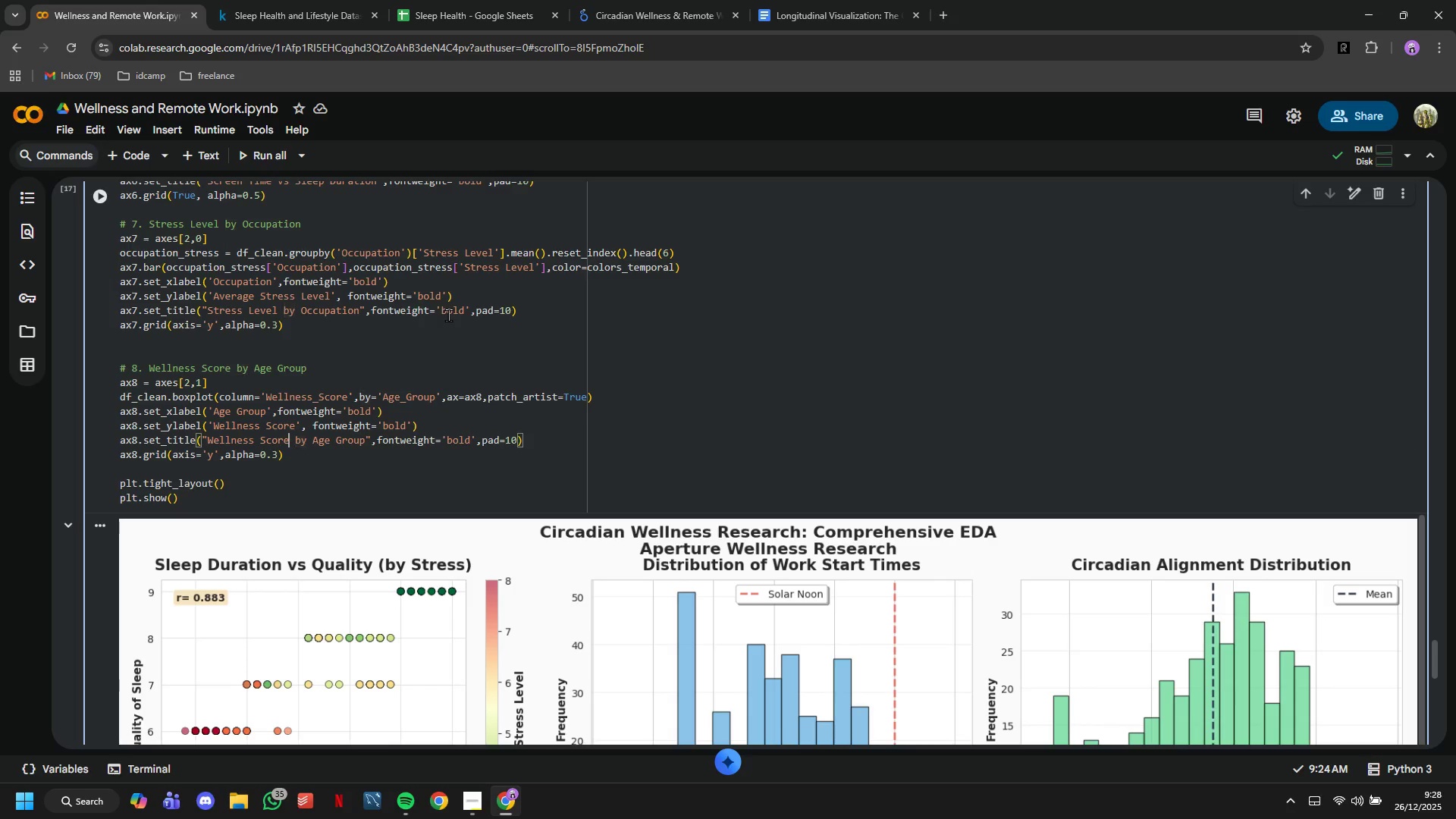 
key(ArrowLeft)
 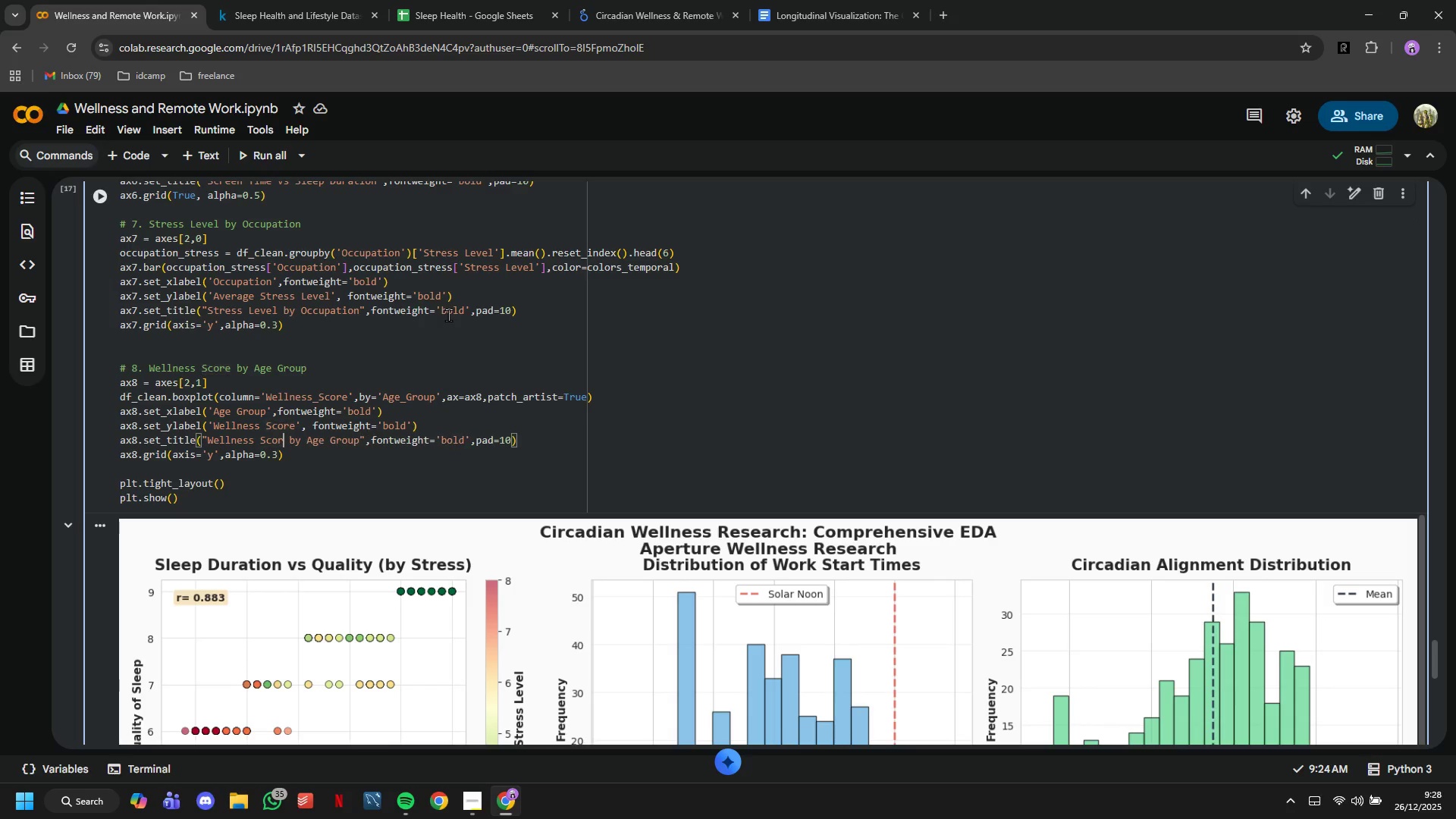 
key(Backspace)
key(Backspace)
key(Backspace)
key(Backspace)
key(Backspace)
type(Distribyt)
key(Backspace)
key(Backspace)
type(ution)
 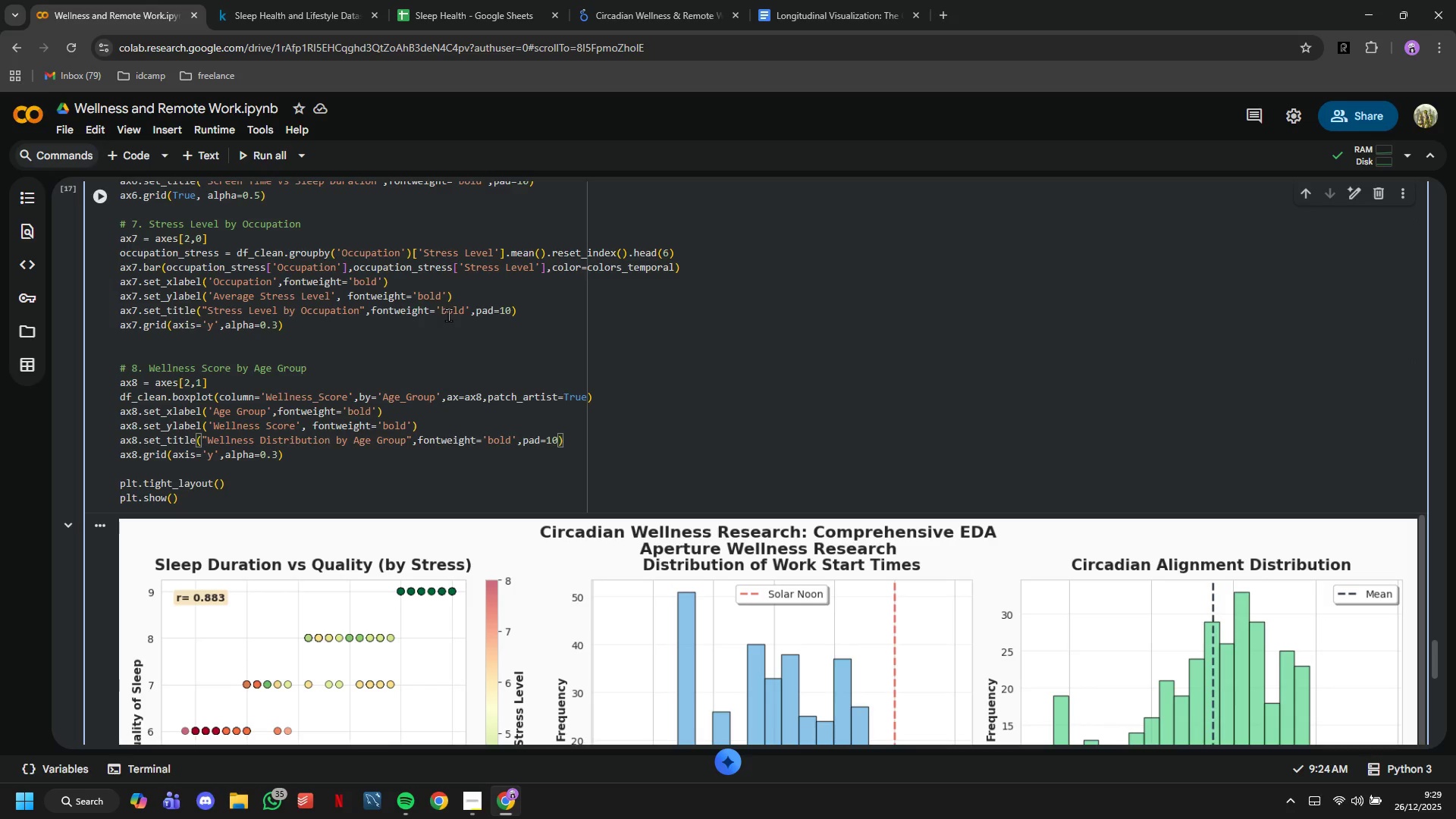 
hold_key(key=ArrowRight, duration=0.5)
 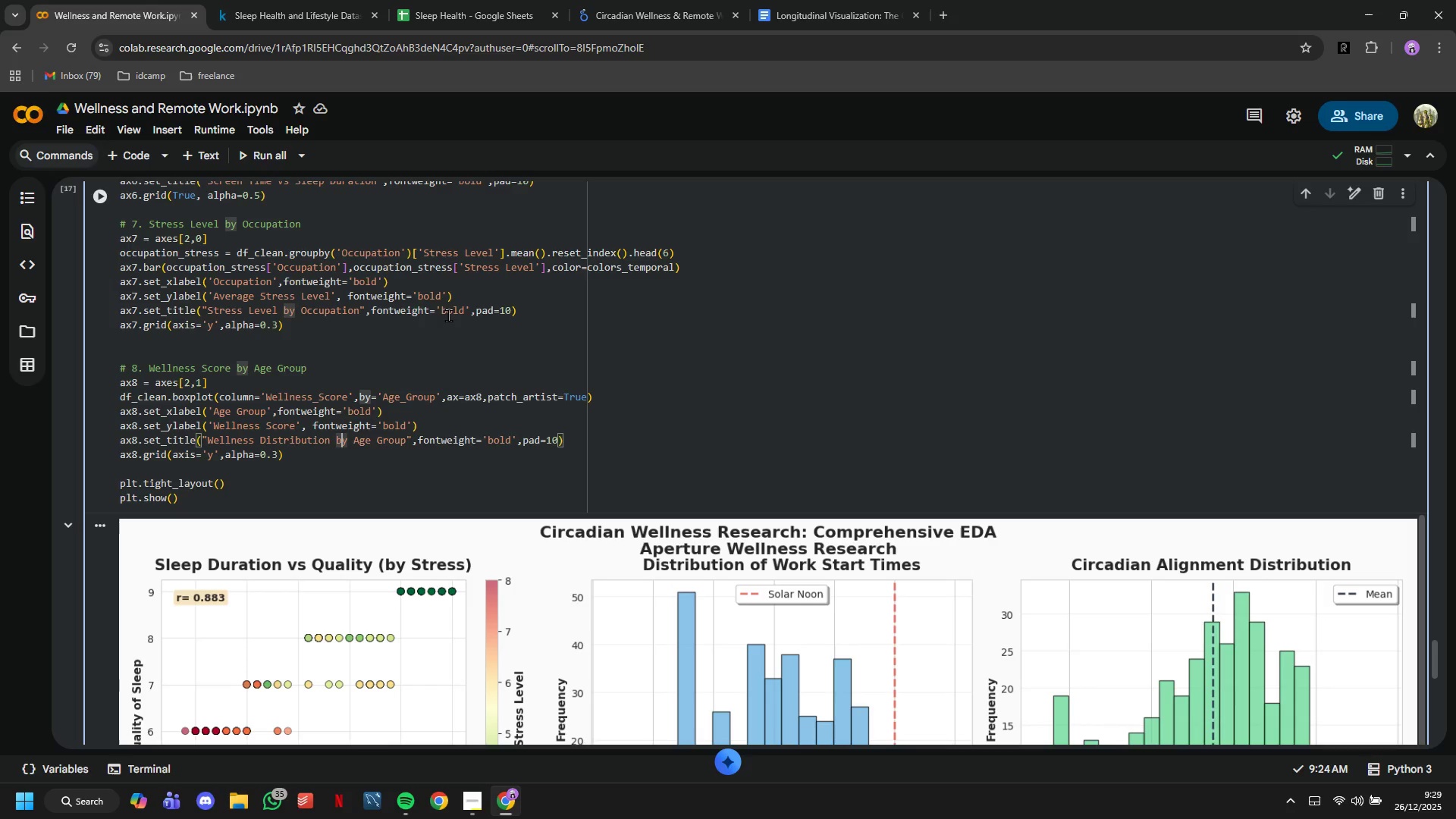 
hold_key(key=ArrowRight, duration=1.5)
 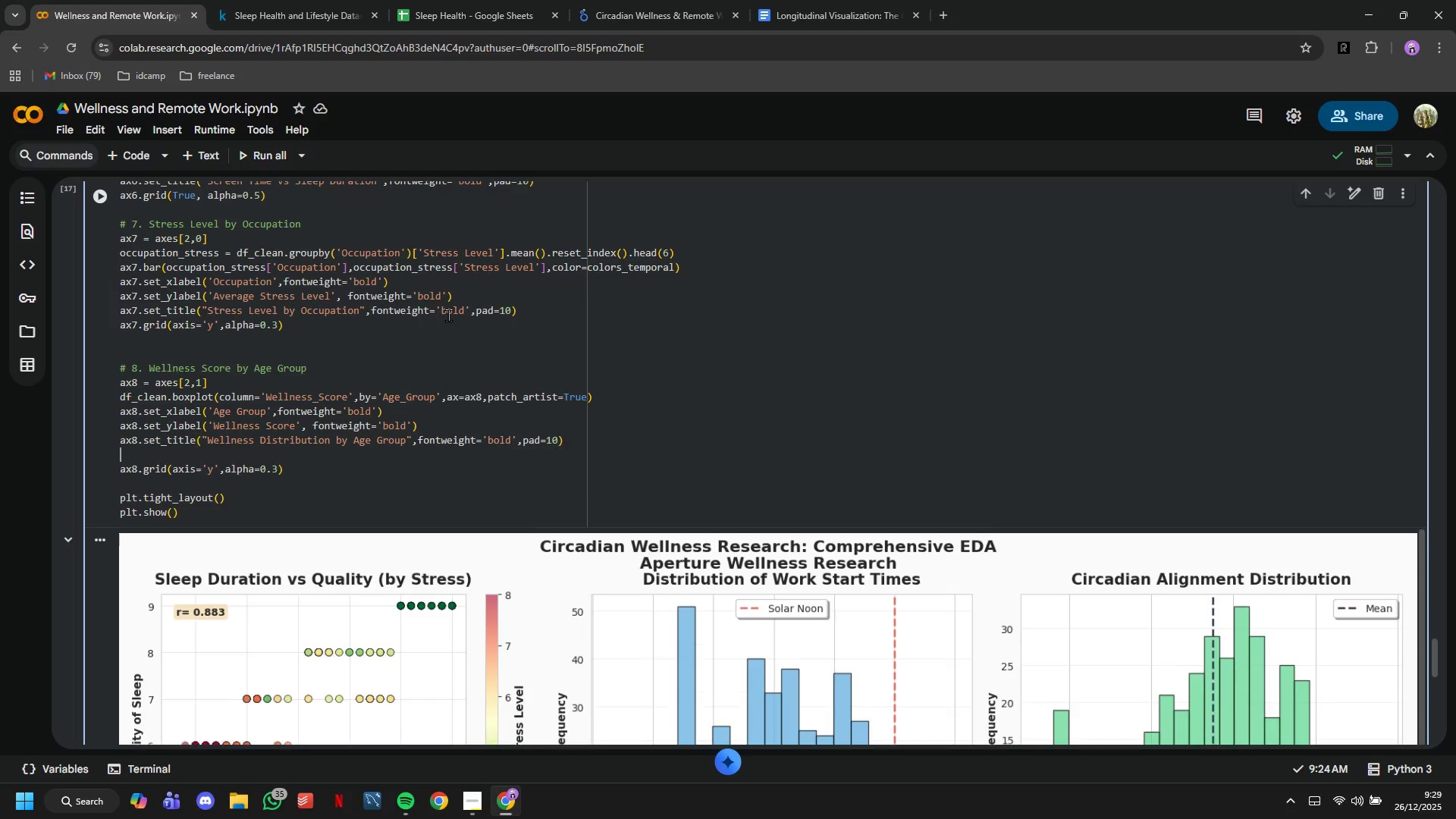 
key(ArrowRight)
 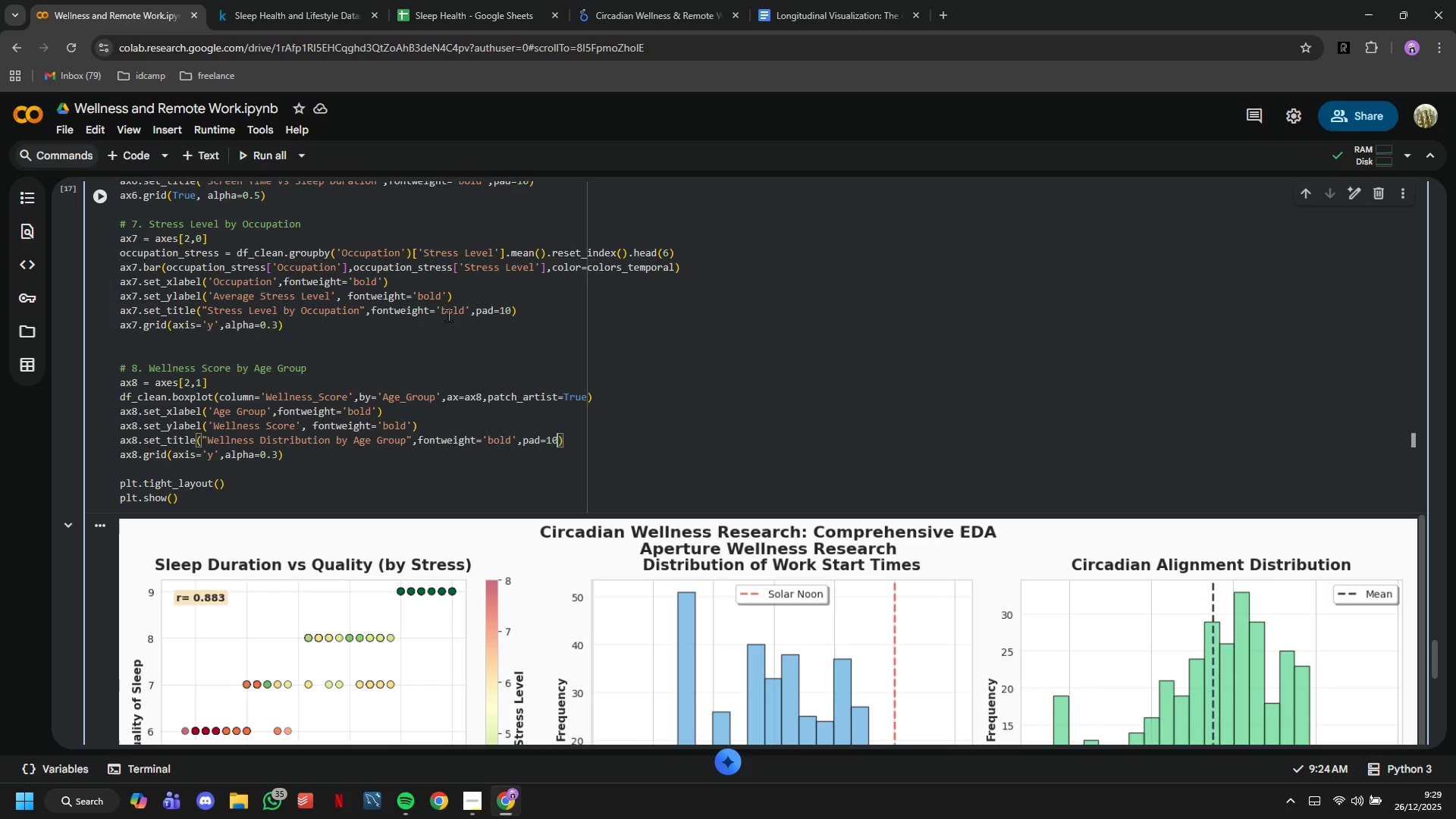 
key(ArrowRight)
 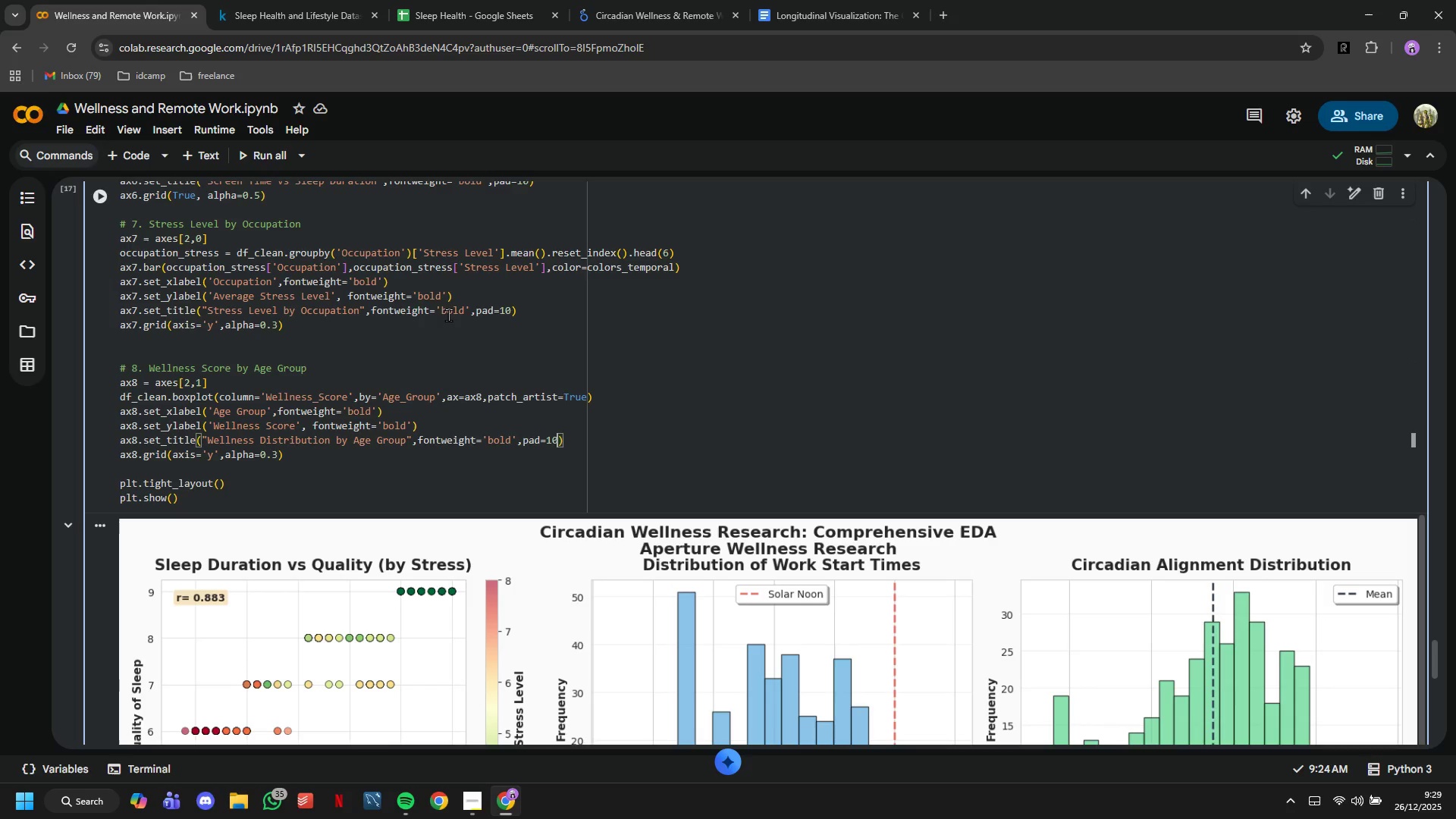 
key(ArrowRight)
 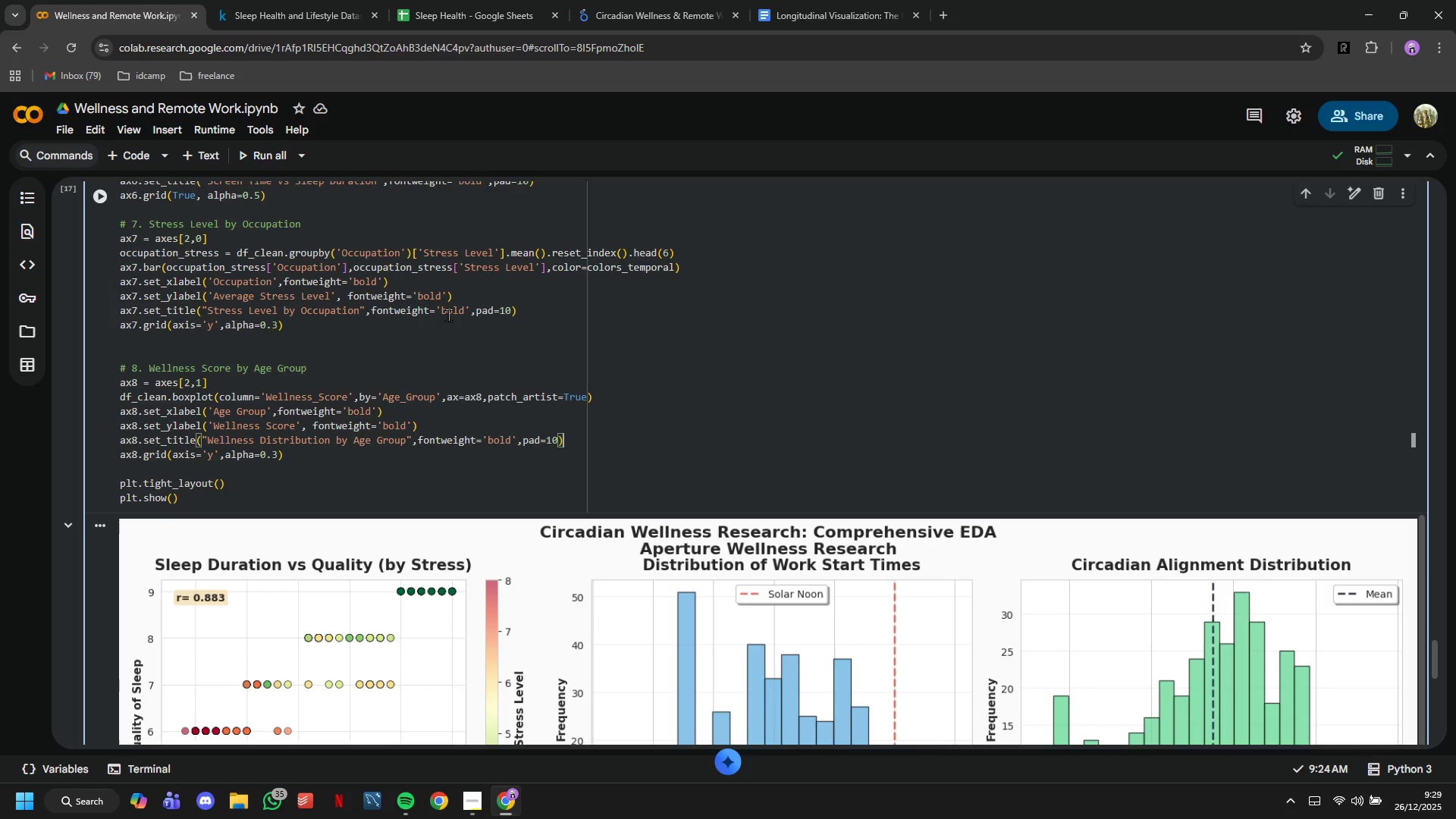 
key(ArrowRight)
 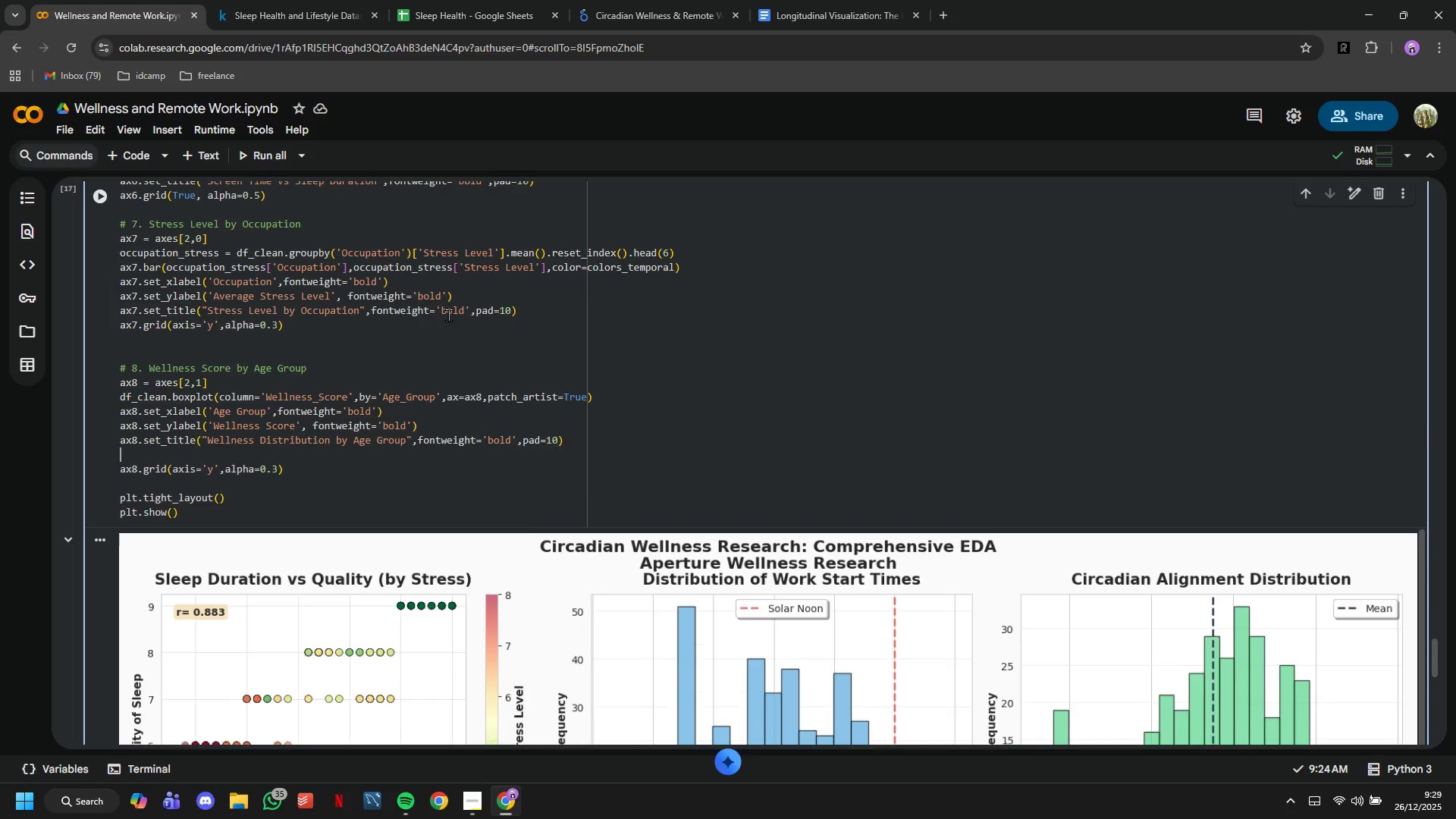 
key(Enter)
 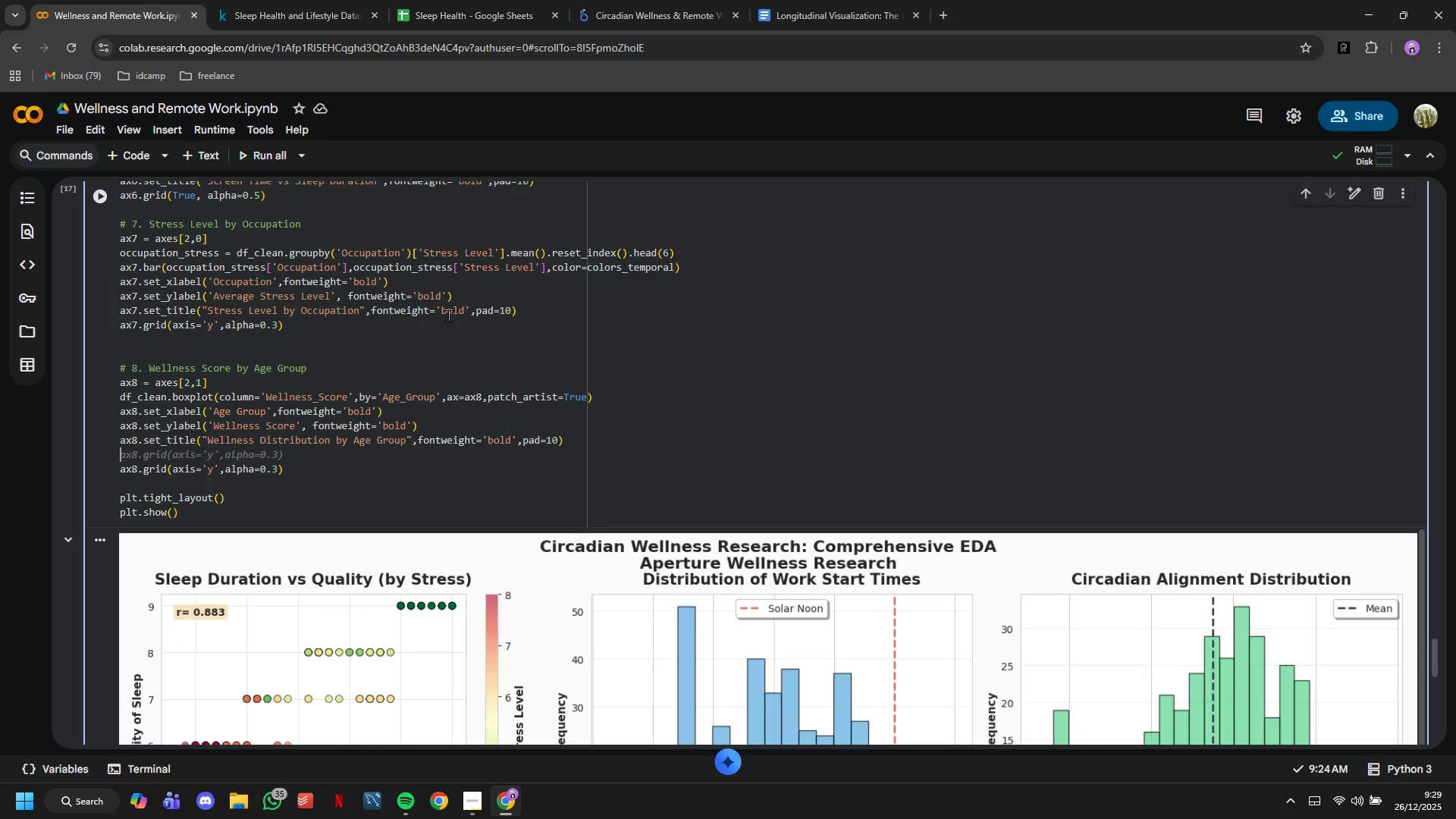 
type(plt.sca(ax9)
key(Backspace)
type(8)
 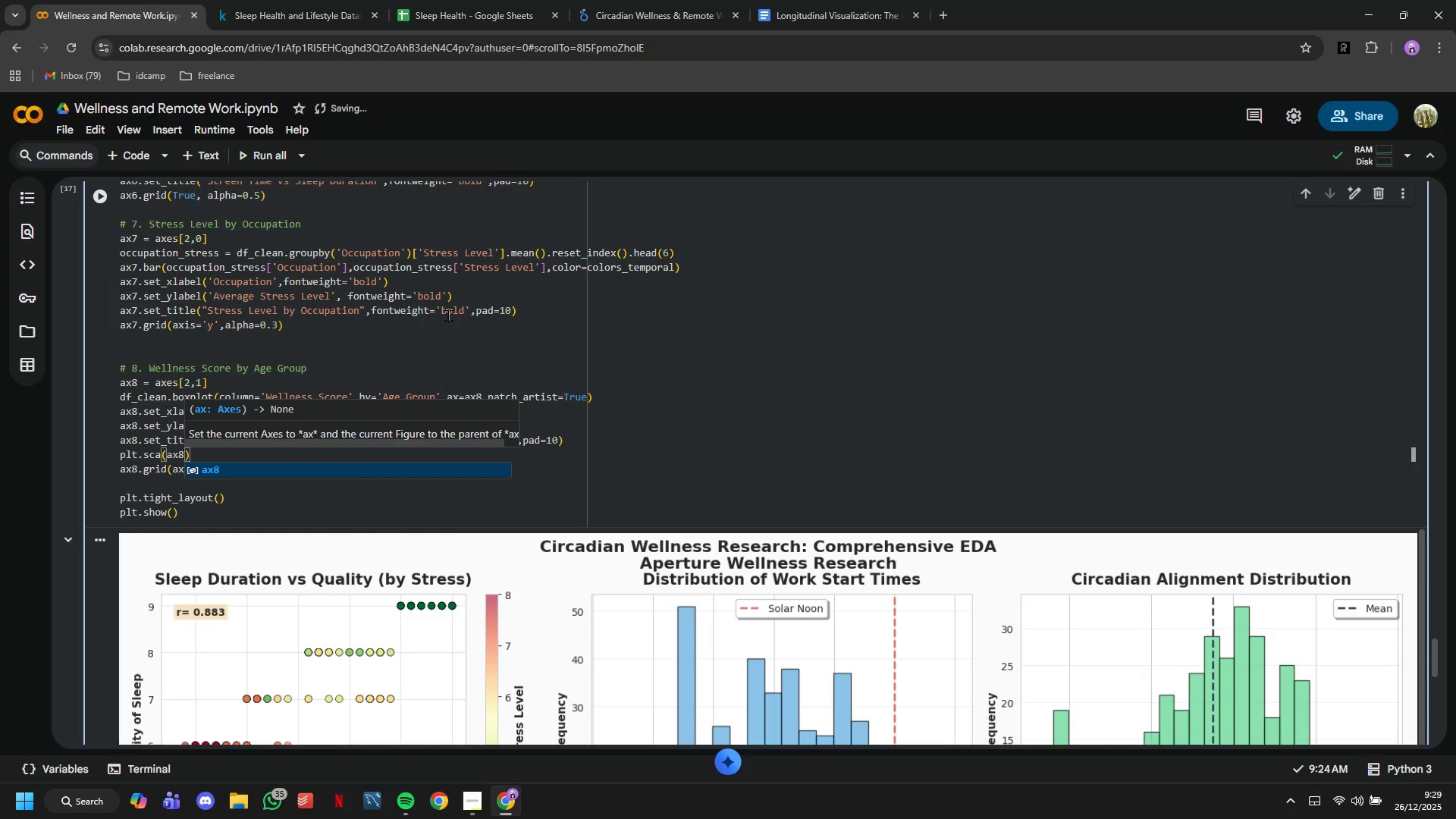 
key(ArrowRight)
 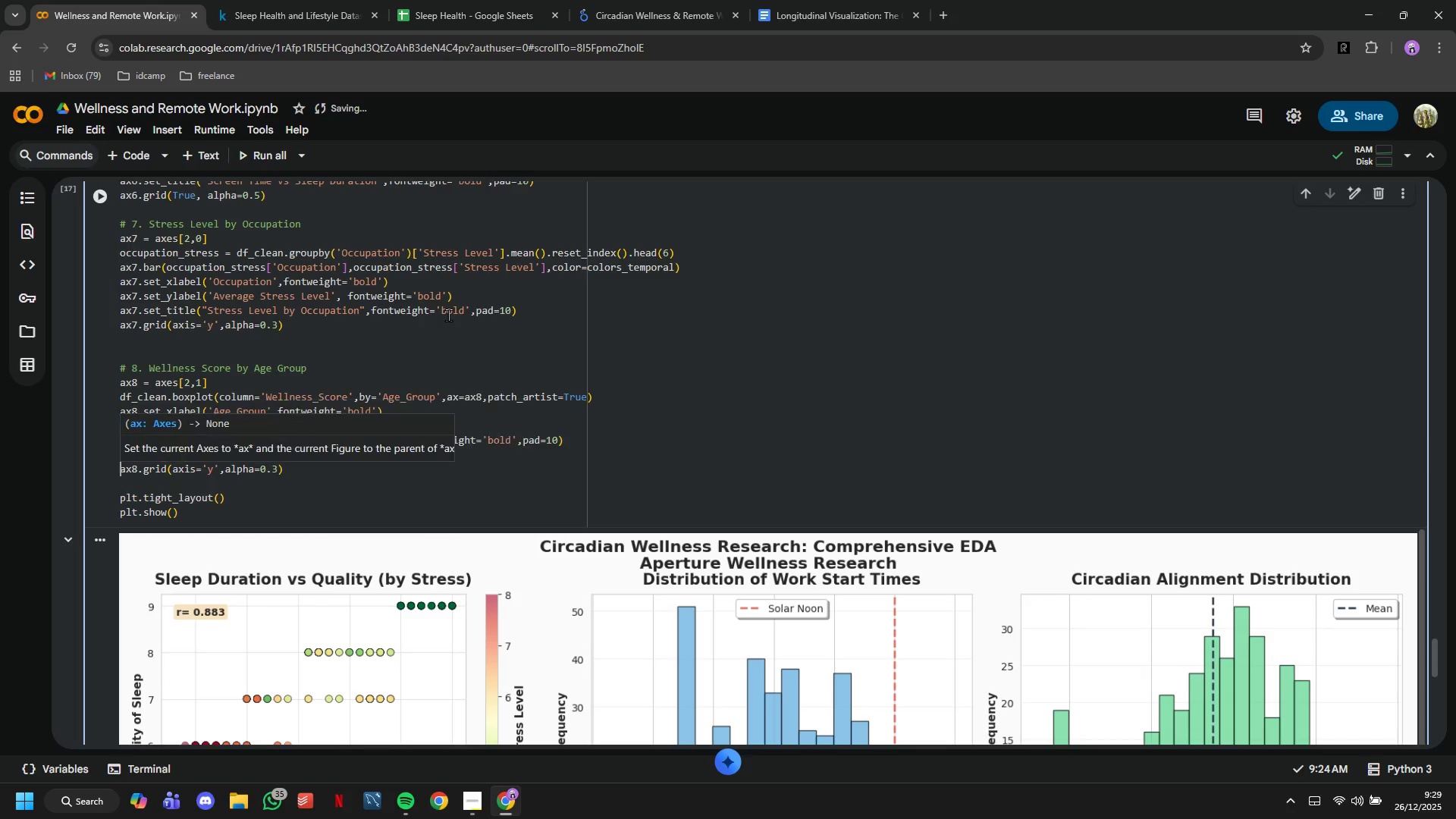 
key(ArrowRight)
 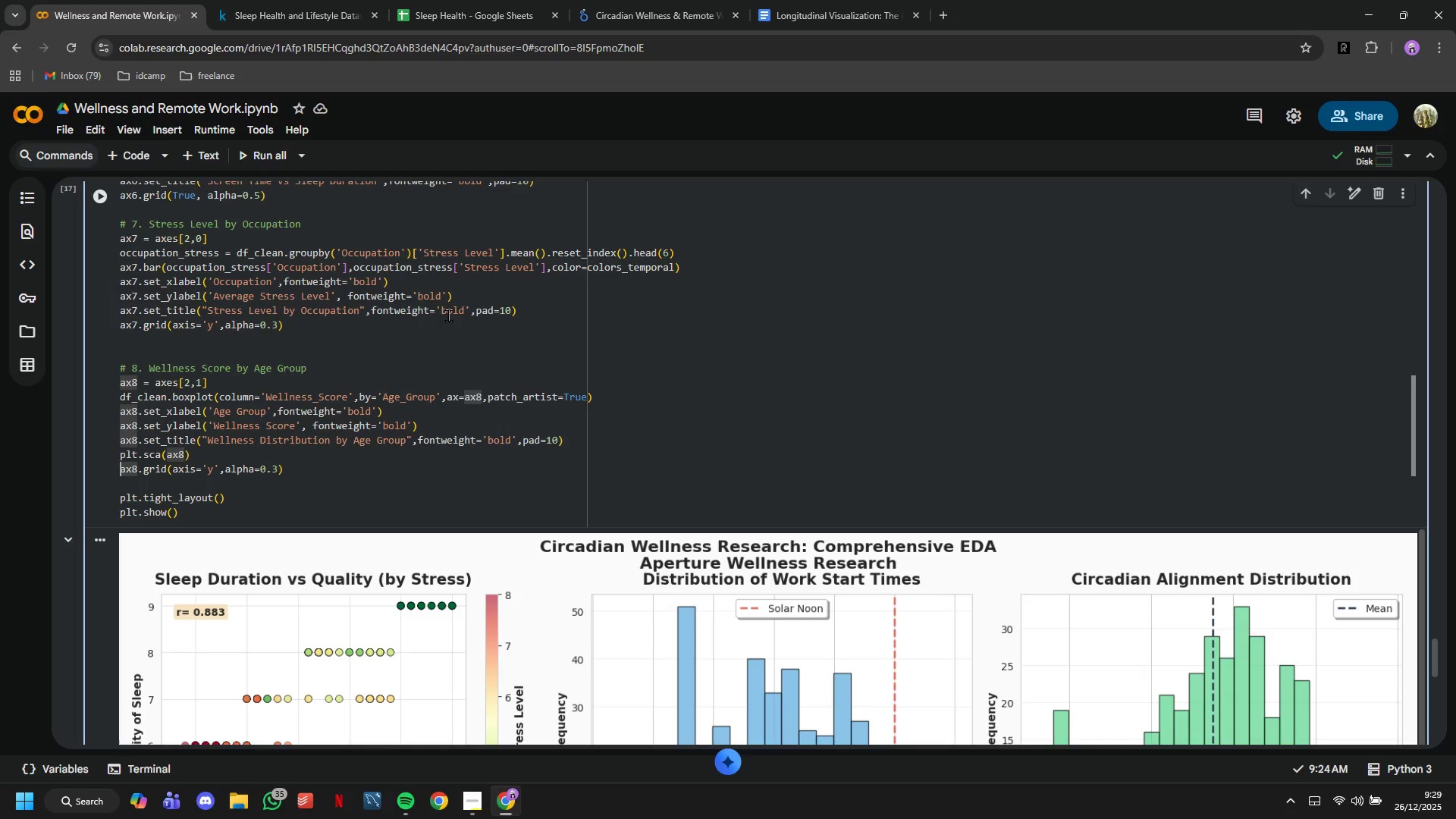 
key(ArrowLeft)
 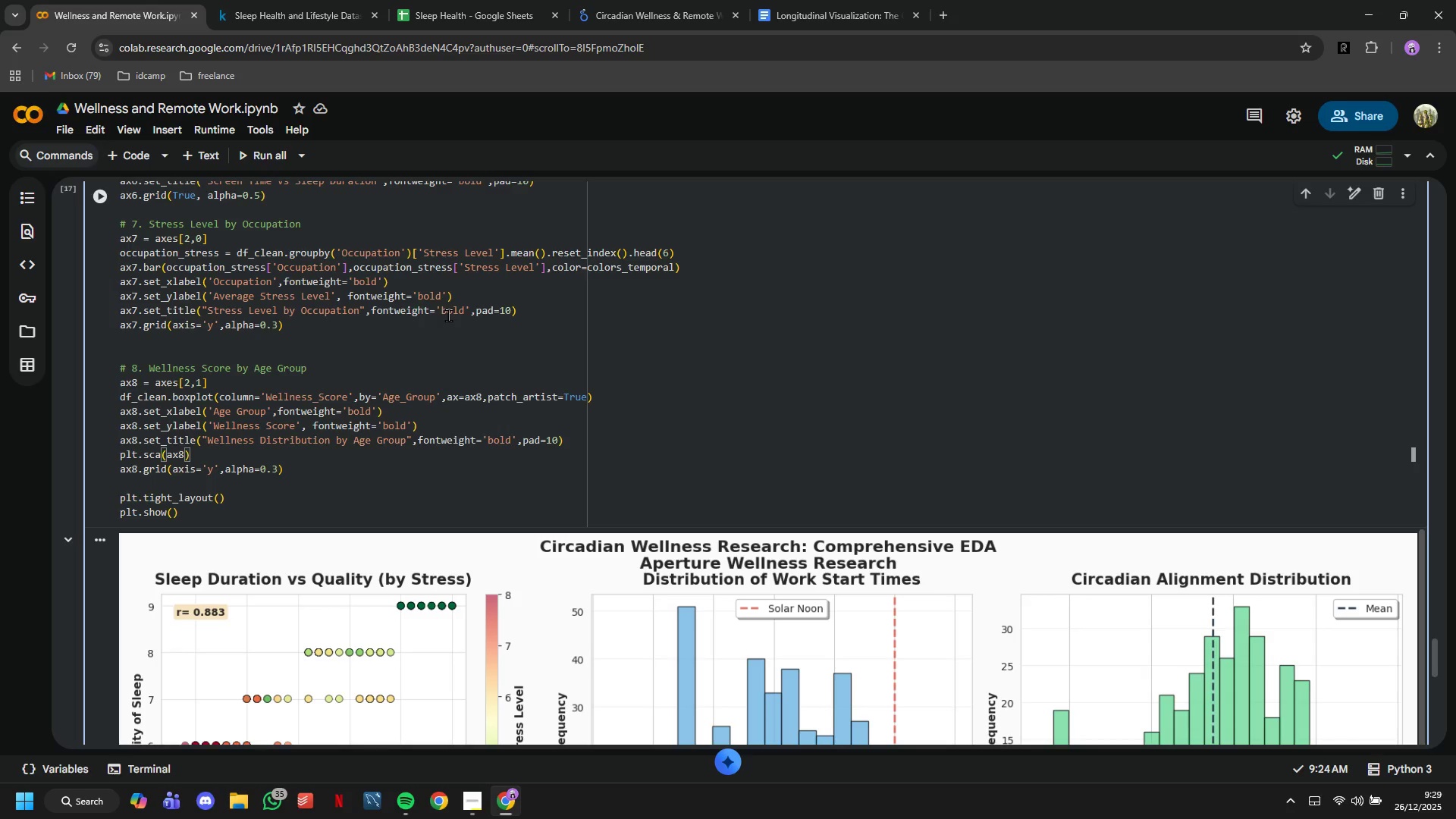 
key(ArrowDown)
 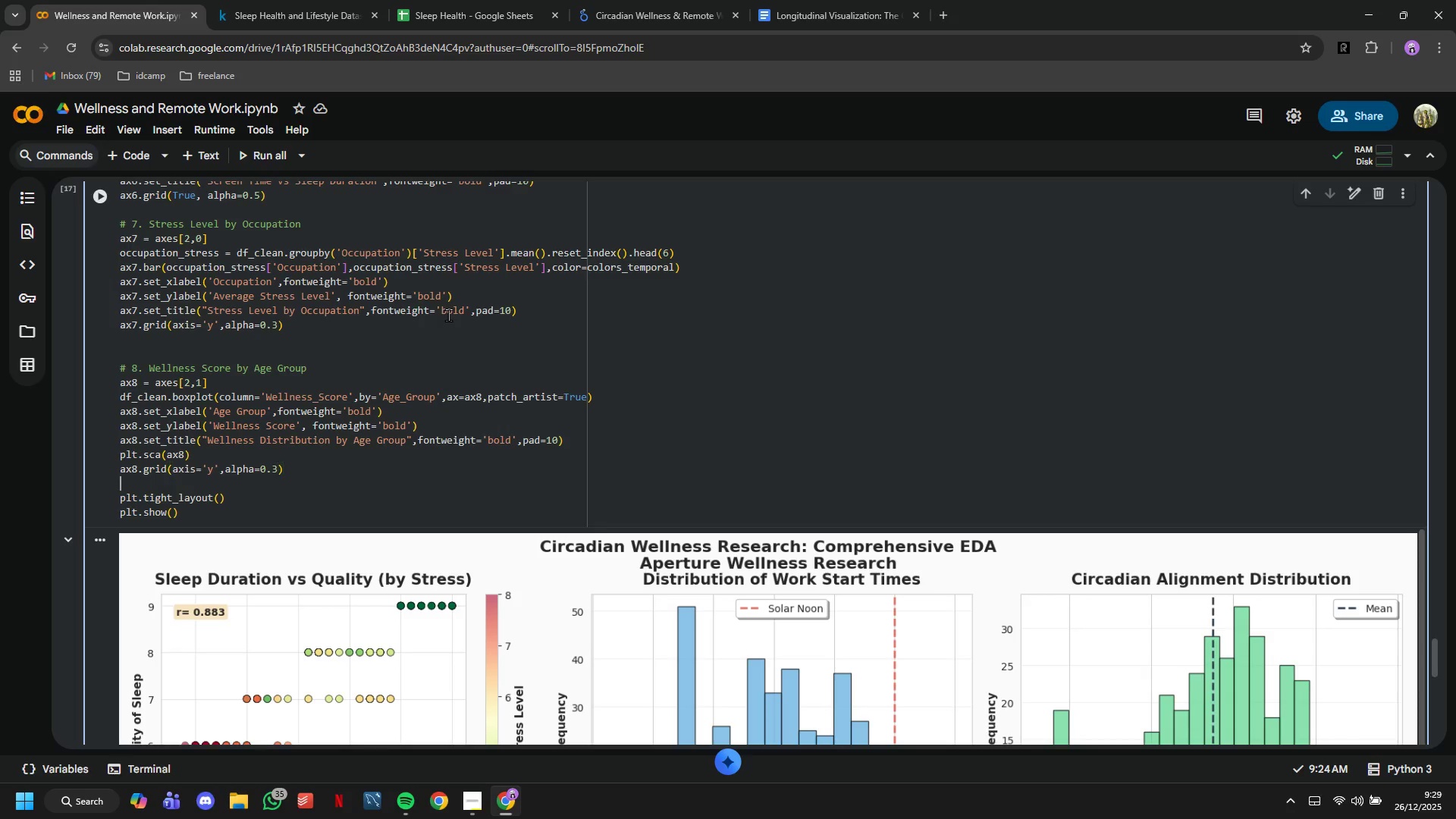 
key(ArrowDown)
 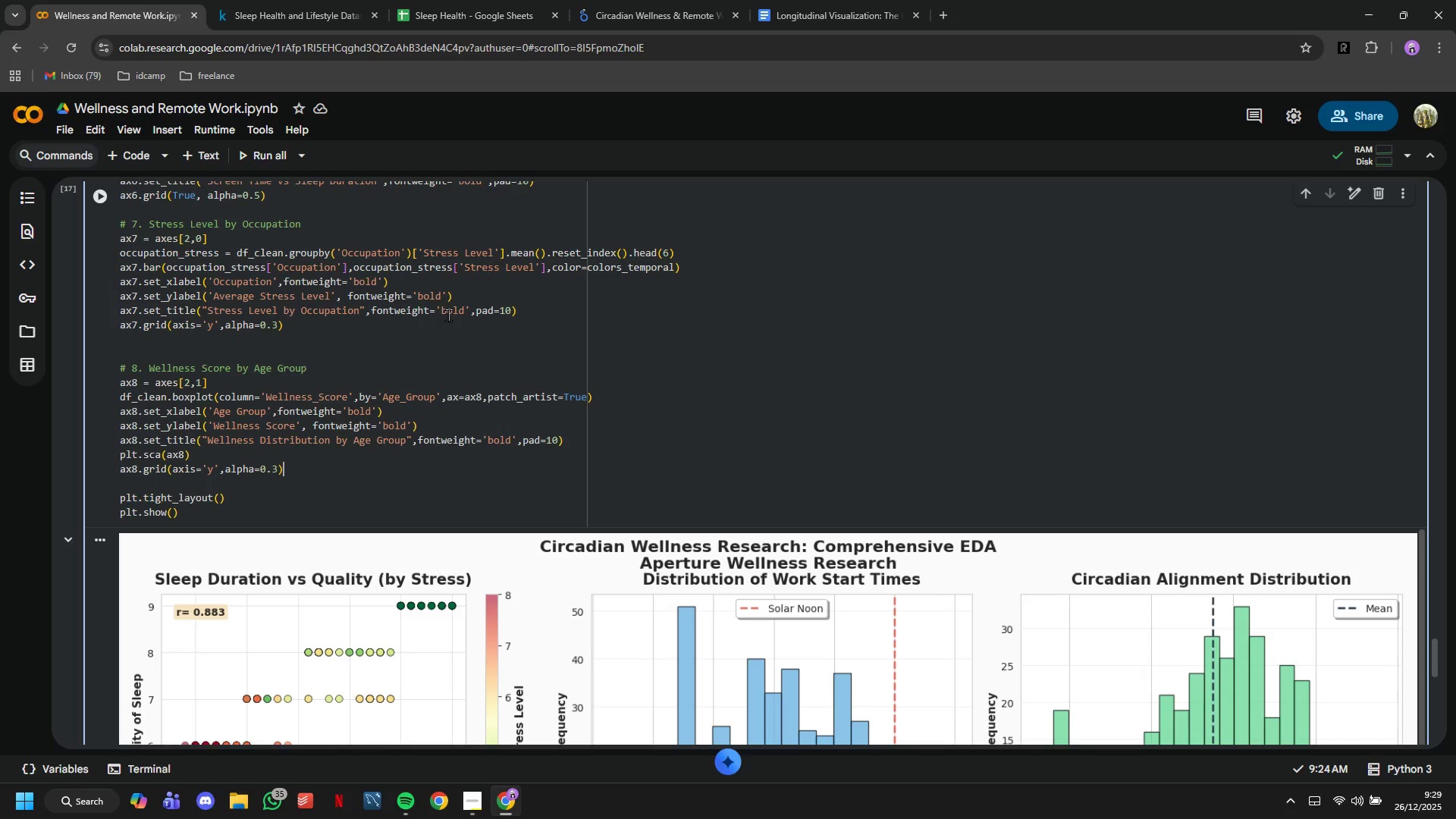 
key(ArrowLeft)
 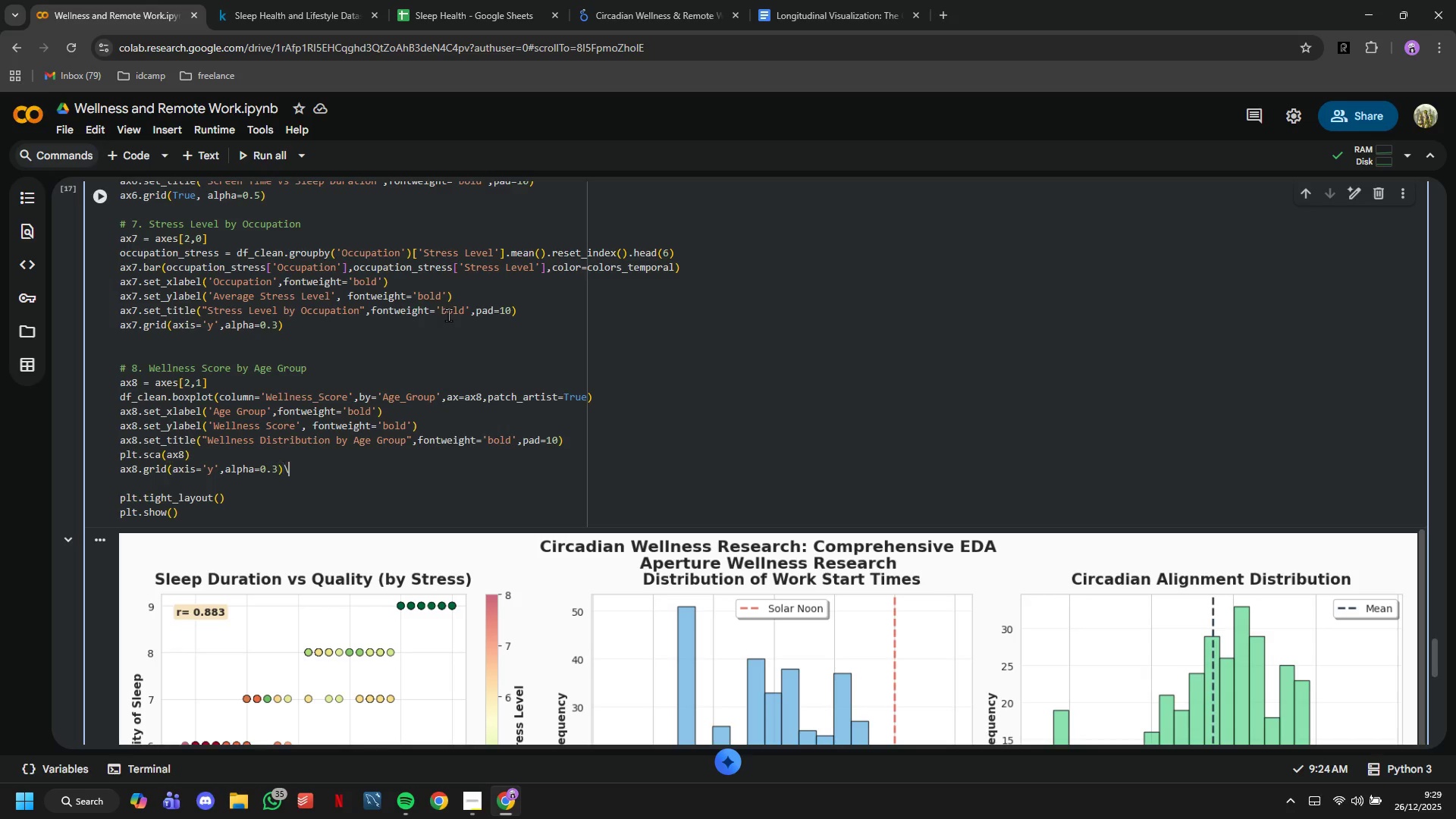 
type(\)
key(Backspace)
key(Backspace)
key(Backspace)
type(plt.xticks(rotation)
key(Tab)
type(, )
key(Backspace)
key(Backspace)
 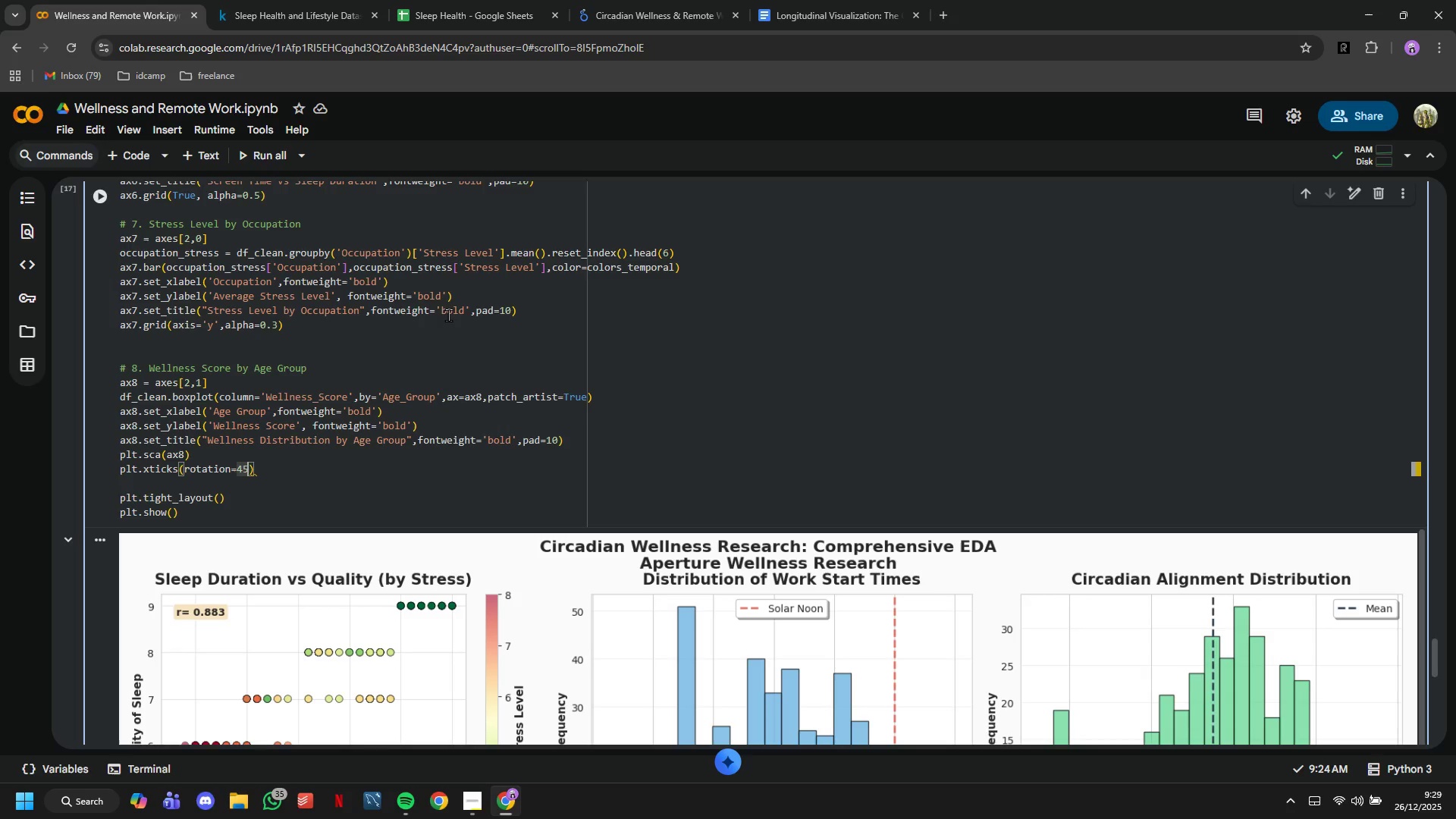 
 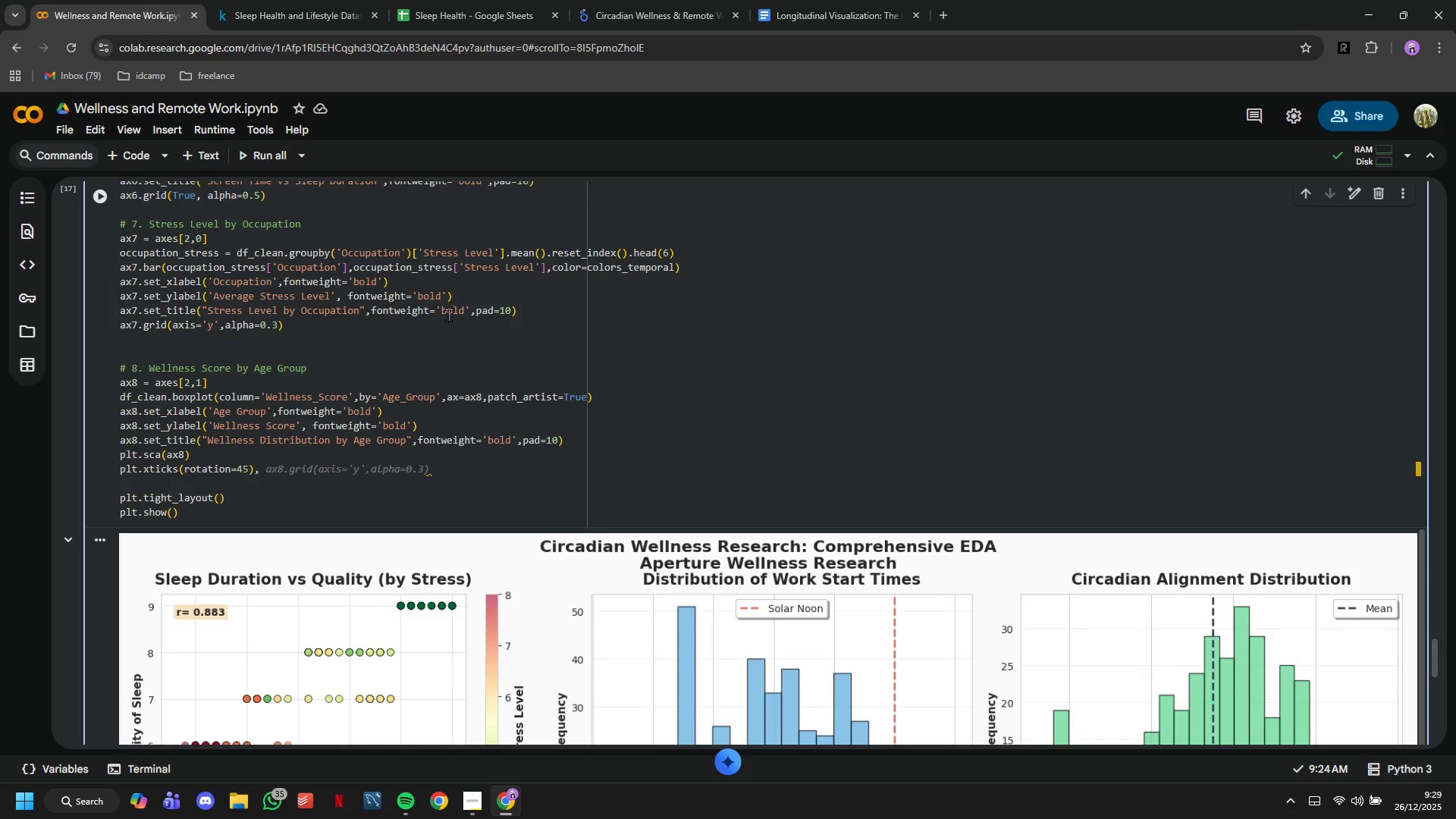 
key(ArrowLeft)
 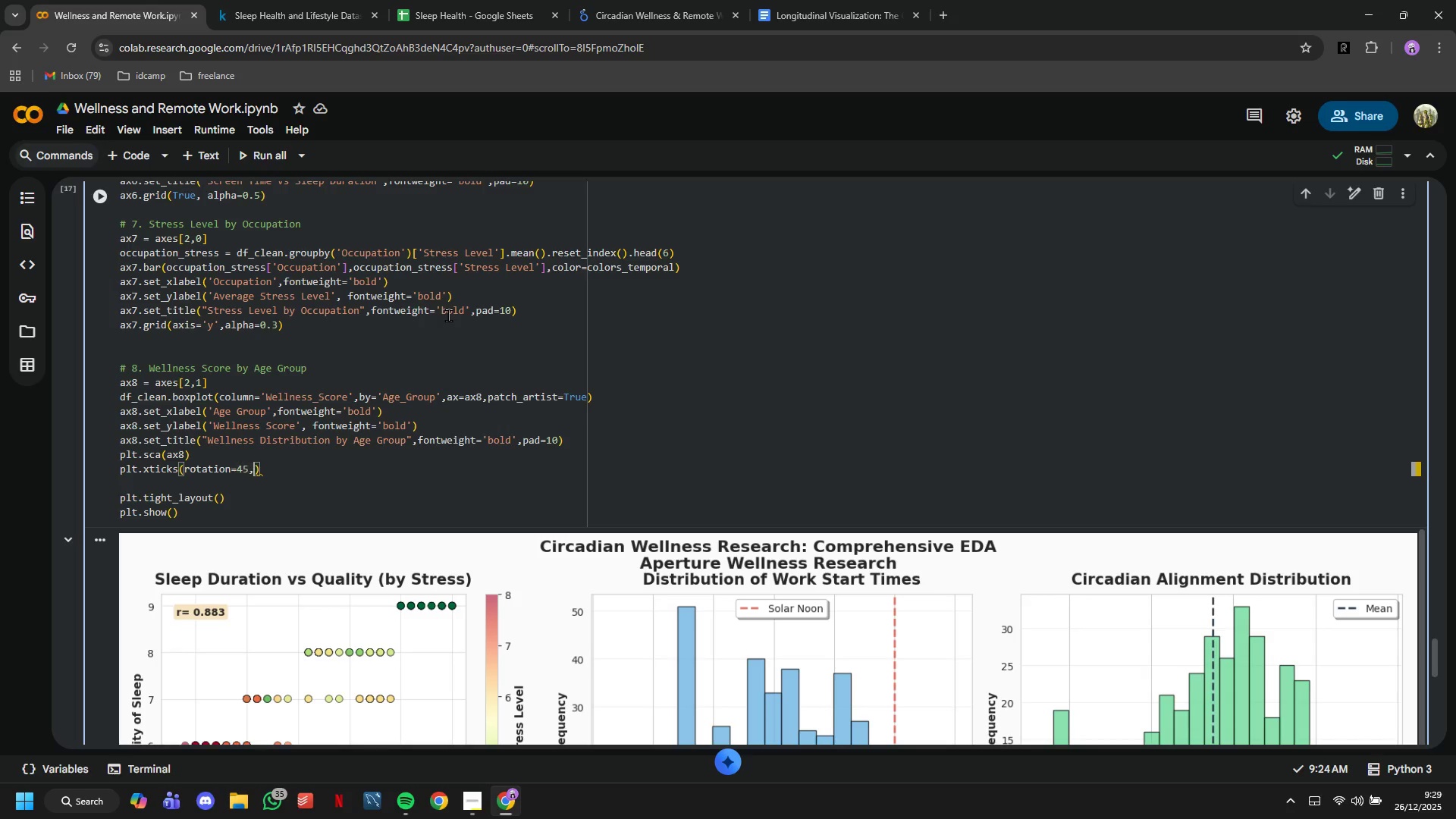 
type(, ha='right)
 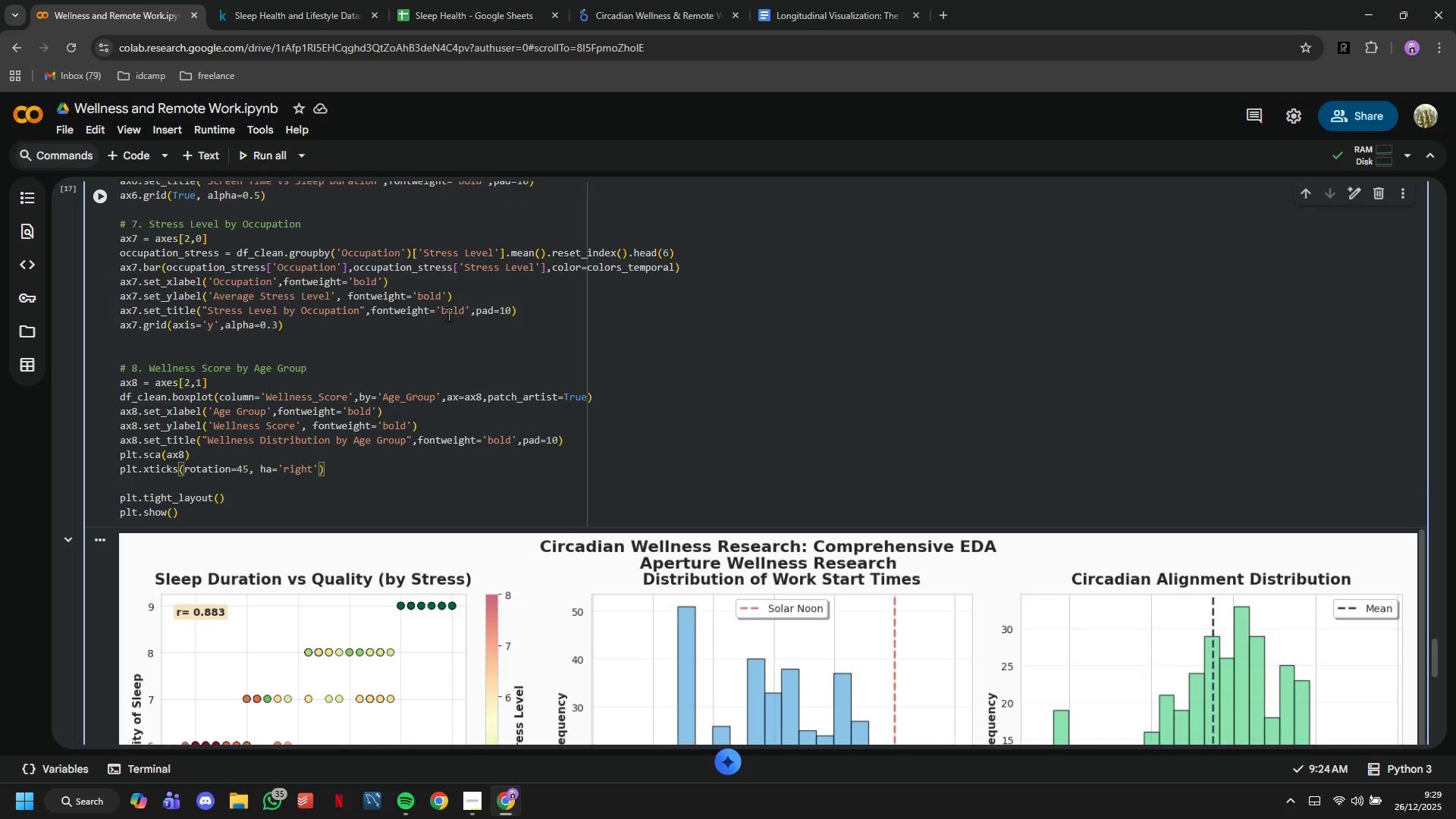 
key(ArrowRight)
 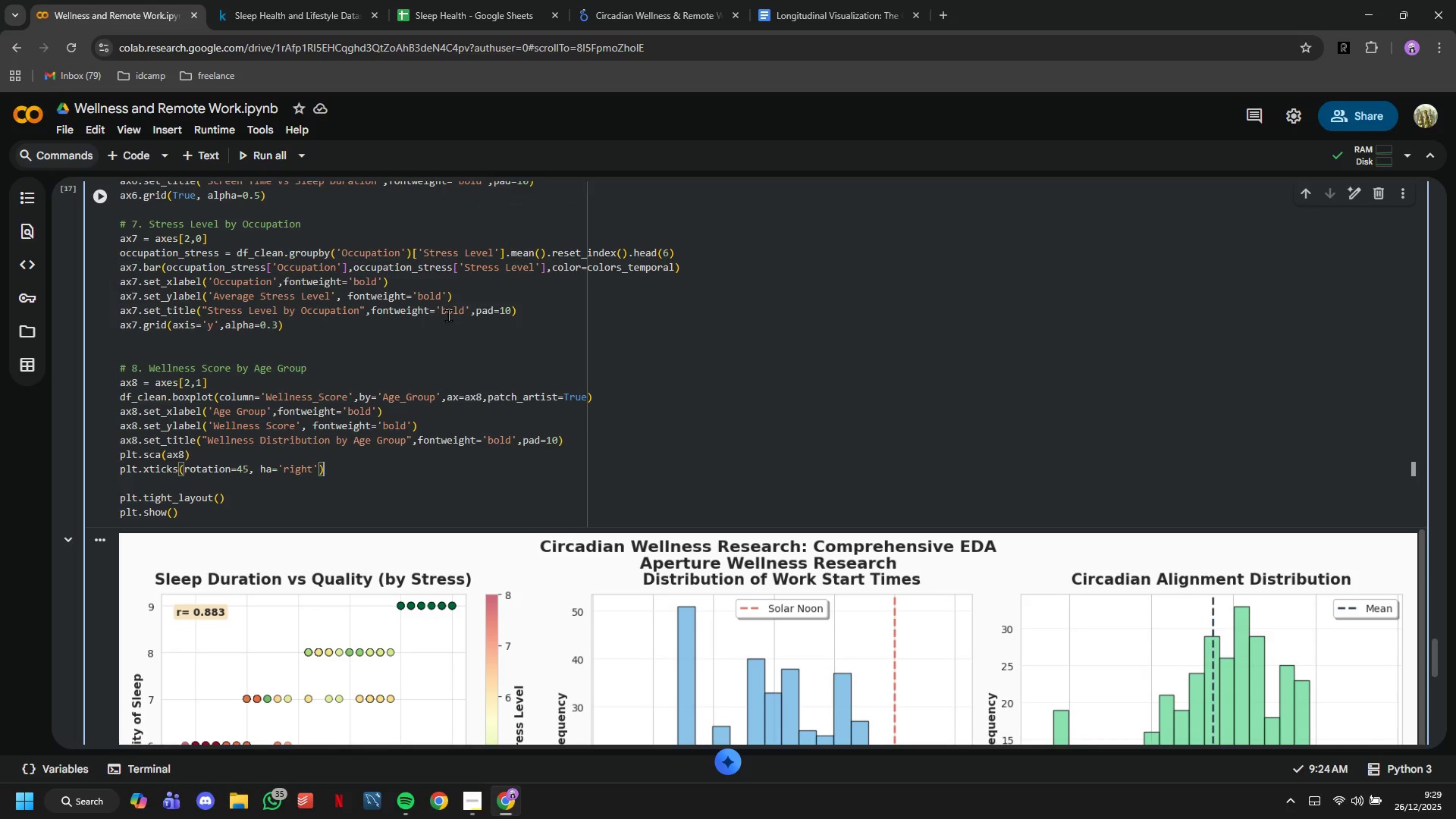 
key(ArrowRight)
 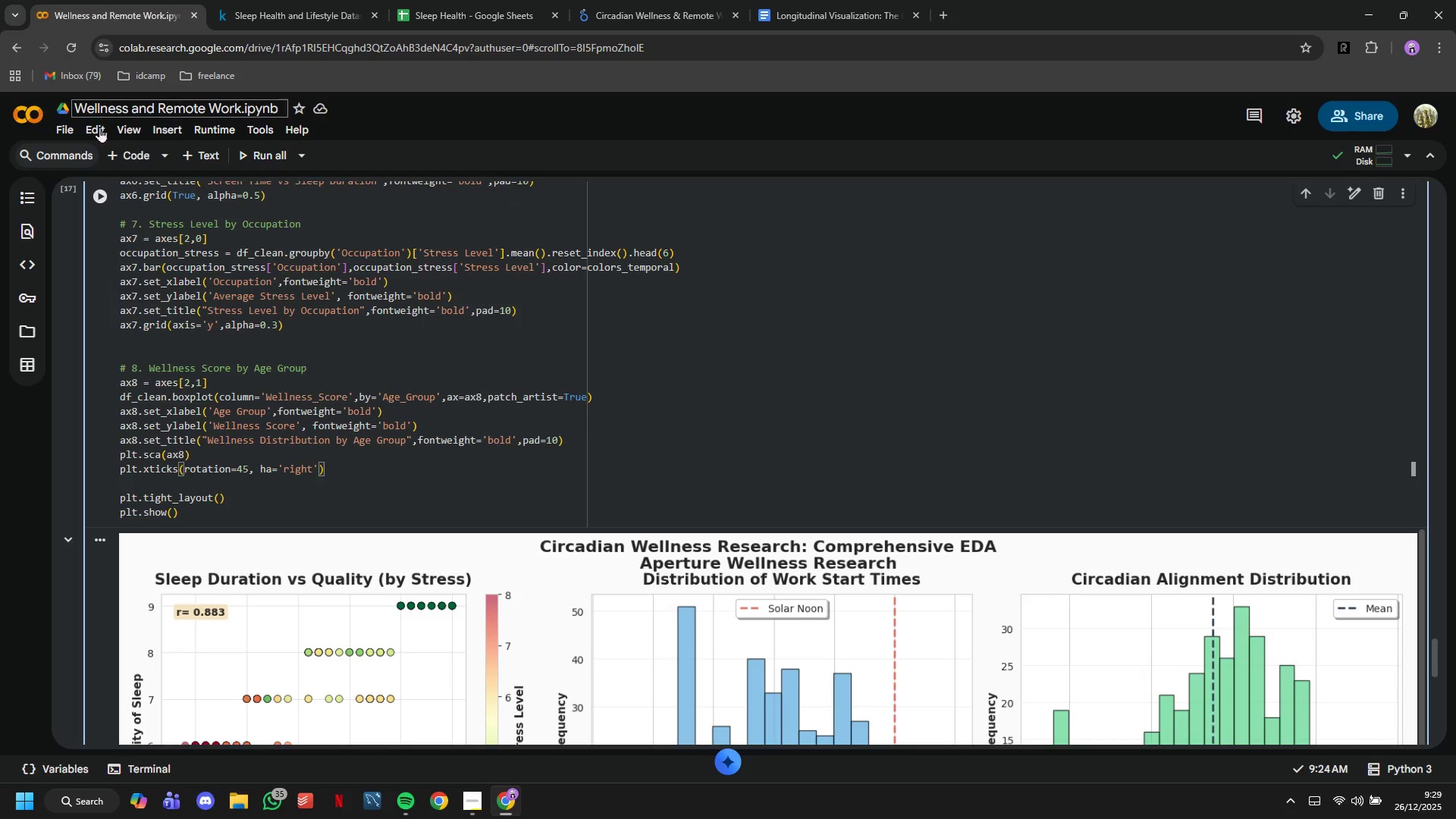 
left_click([97, 196])
 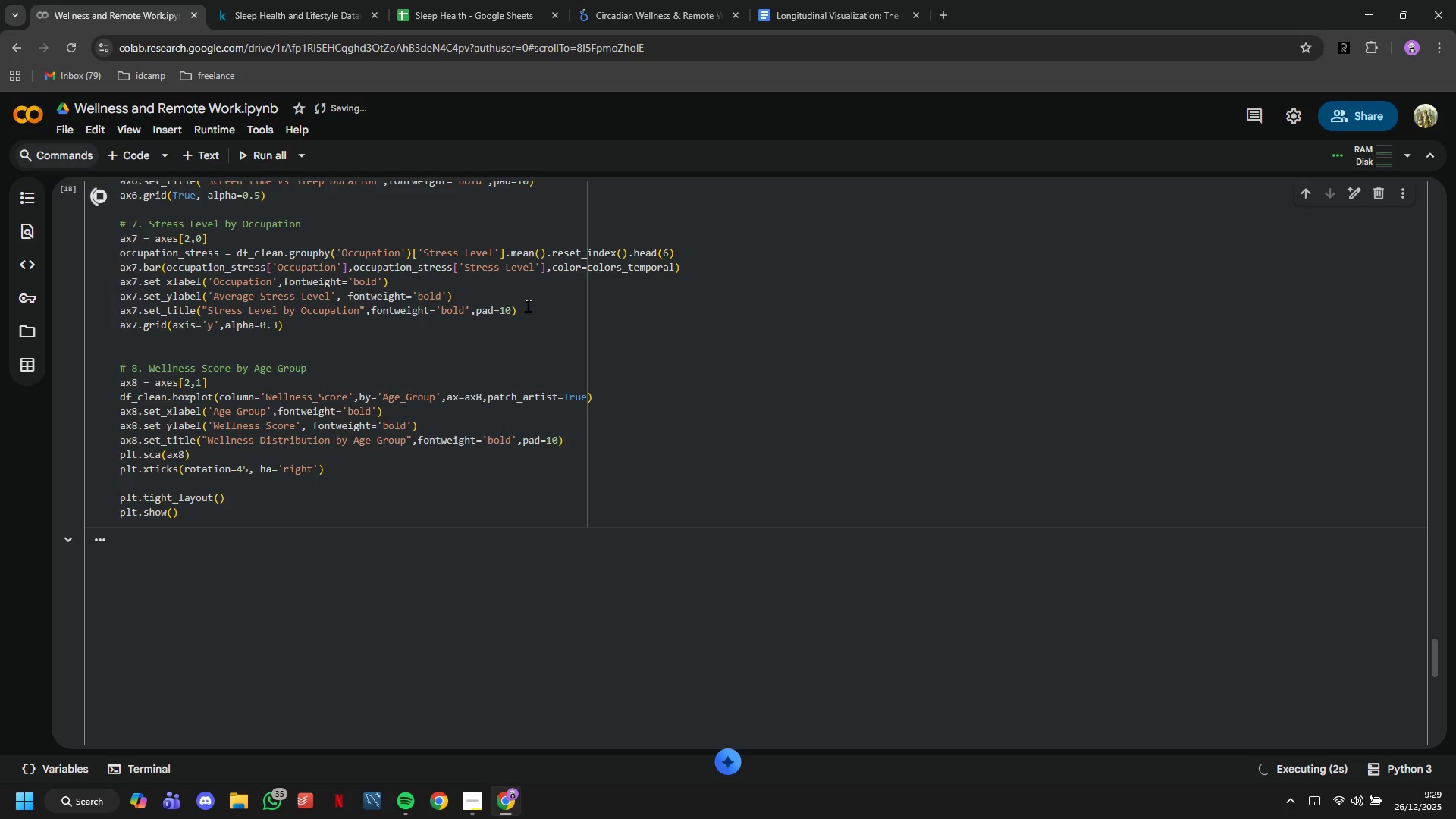 
scroll: coordinate [533, 299], scroll_direction: down, amount: 8.0
 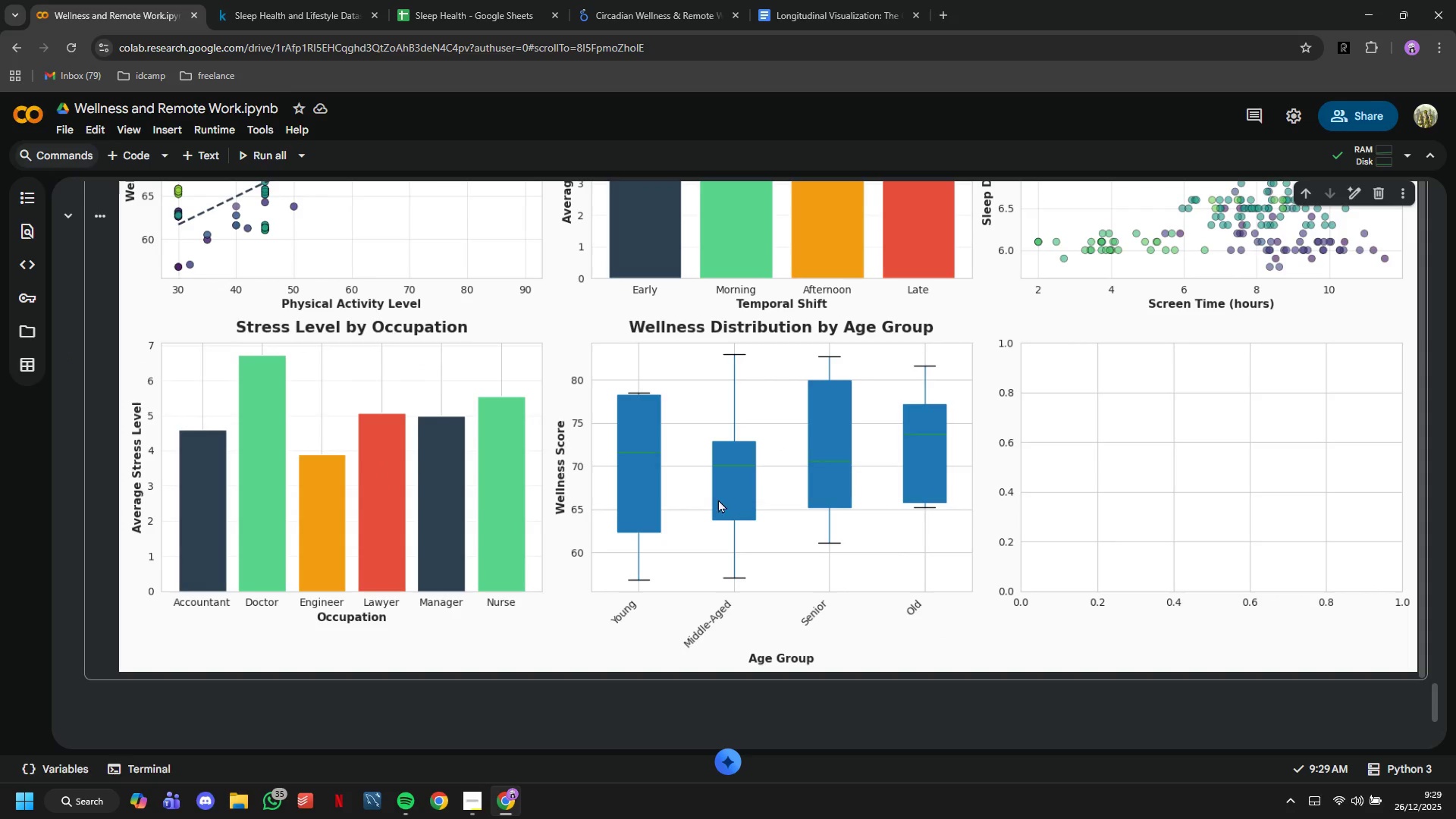 
scroll: coordinate [629, 491], scroll_direction: up, amount: 12.0
 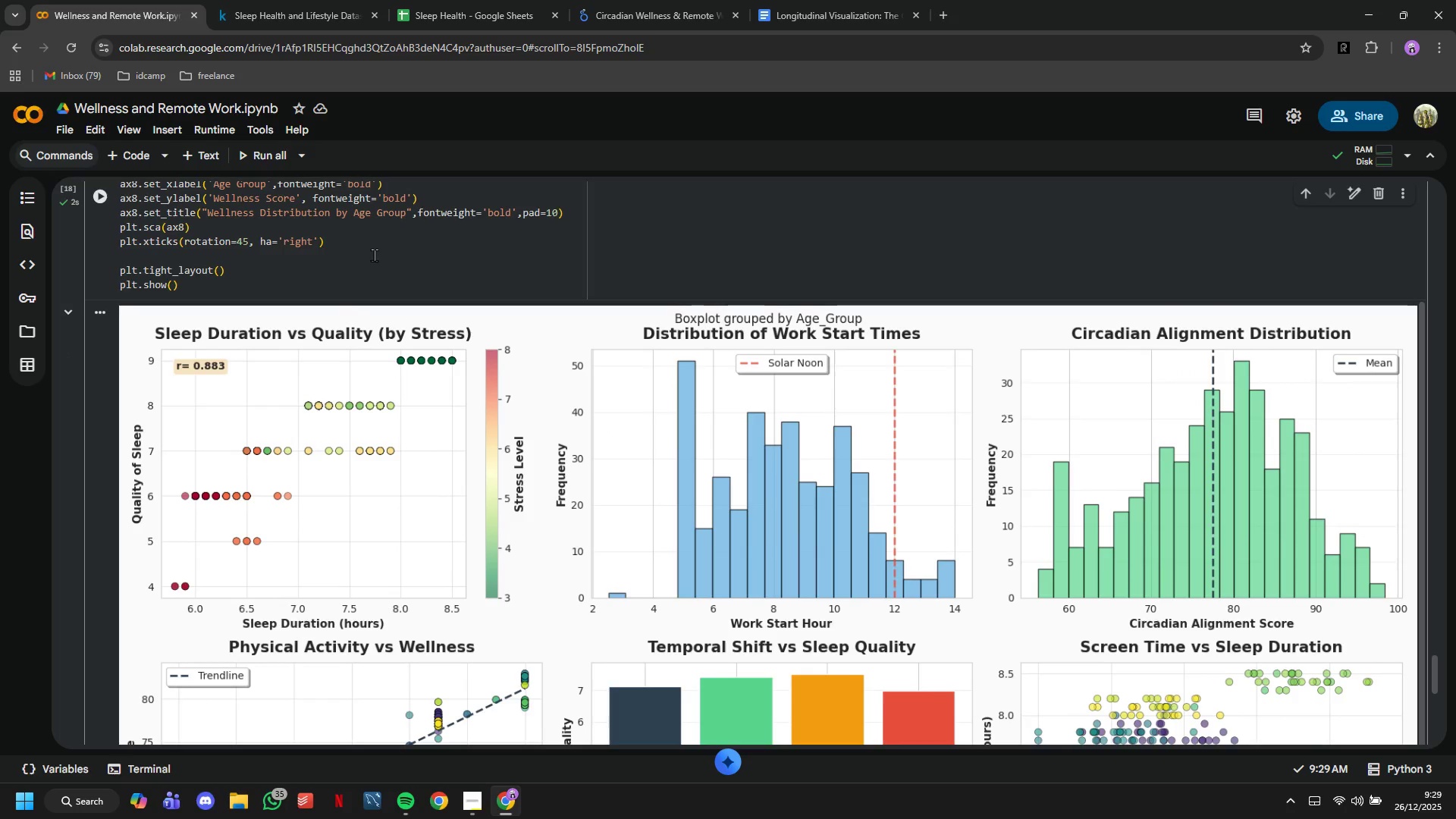 
left_click([374, 255])
 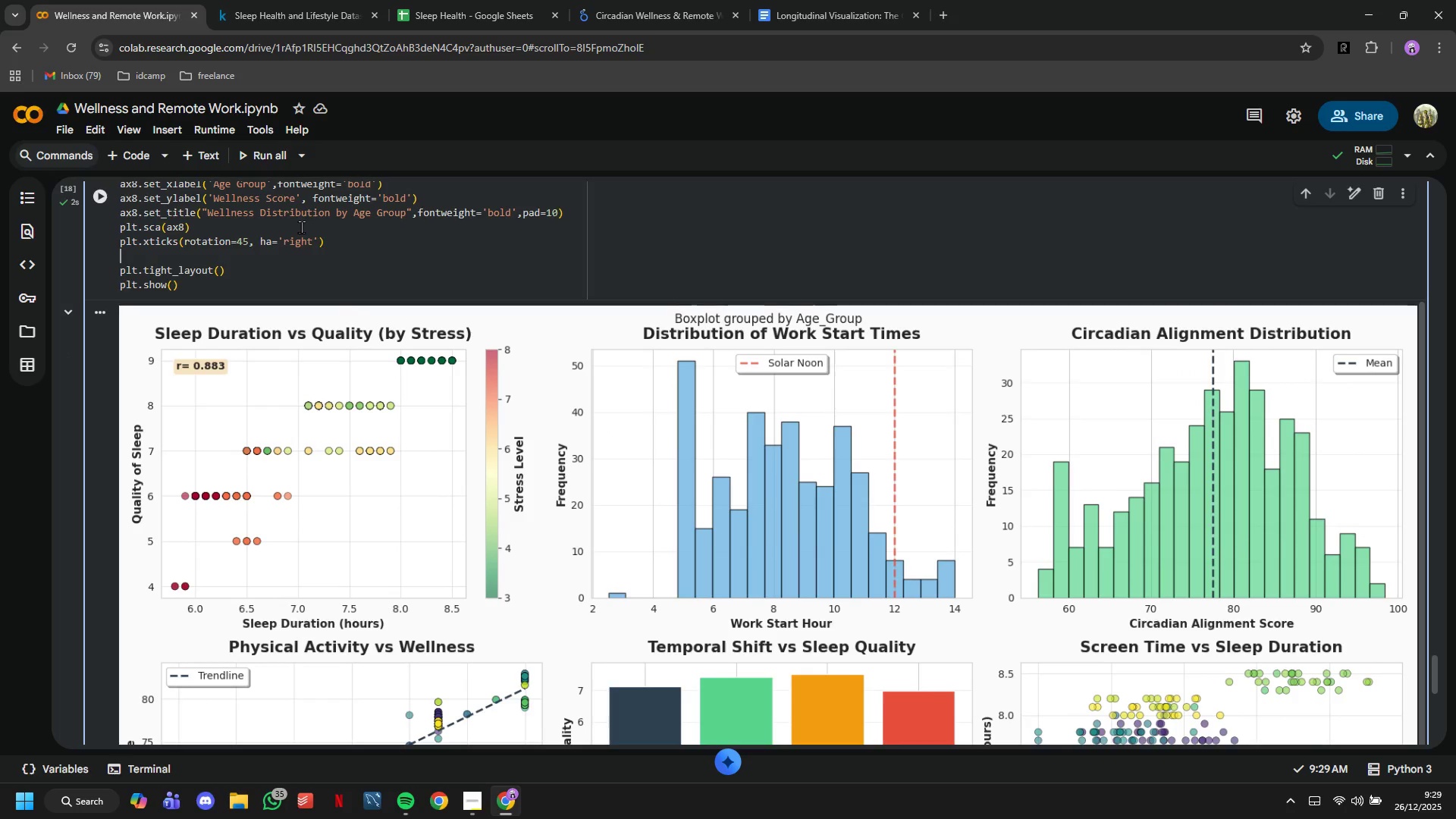 
key(Enter)
 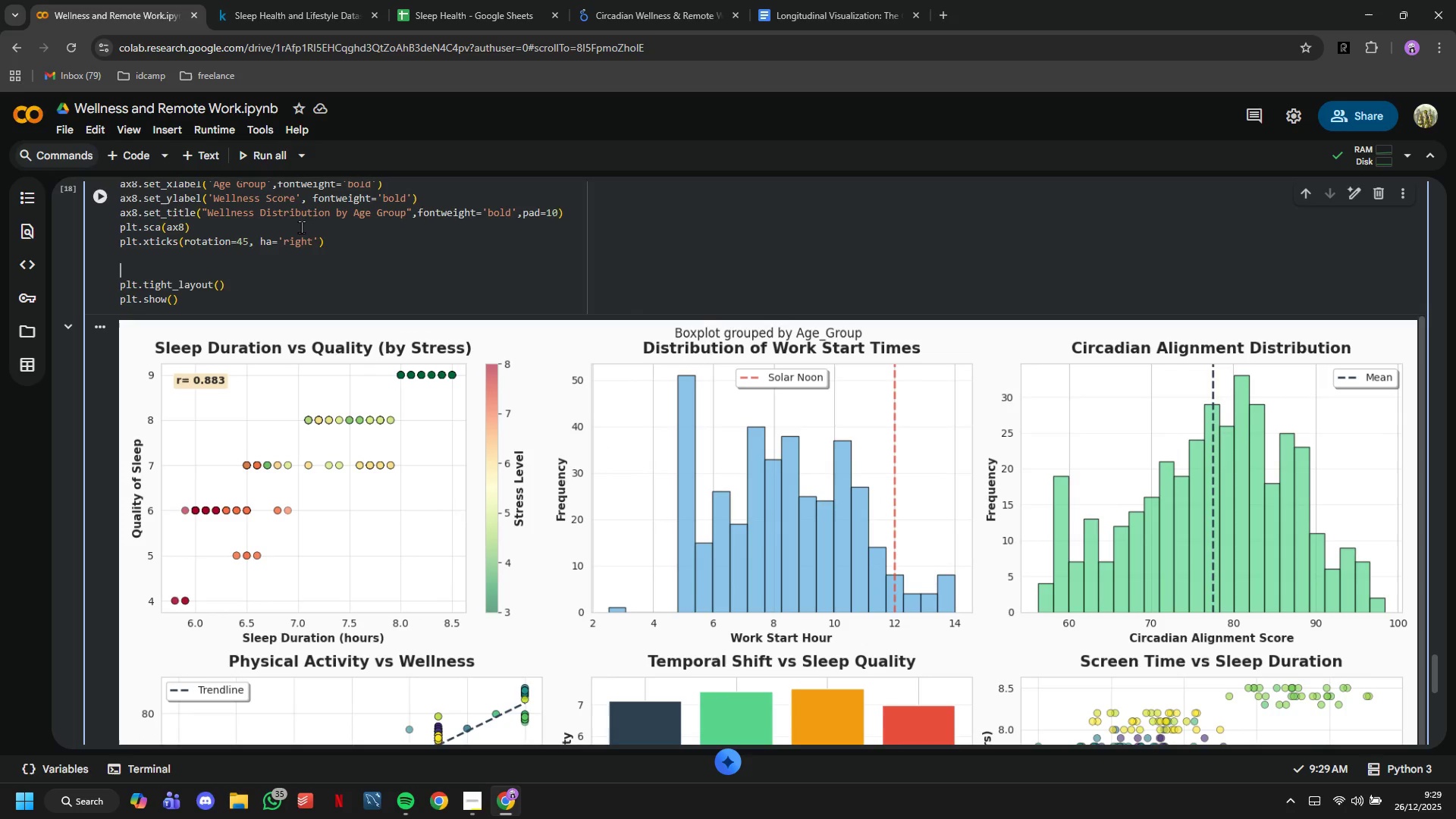 
key(Enter)
 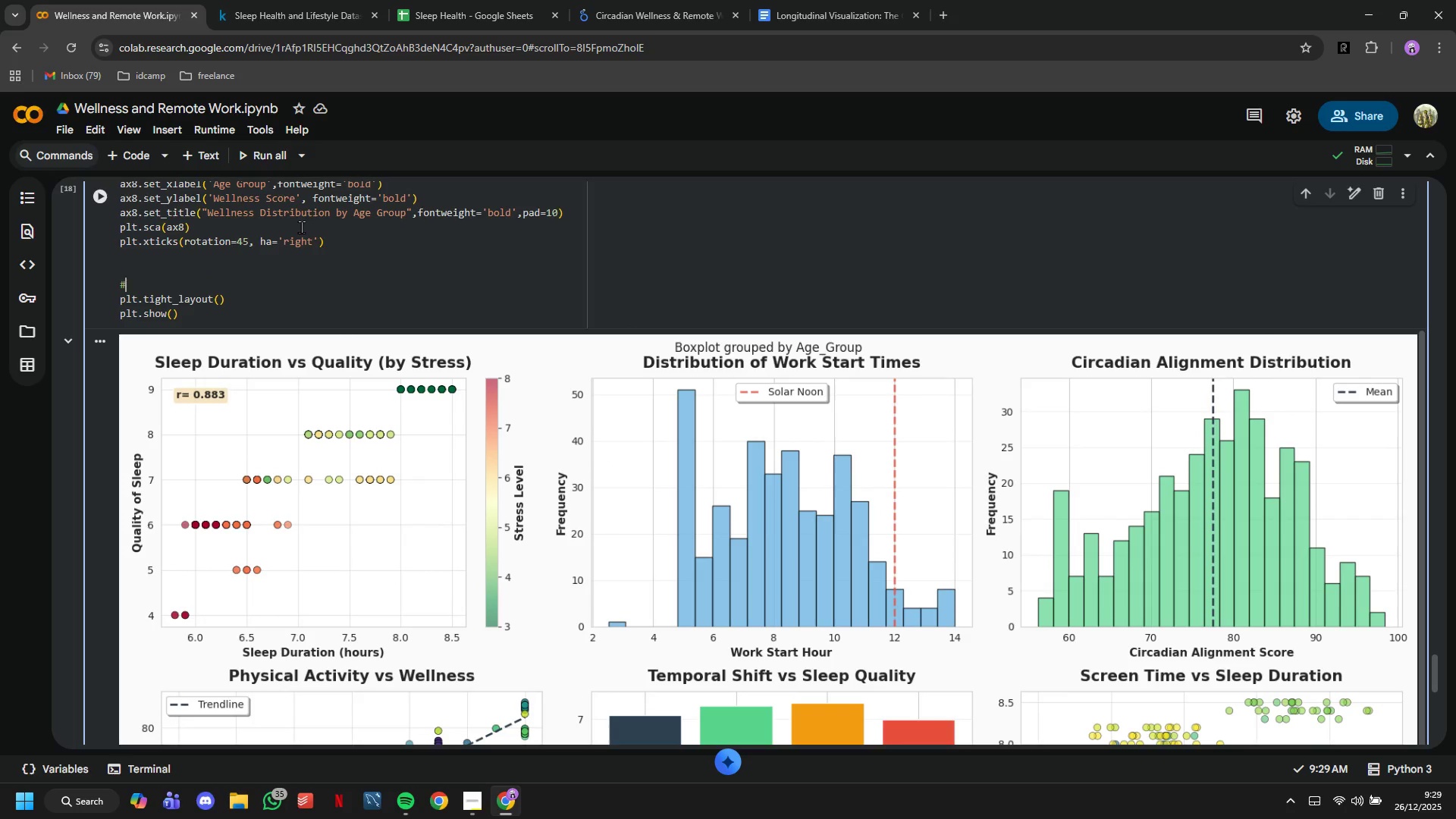 
type(#)
key(Backspace)
key(Backspace)
type(# Circadian Allignment)
 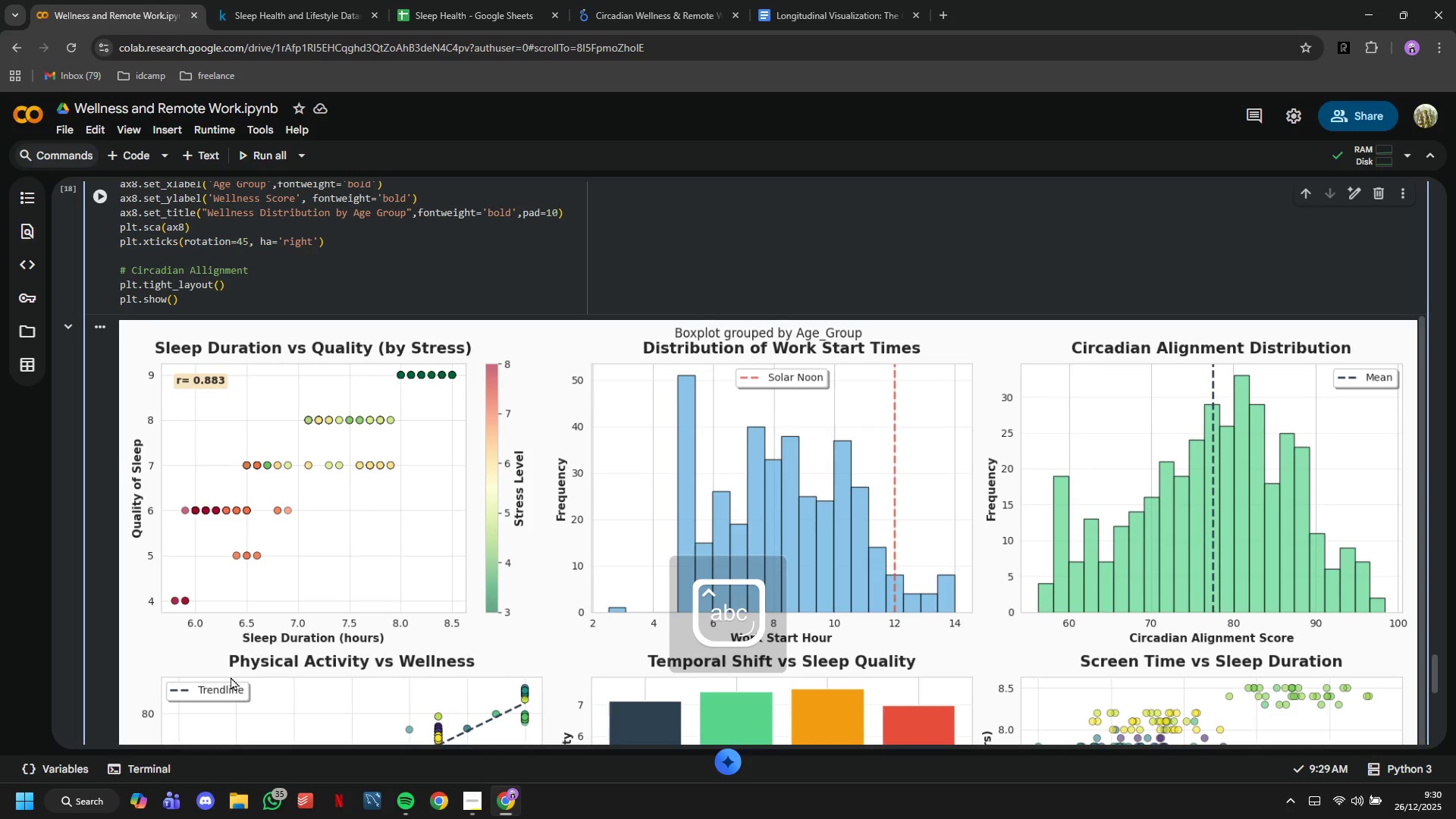 
wait(8.23)
 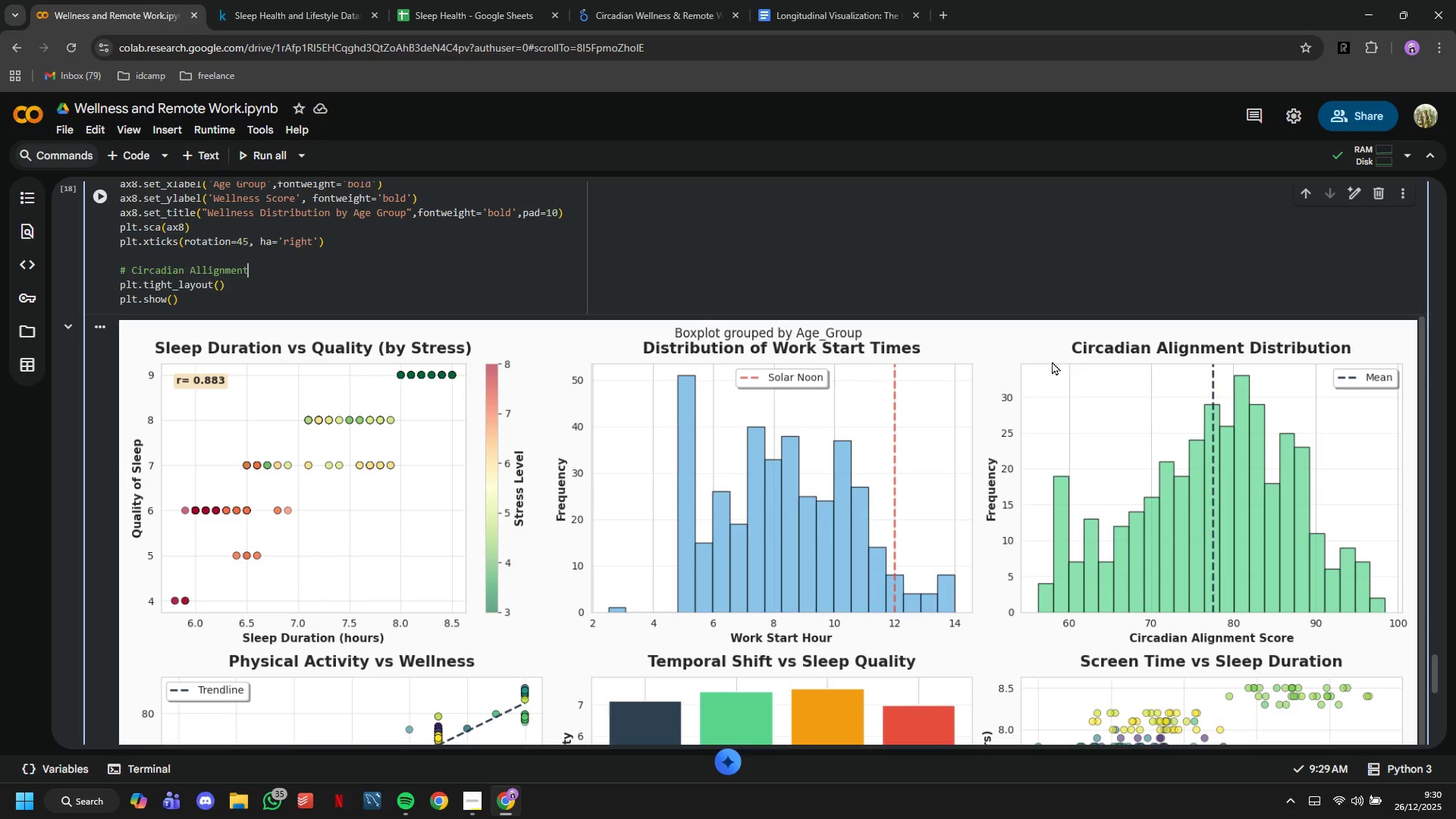 
type( vs Wellness)
 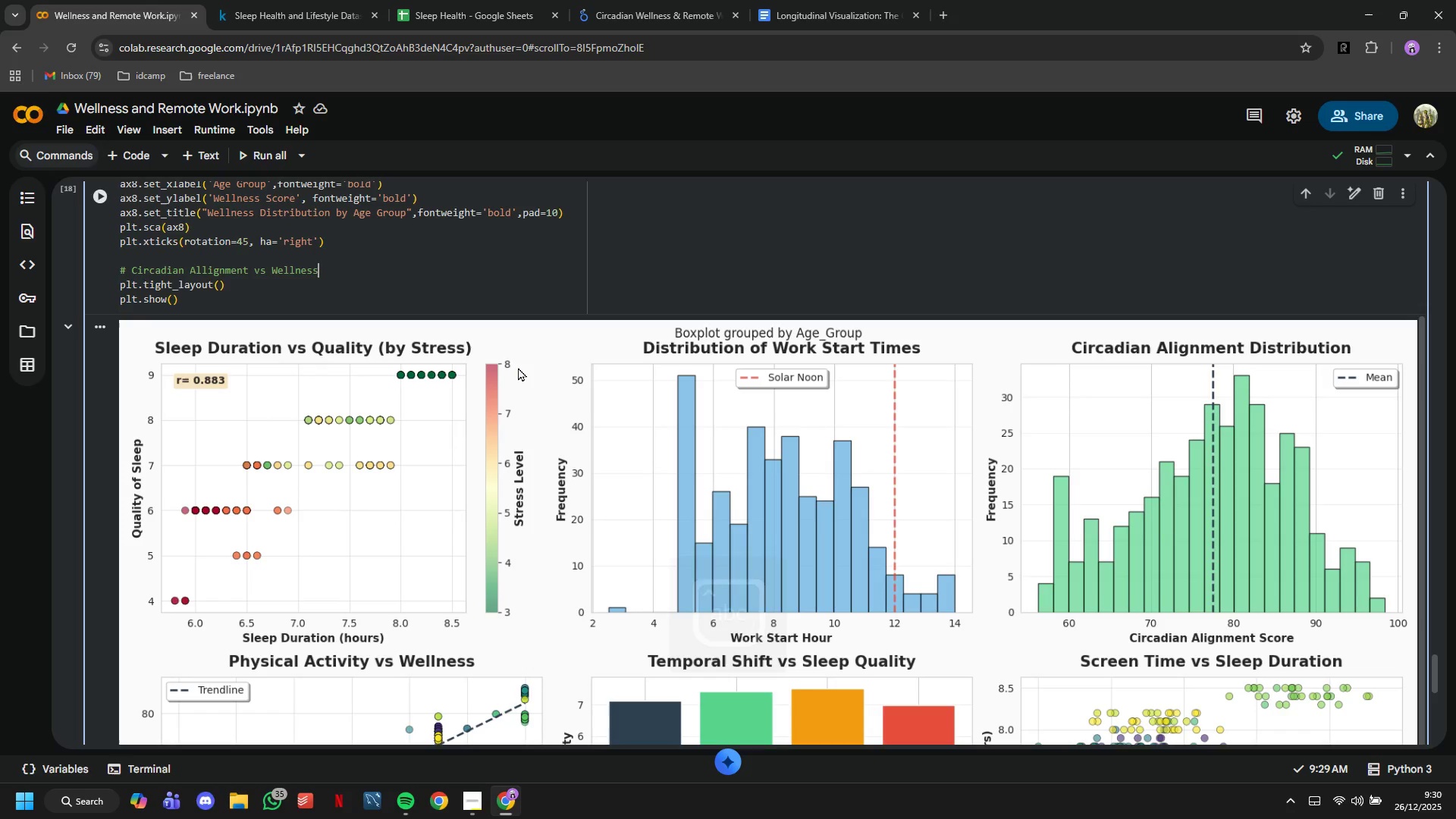 
key(Enter)
 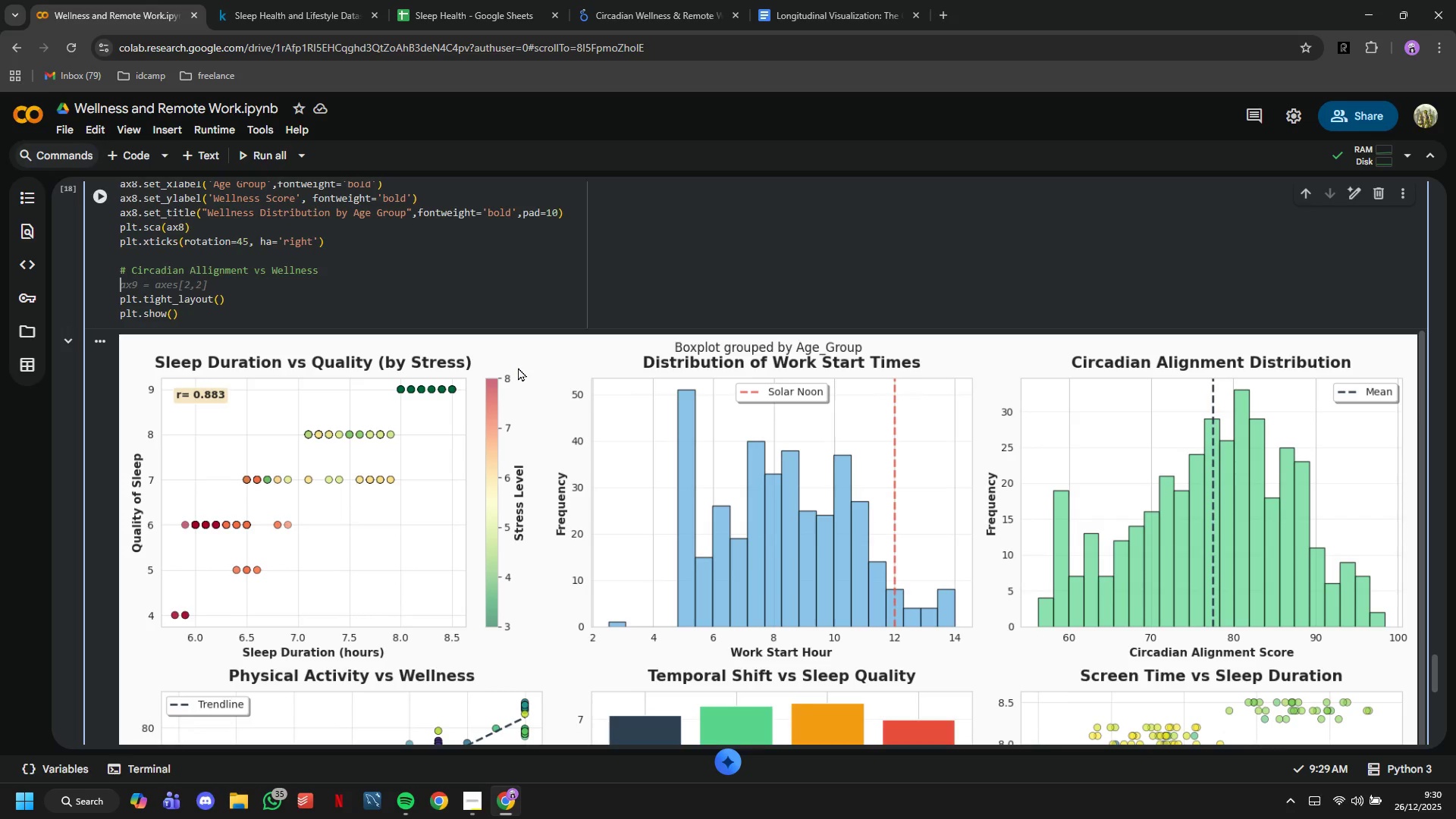 
type(axx9)
 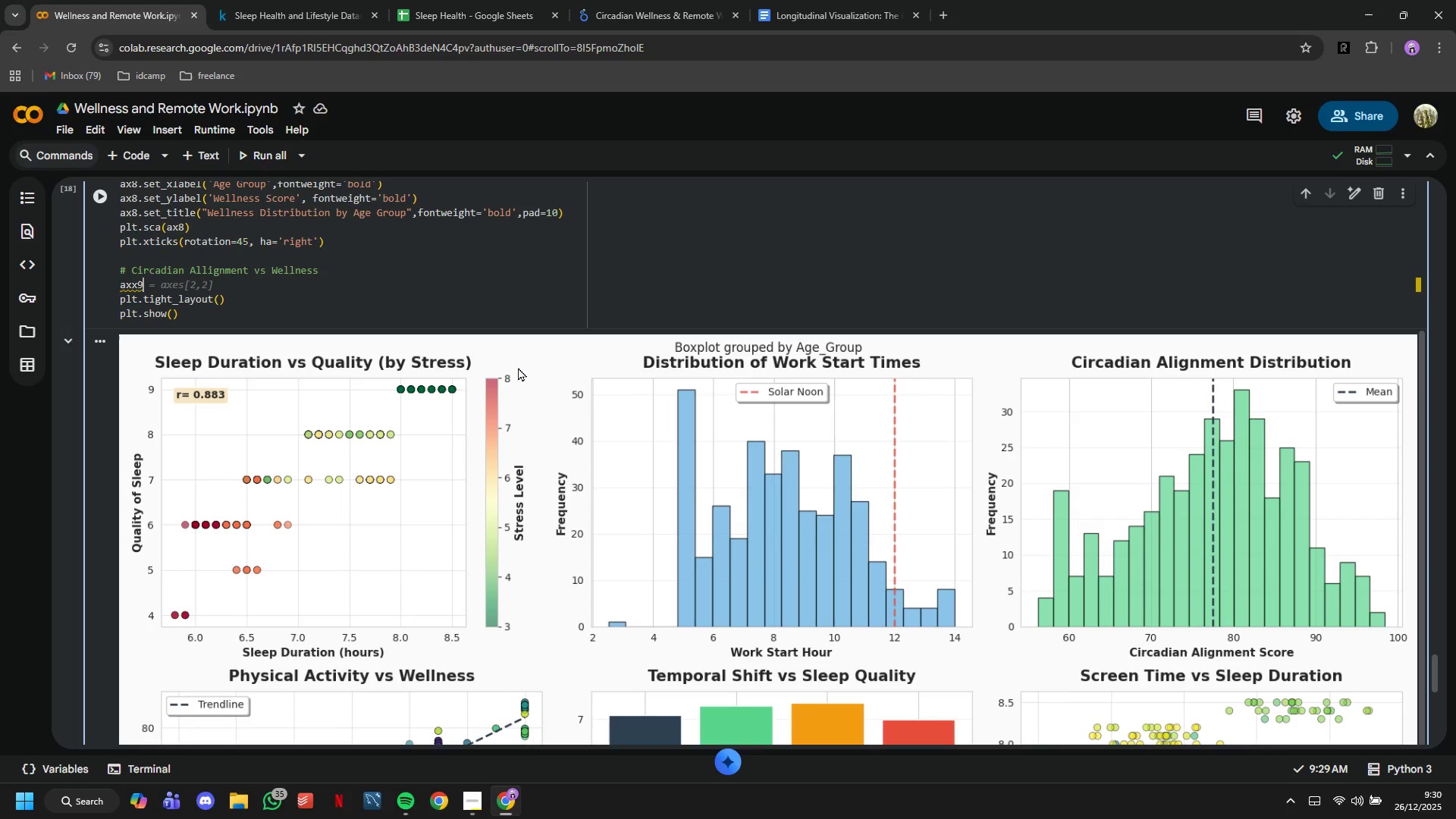 
wait(6.42)
 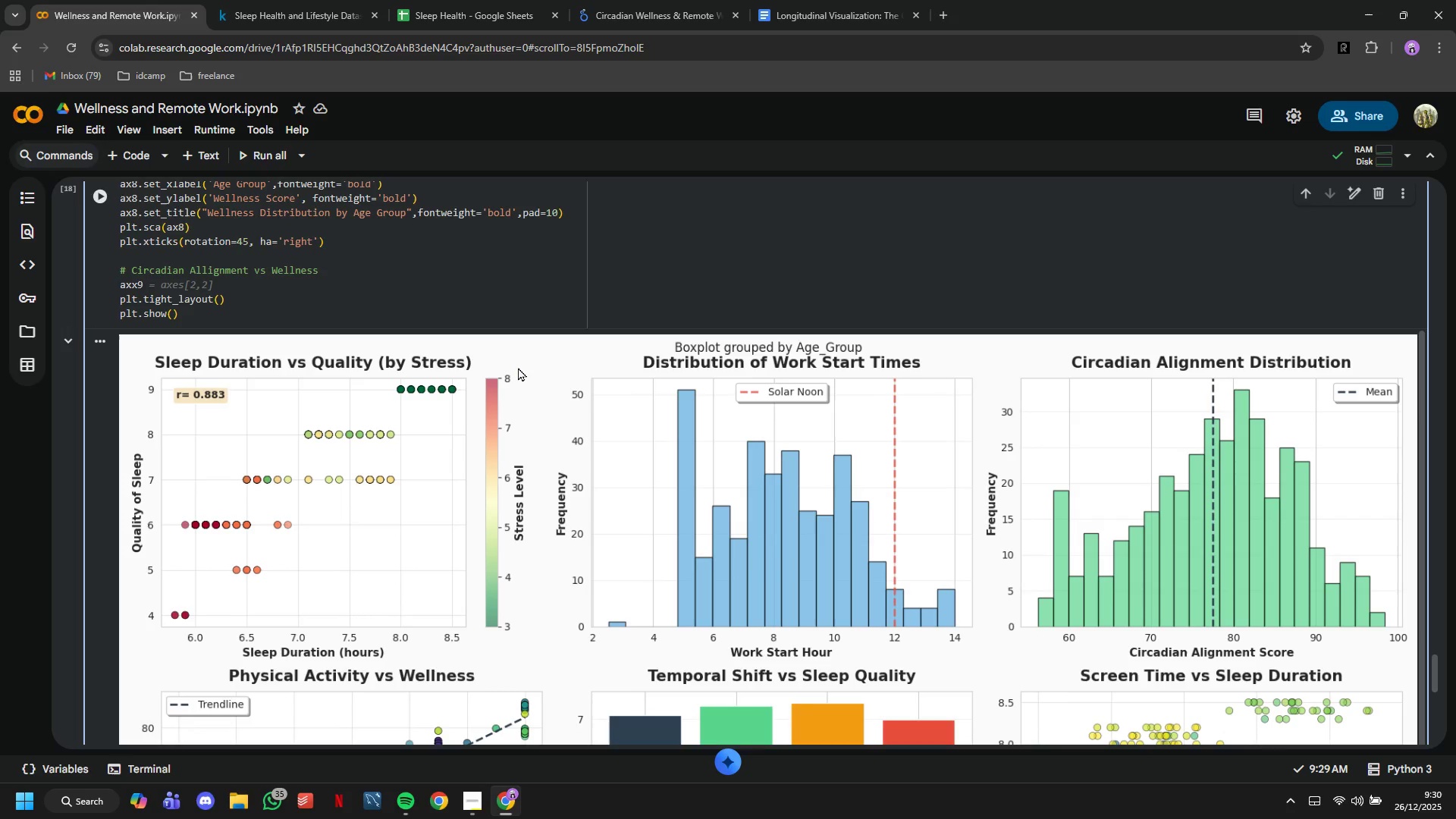 
key(Backspace)
key(Backspace)
type(9 = axes[2,2)
 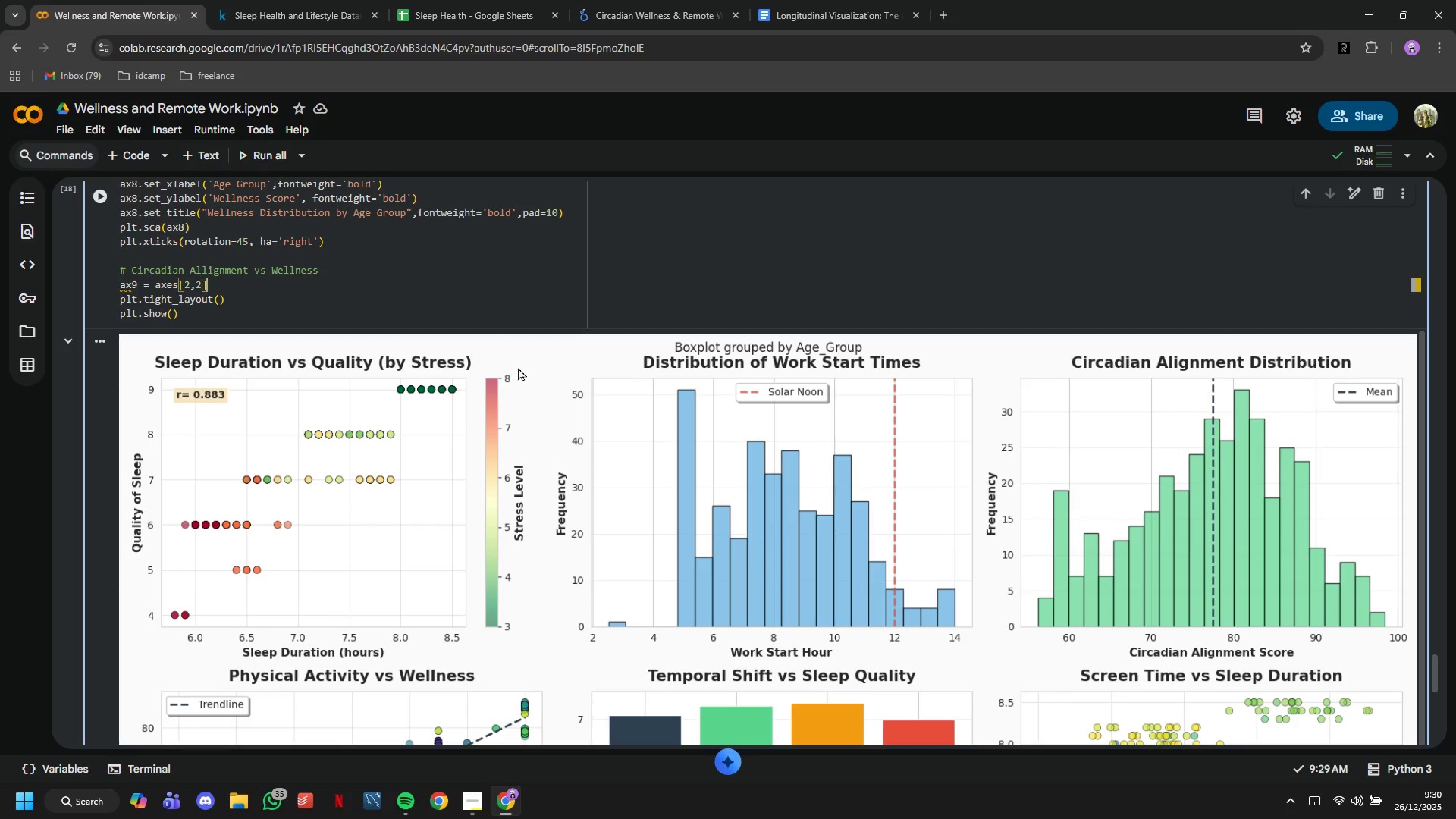 
key(ArrowRight)
 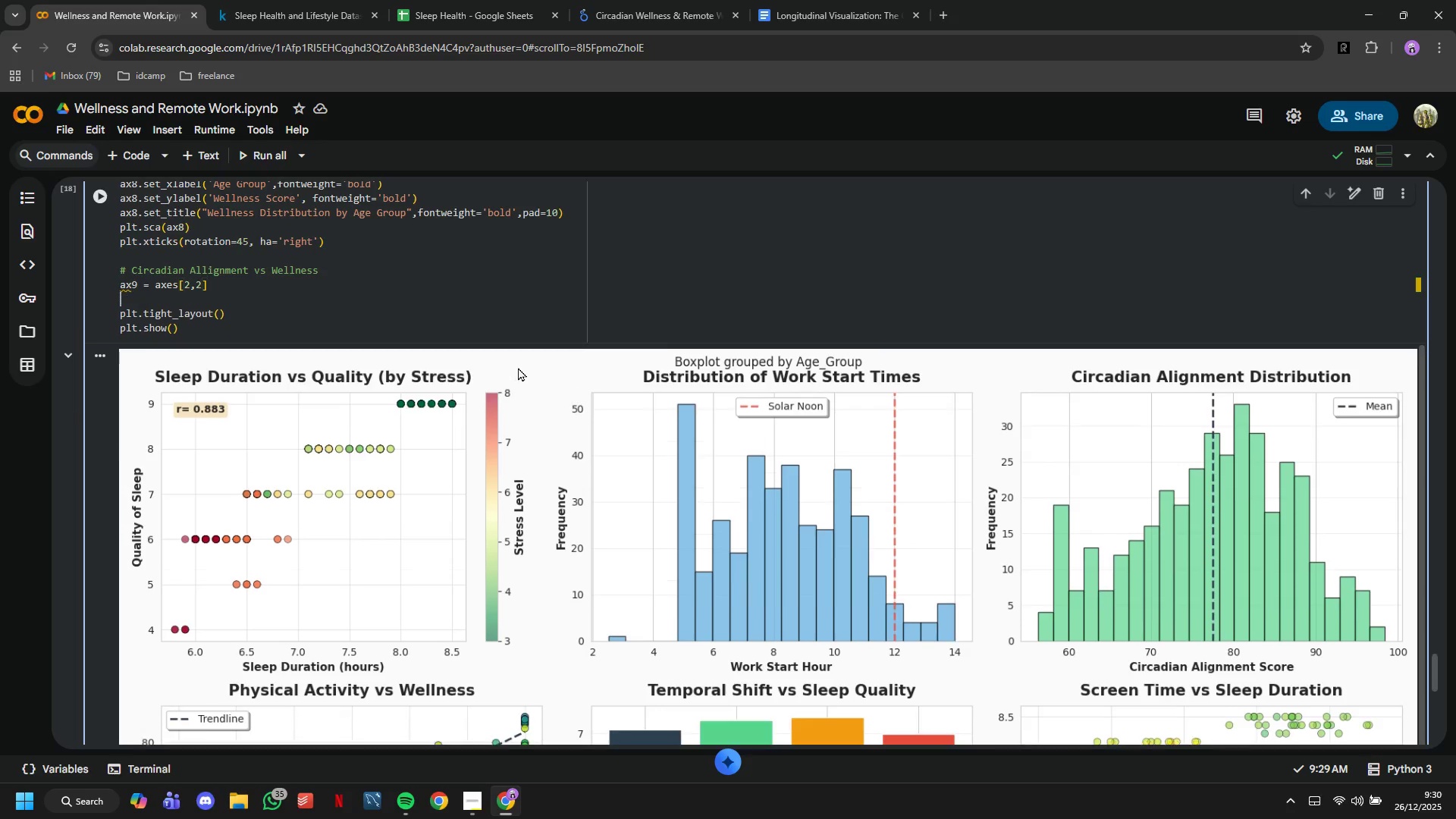 
key(Enter)
 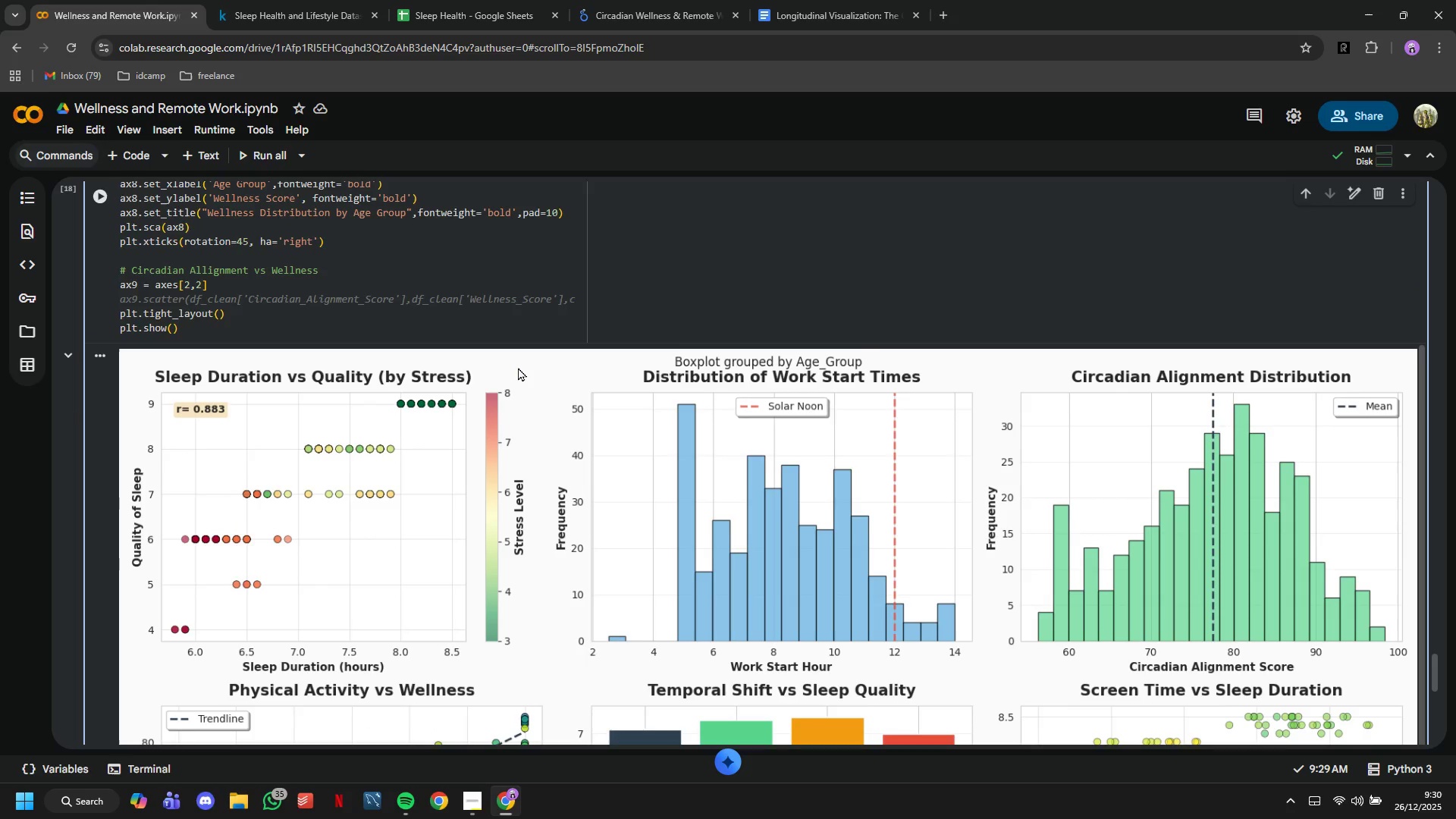 
key(Enter)
 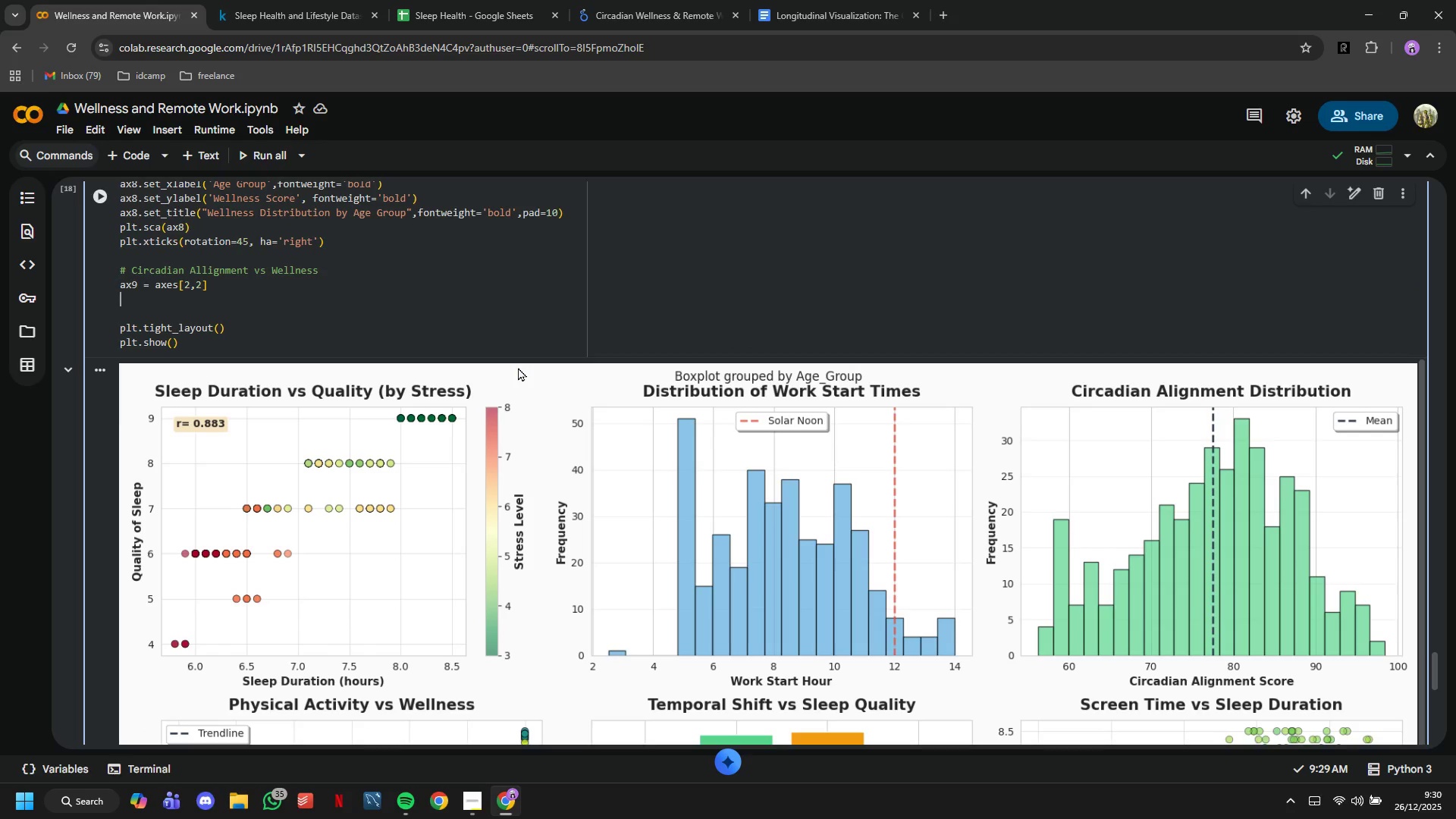 
key(ArrowUp)
 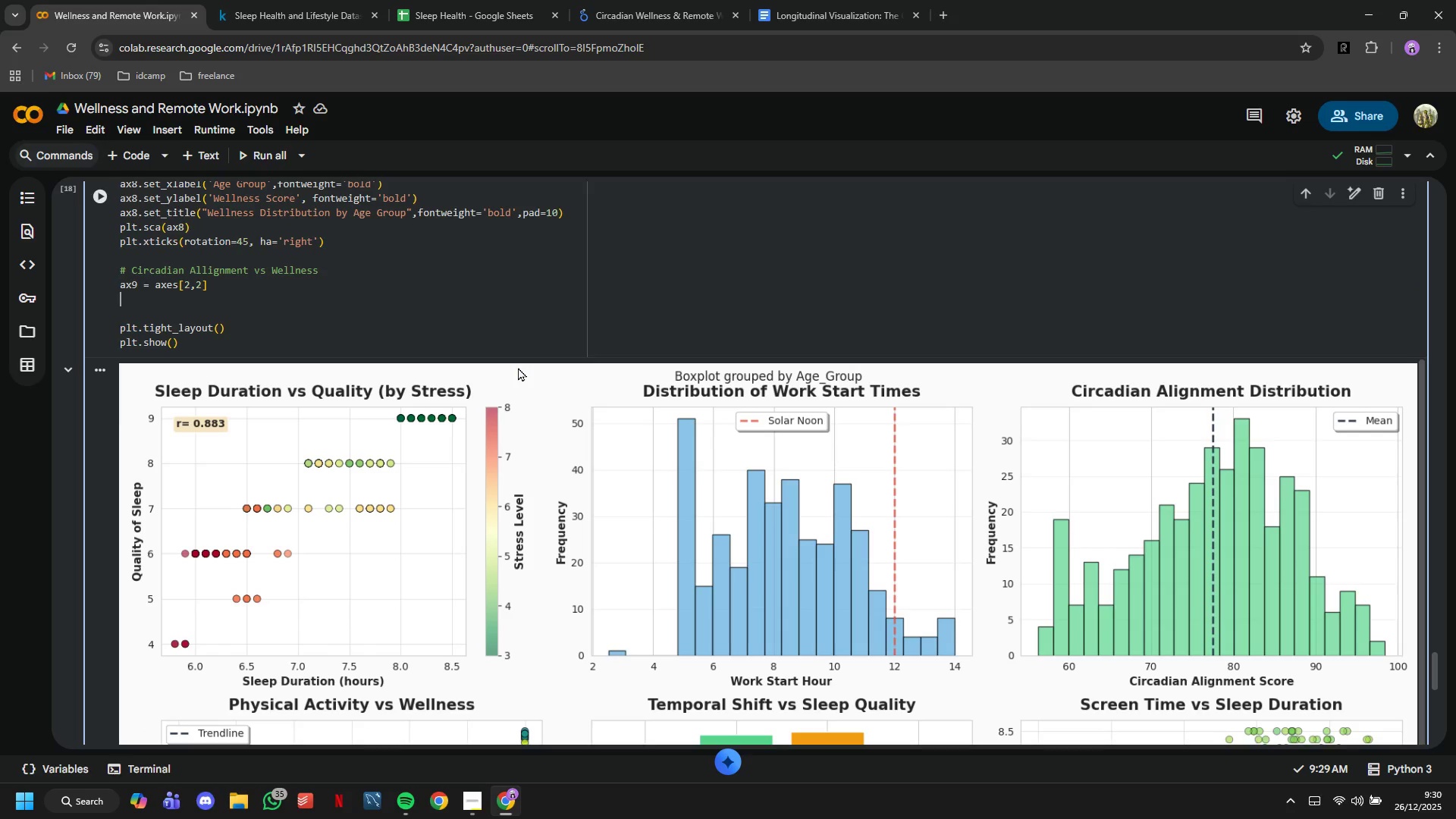 
type(ax9.hexbin(df_clean['C)
 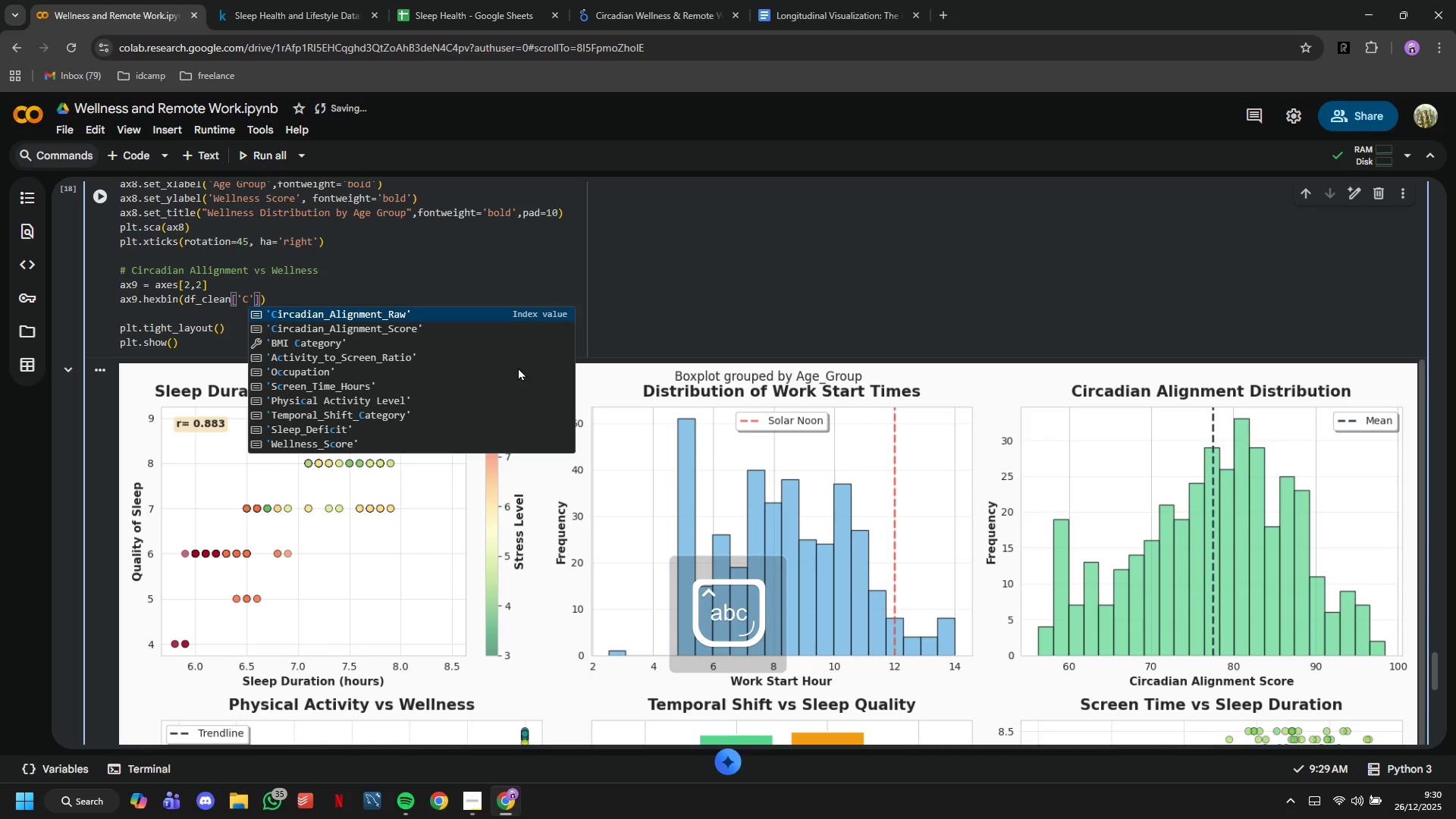 
key(ArrowDown)
 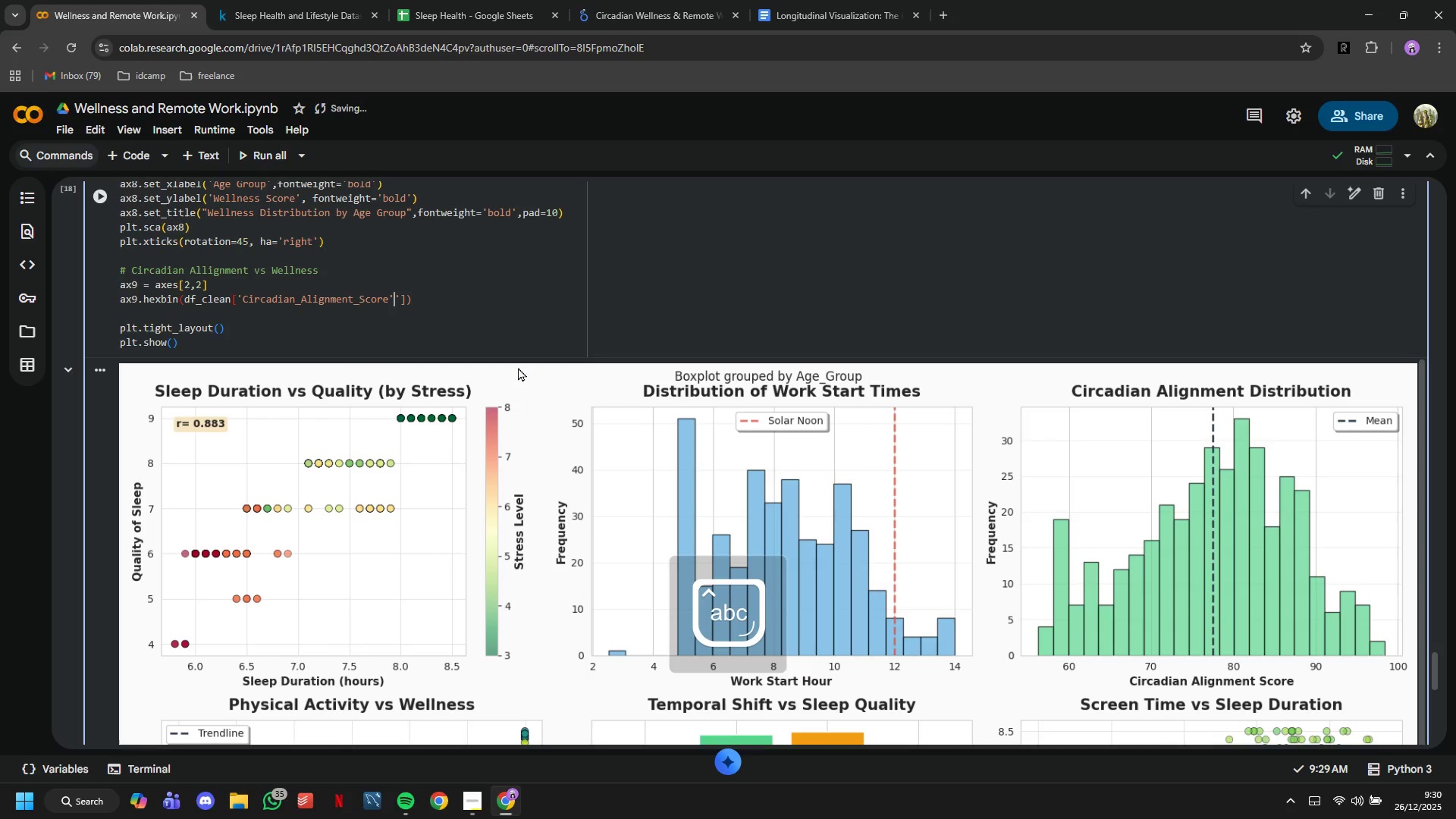 
key(Enter)
 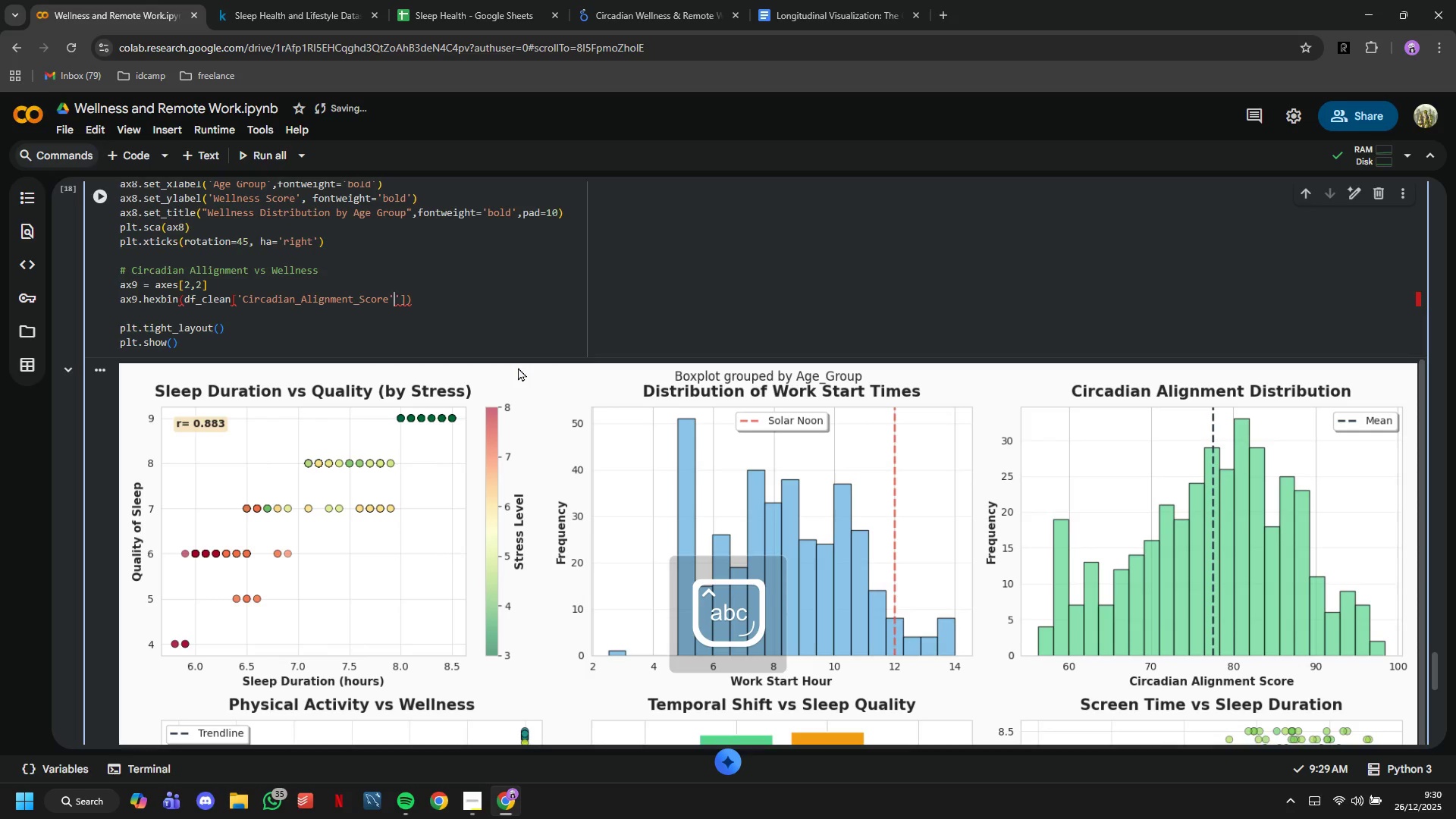 
key(ArrowRight)
 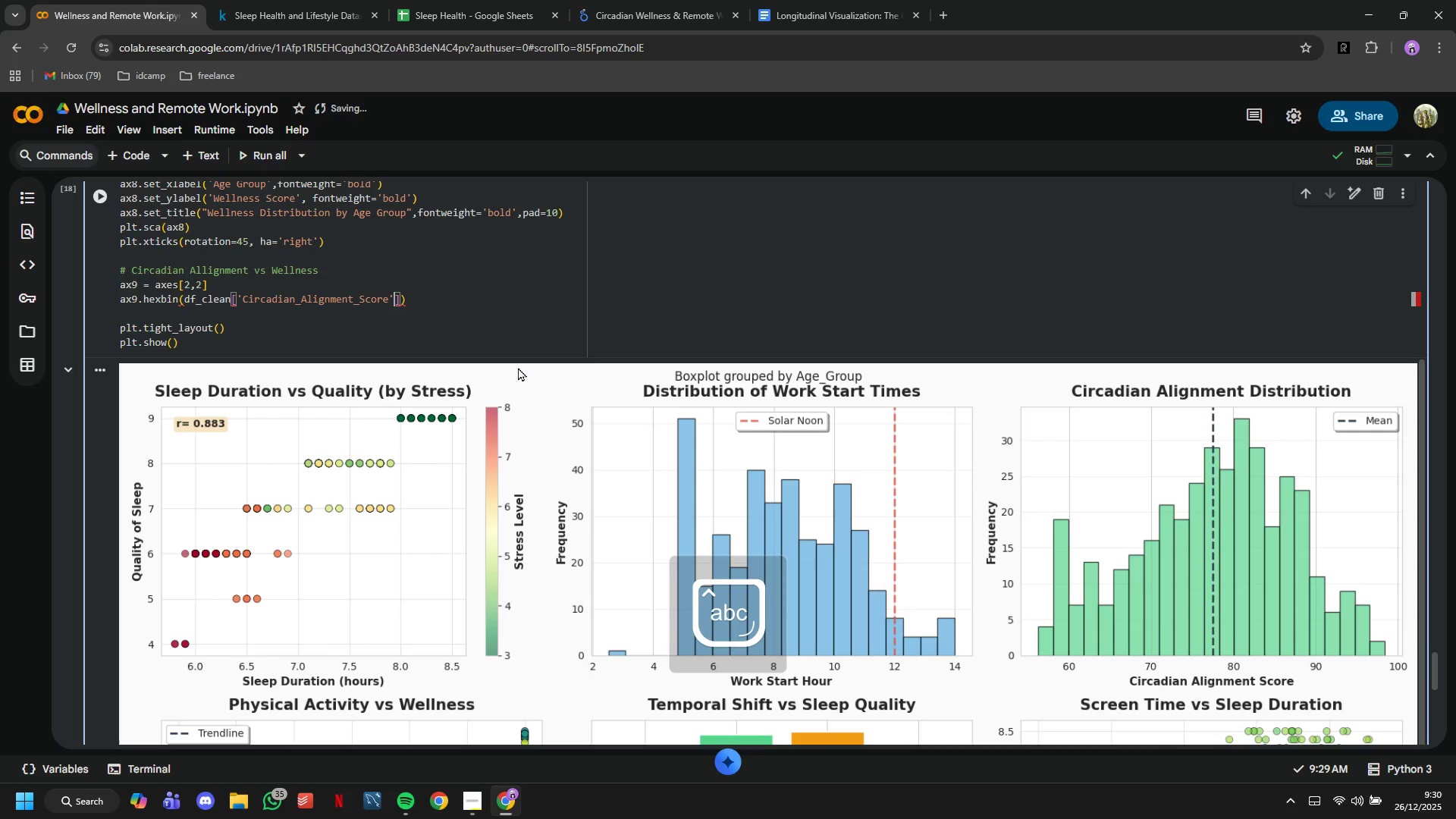 
key(Backspace)
 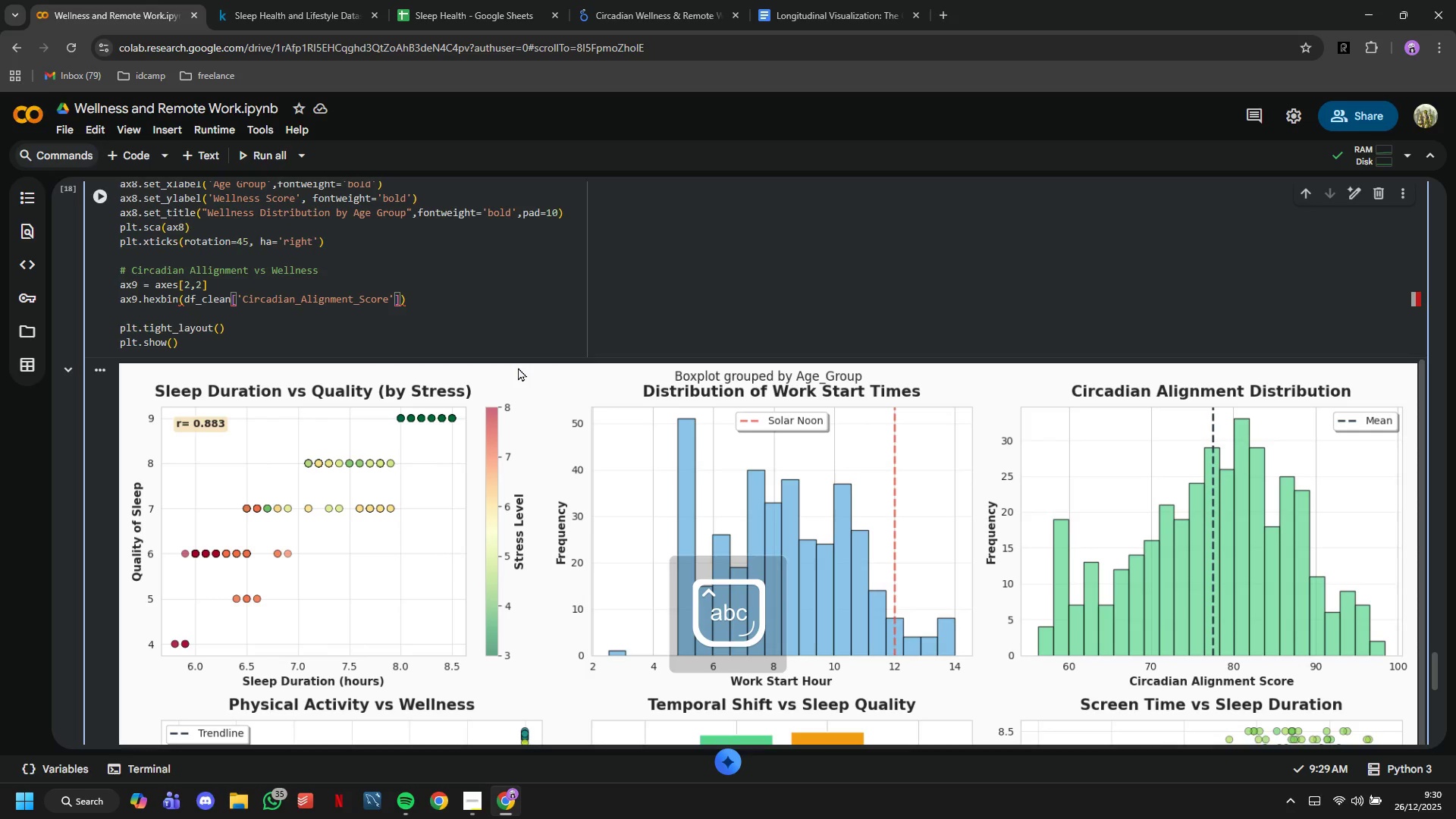 
key(ArrowRight)
 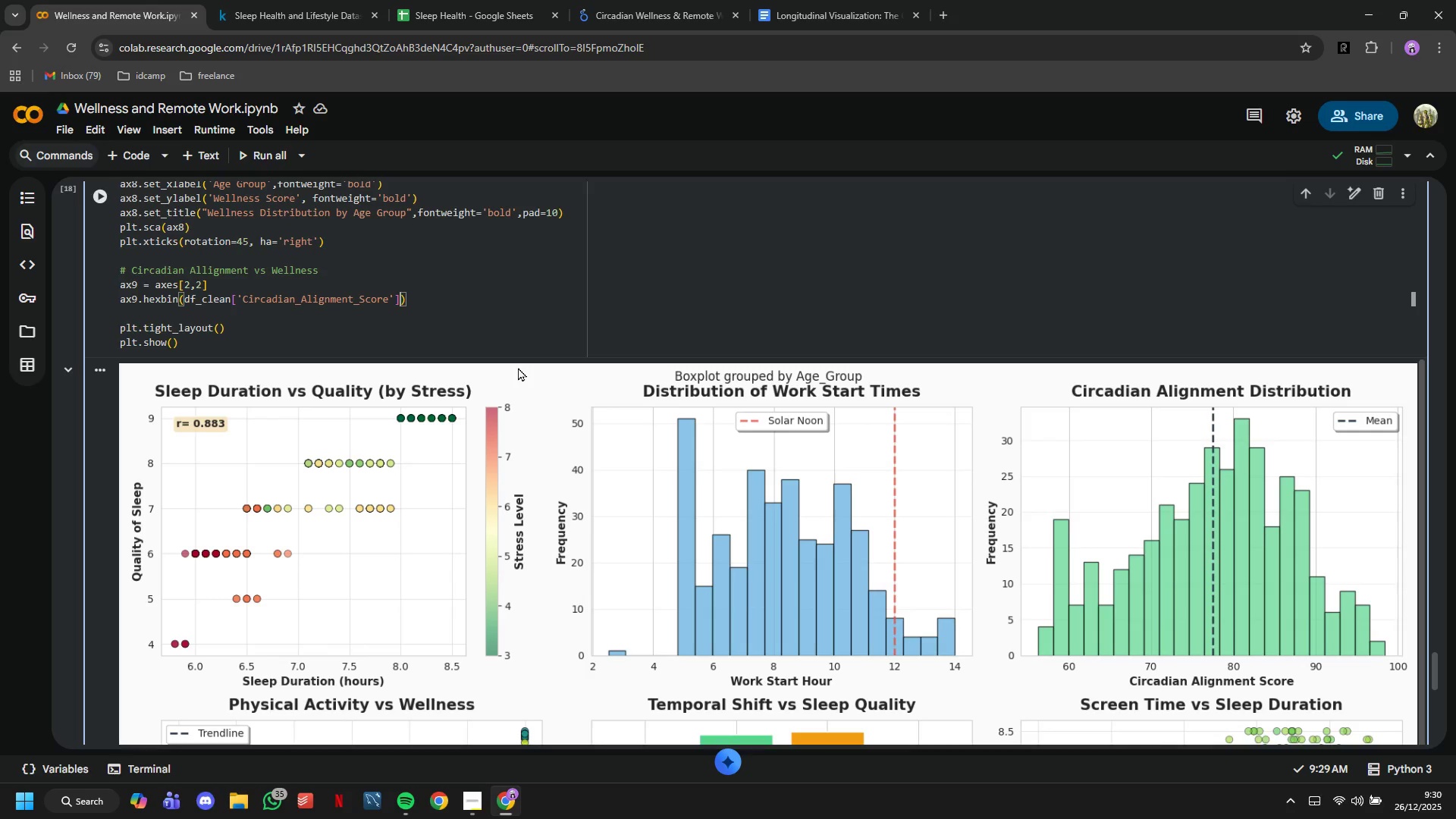 
type(,df-clean['WeLL)
key(Backspace)
key(Backspace)
type(k)
key(Backspace)
type(llness_Score)
 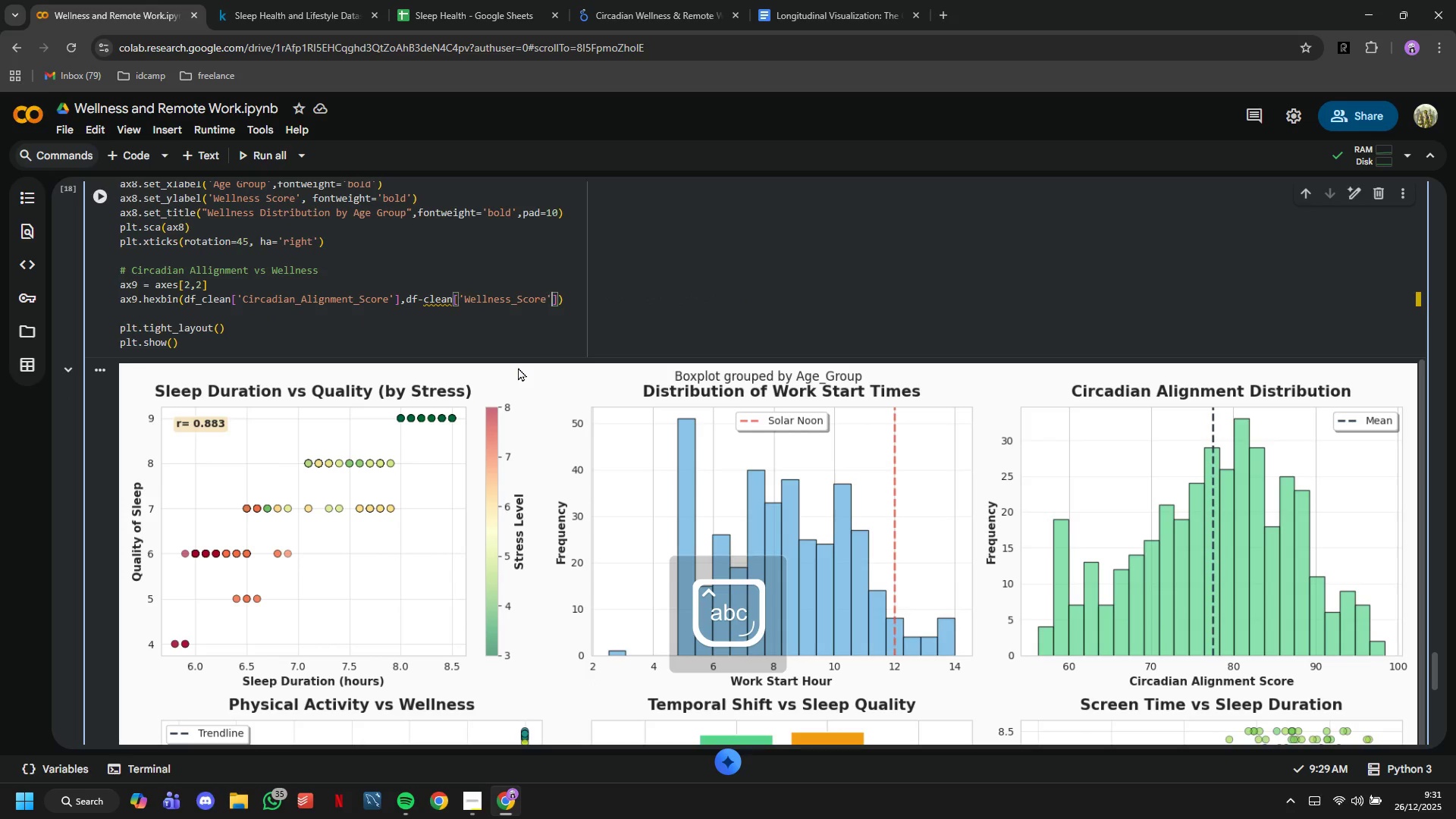 
key(ArrowRight)
 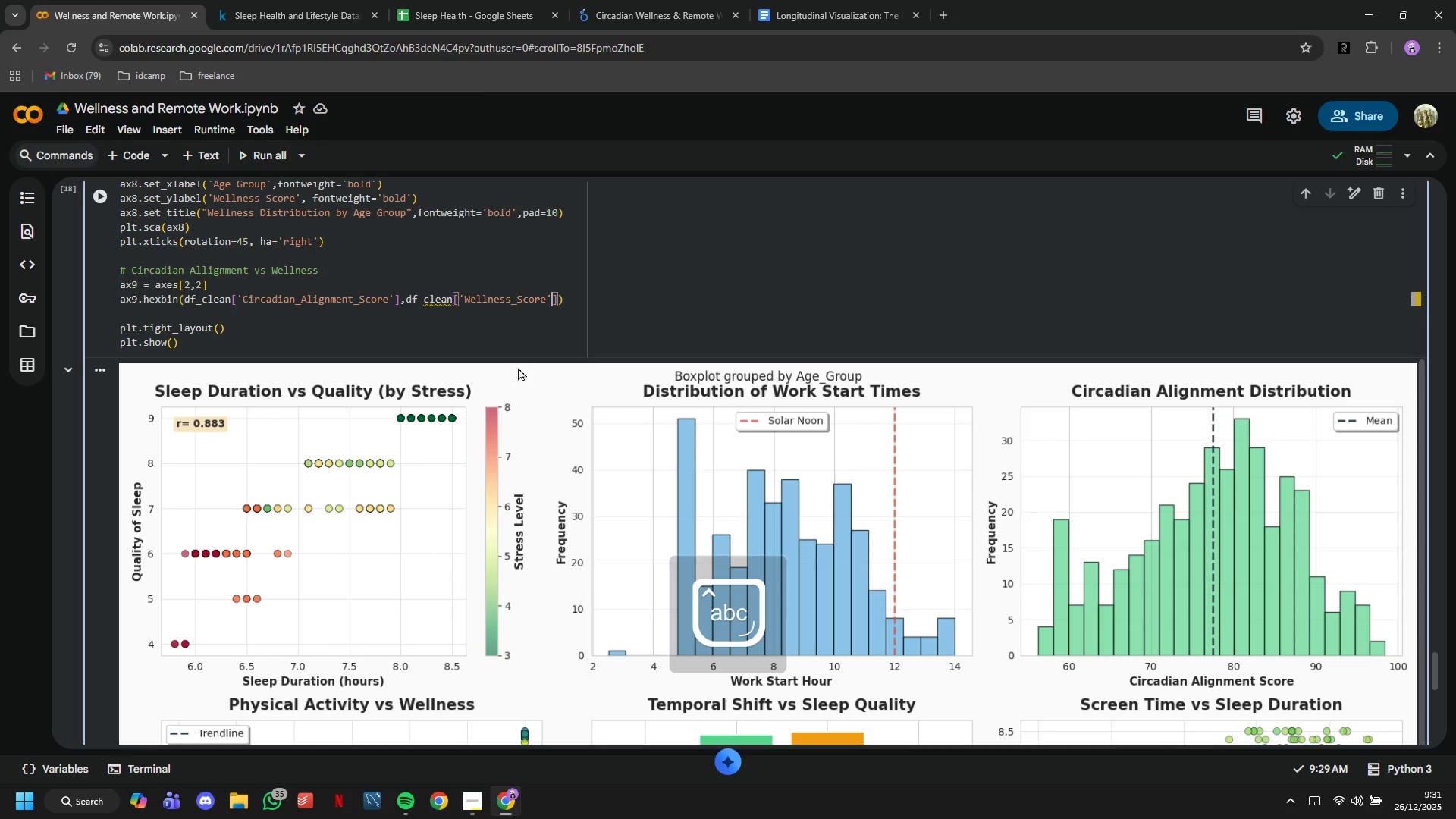 
key(ArrowRight)
 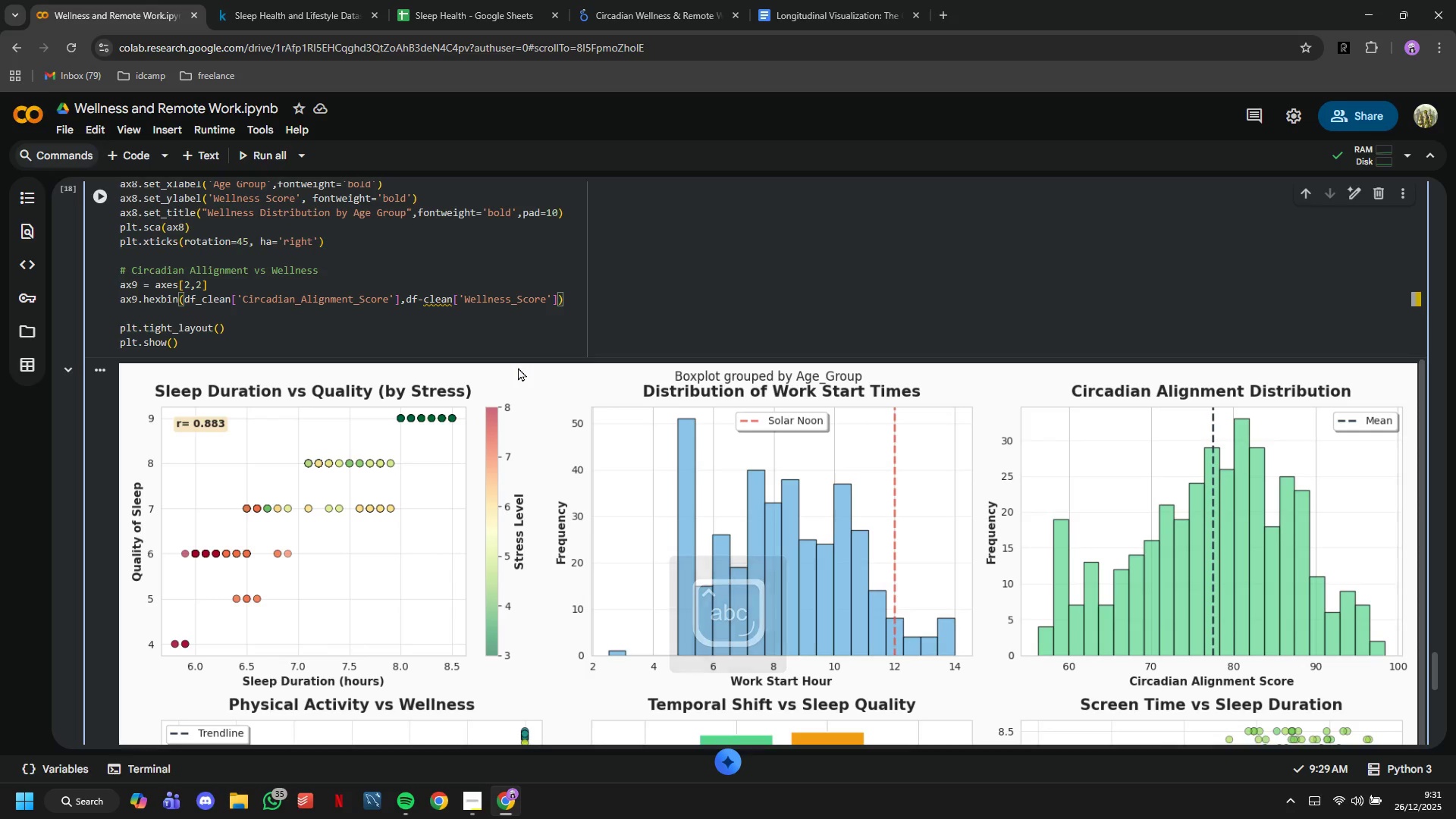 
type(,gridsize=2-)
key(Backspace)
key(Backspace)
type(20, )
 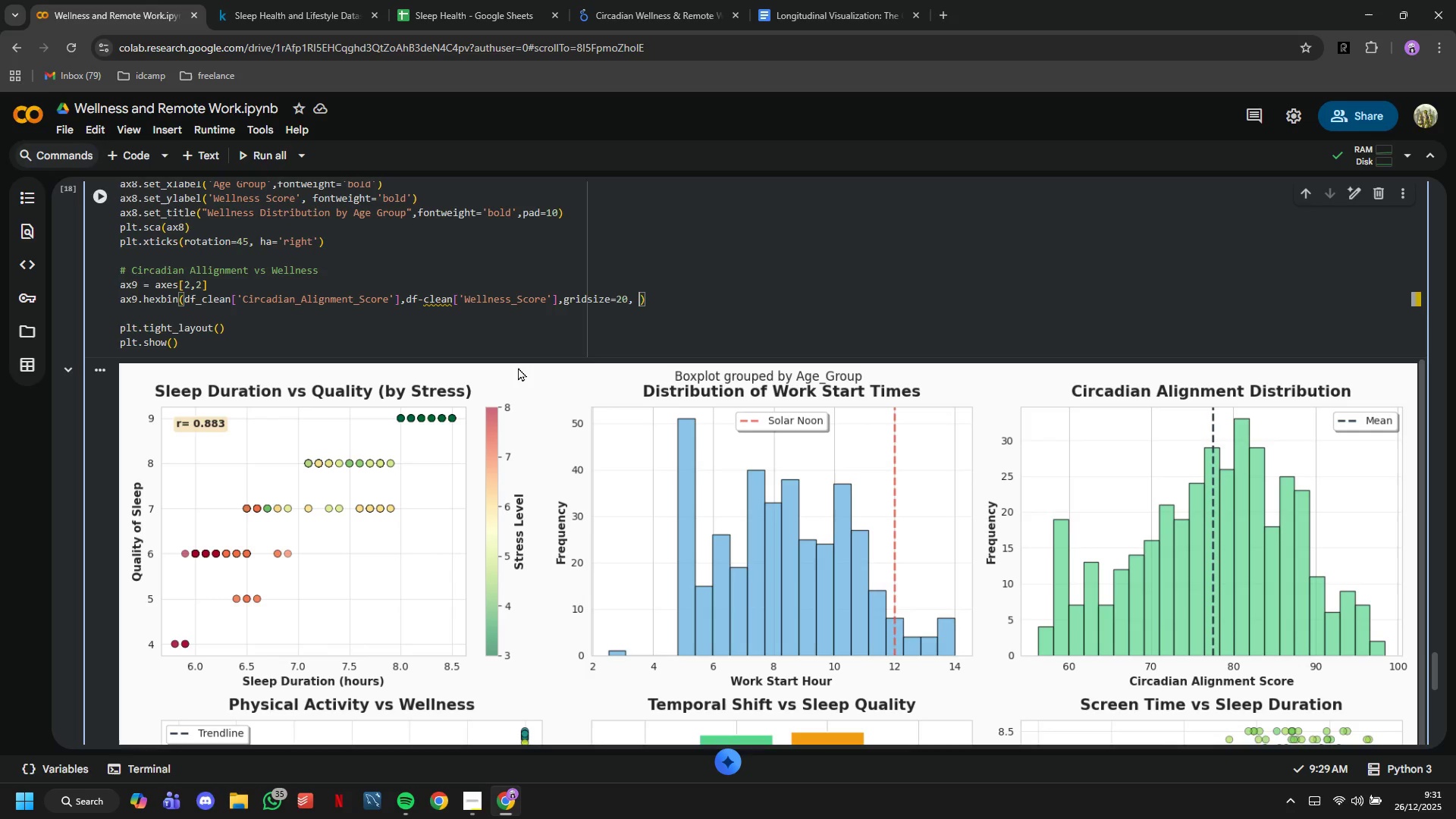 
wait(5.53)
 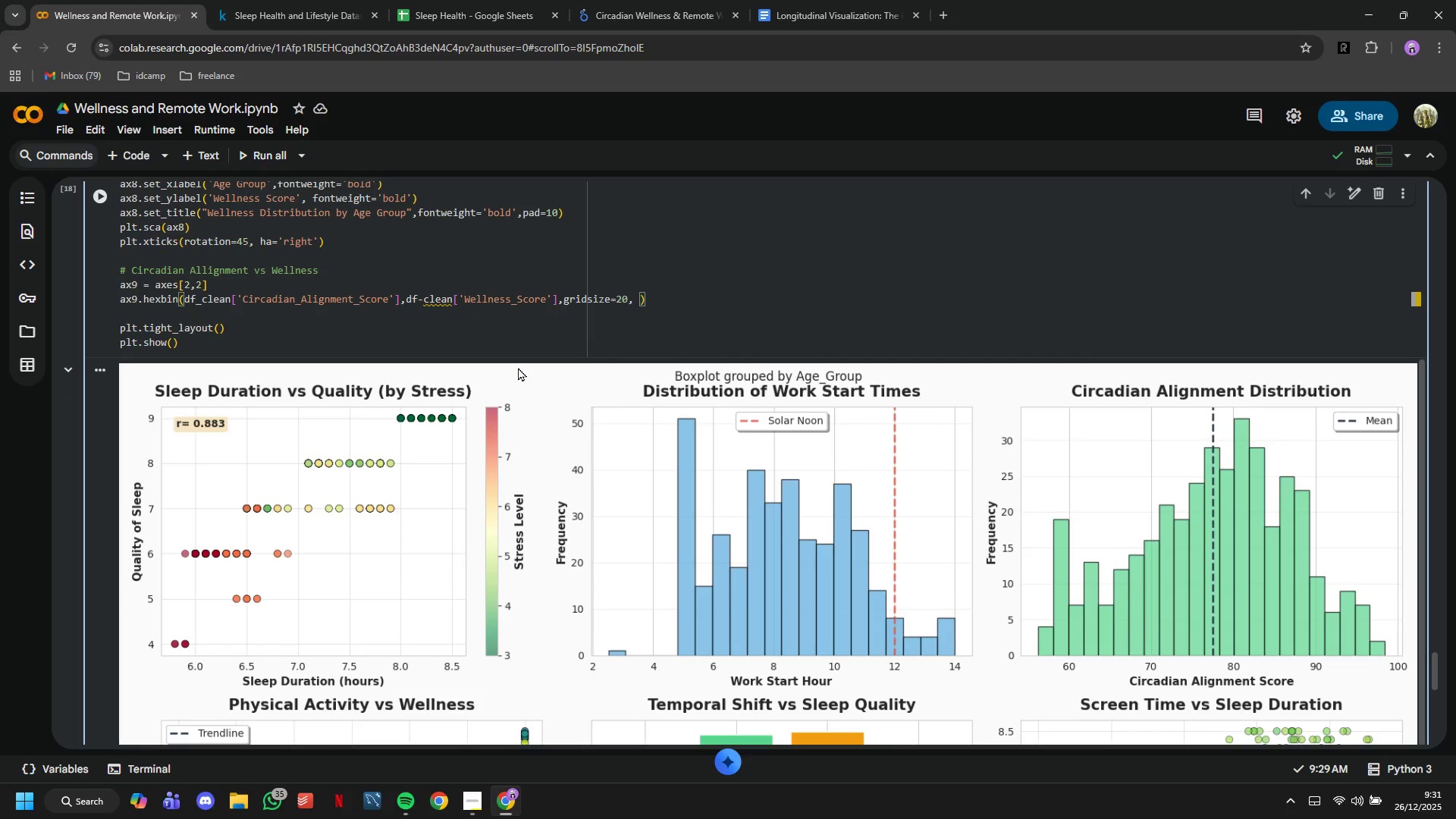 
type(cmap='YlGnBu)
 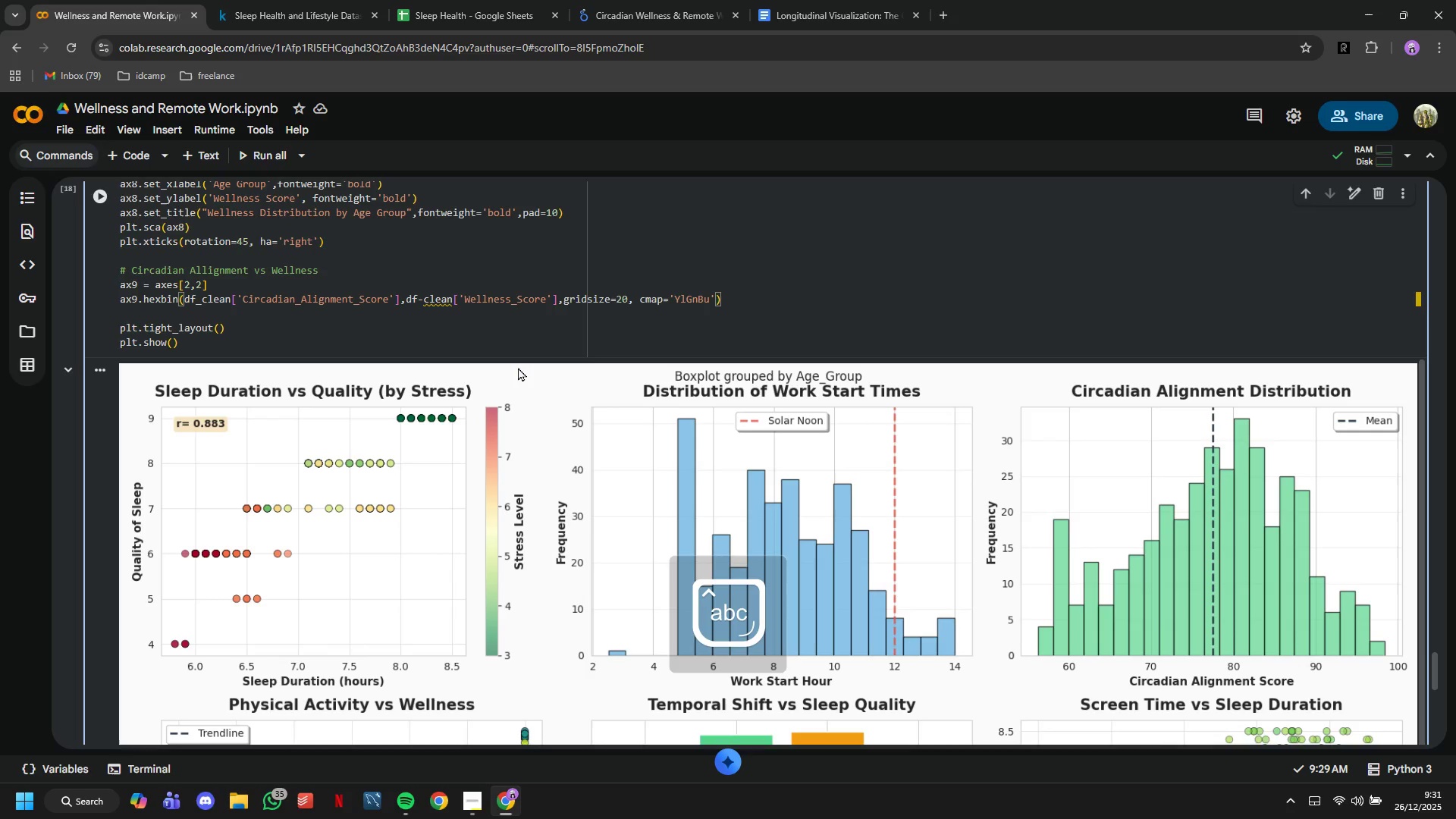 
key(ArrowRight)
 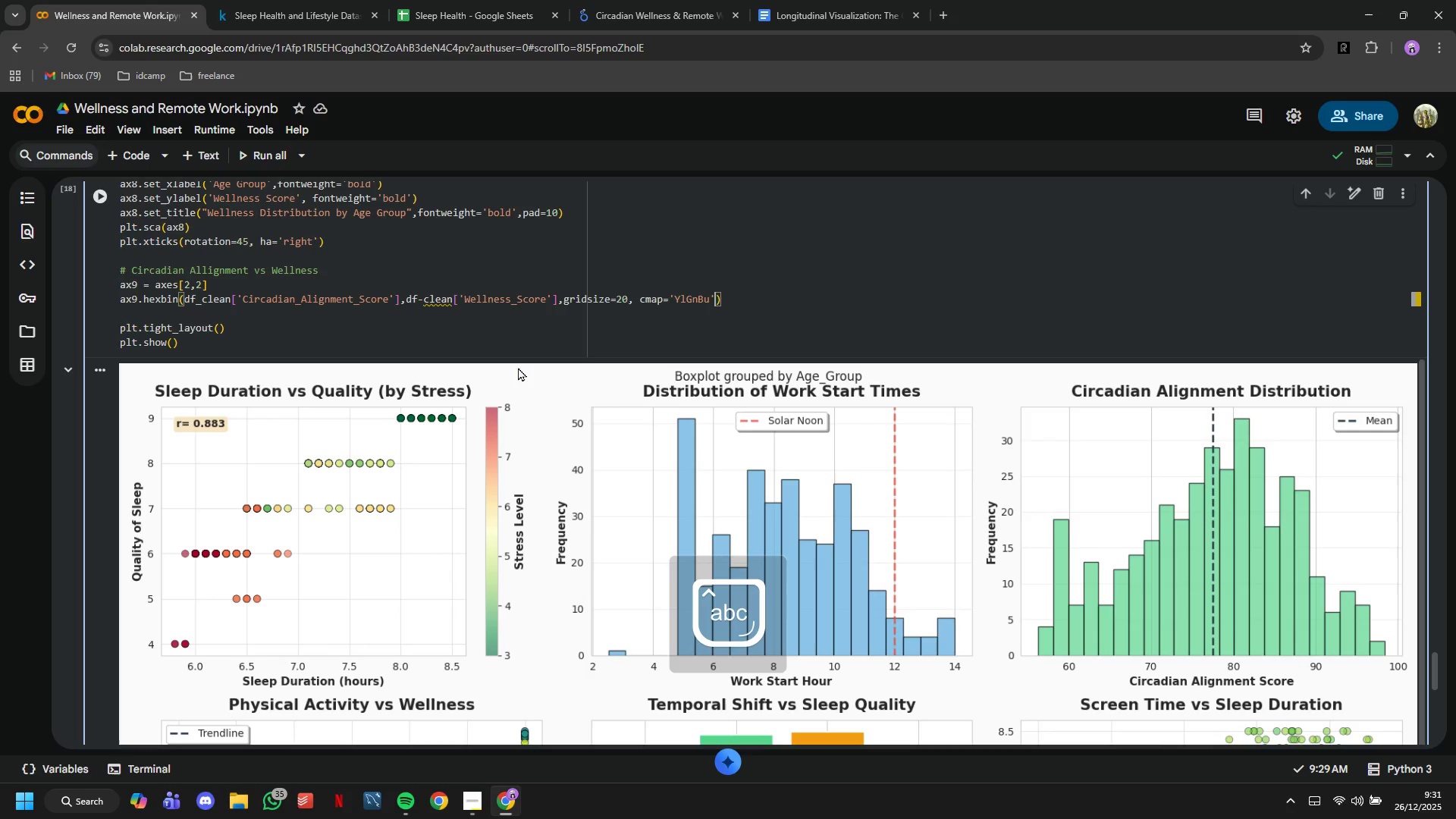 
type(,alpha=0.8,)
 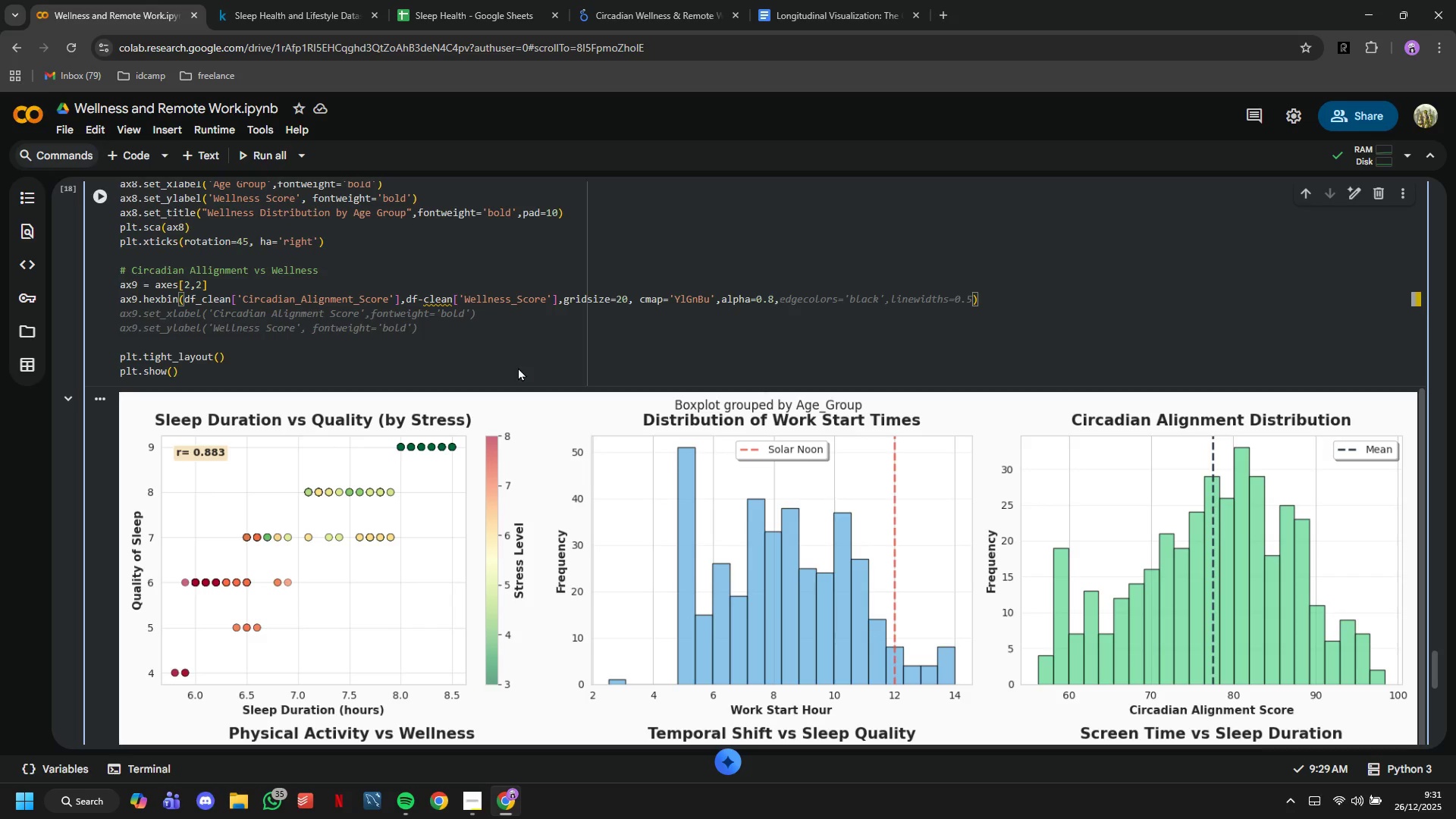 
wait(9.44)
 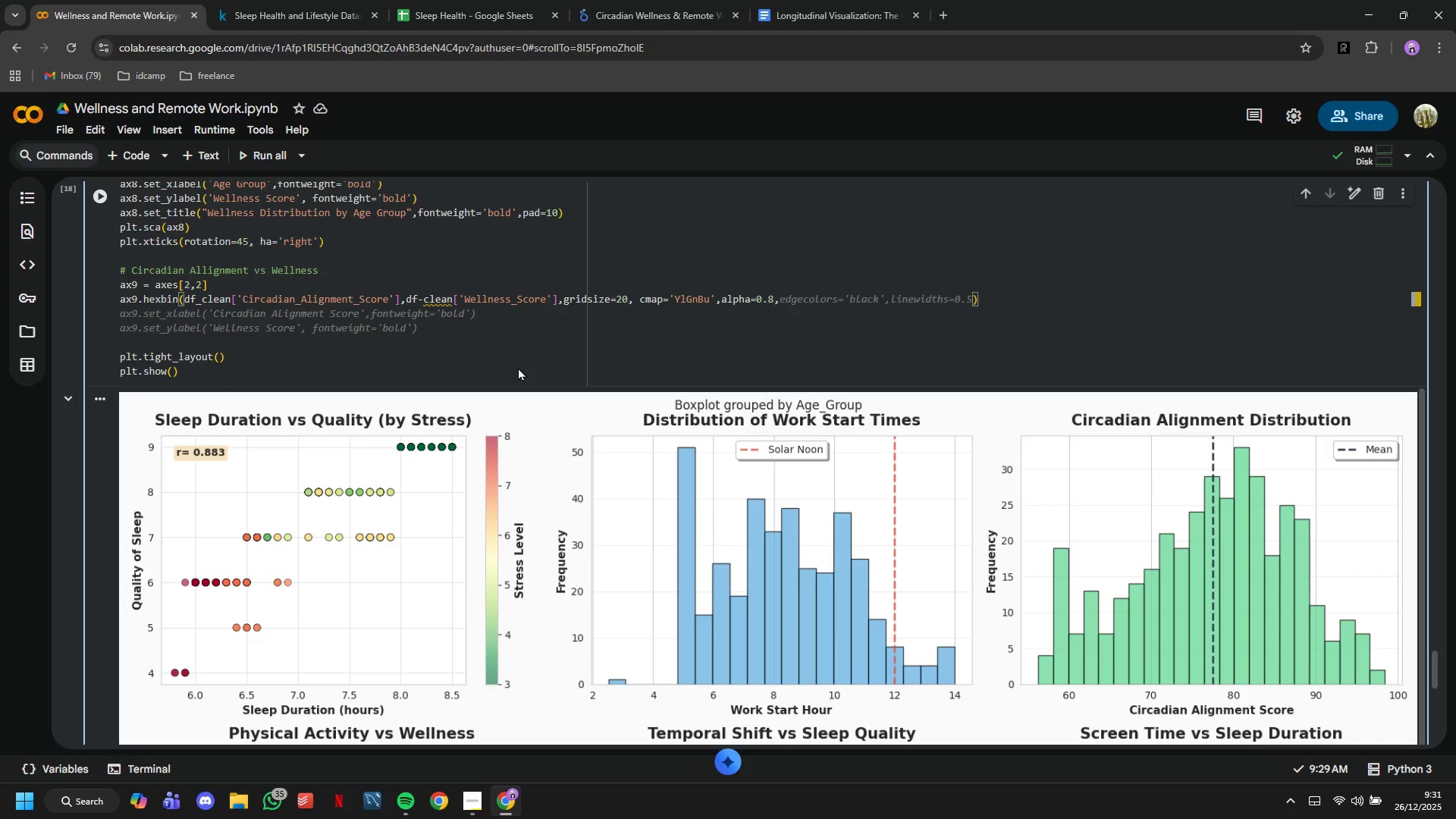 
type(edecolor='black)
 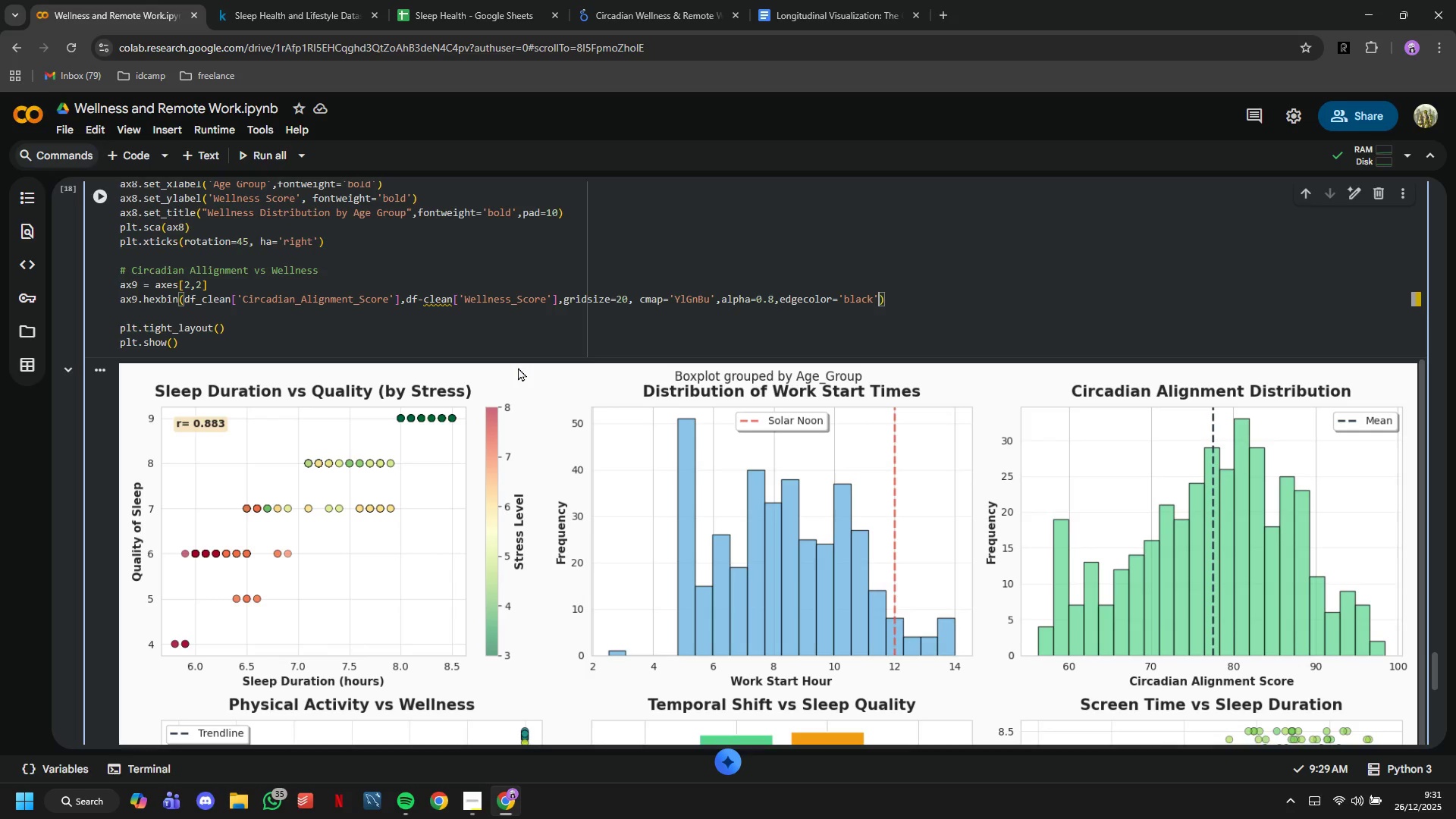 
key(ArrowRight)
 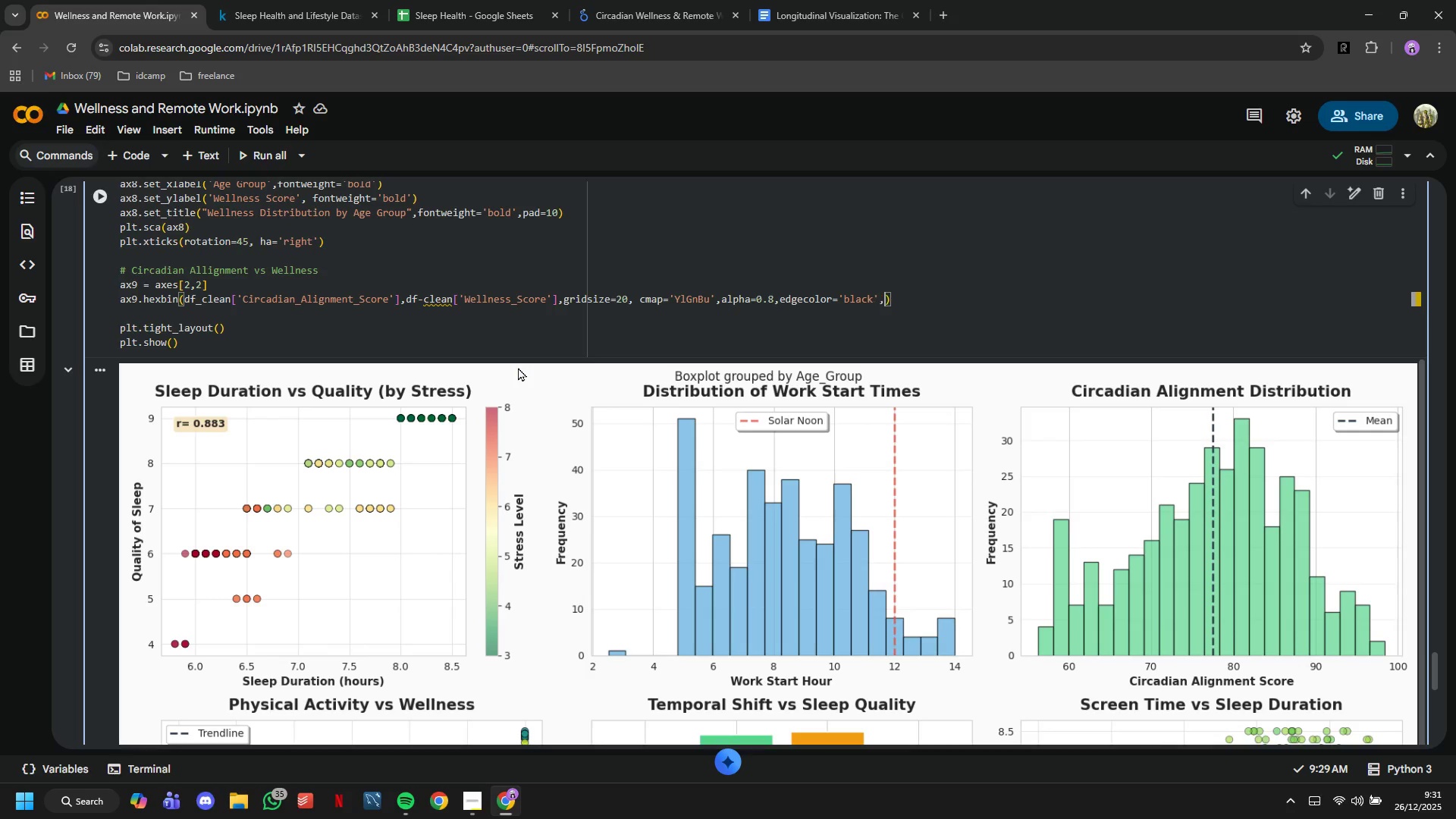 
type(,linewidth=0.5,)
key(Backspace)
 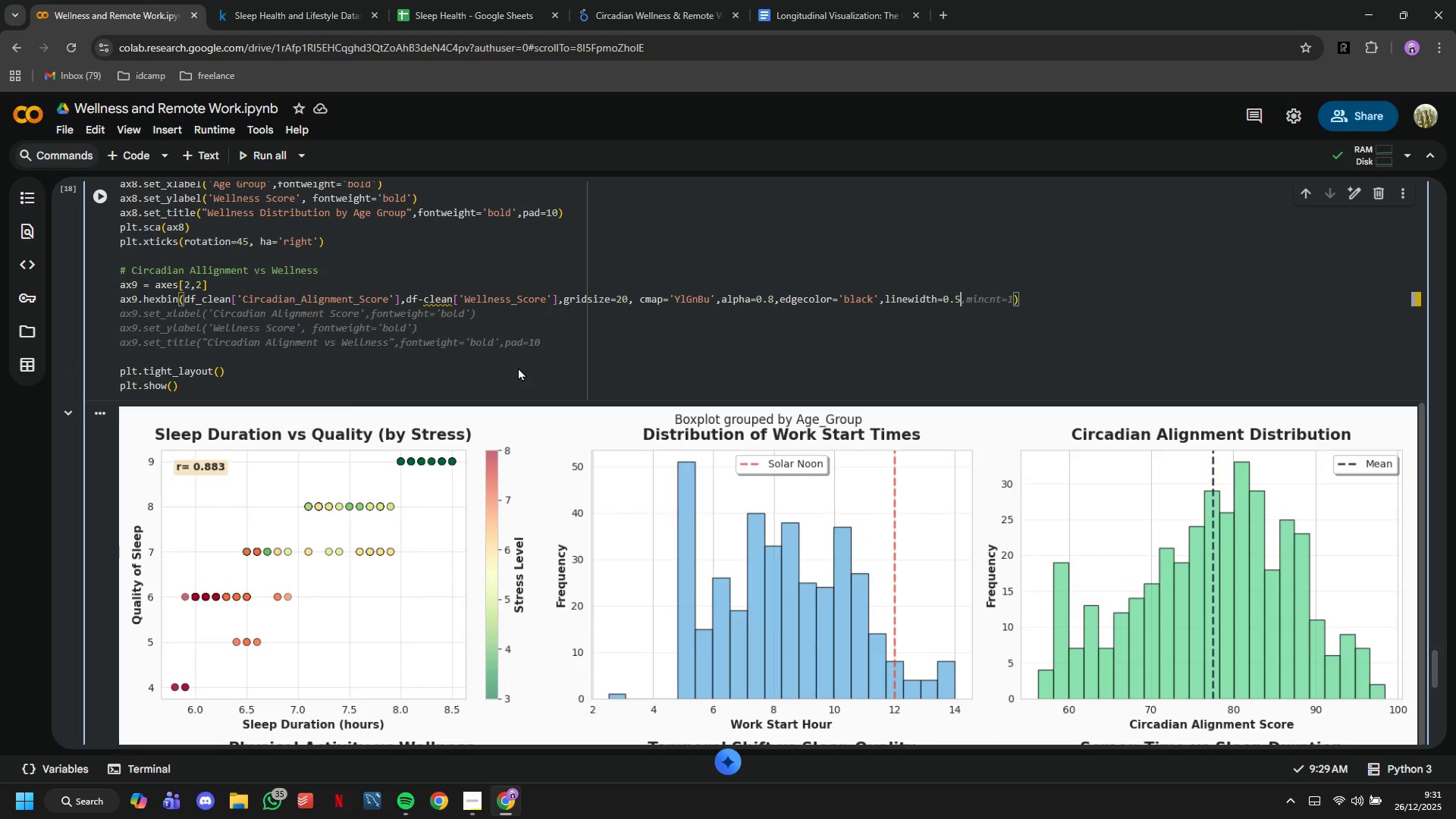 
key(ArrowRight)
 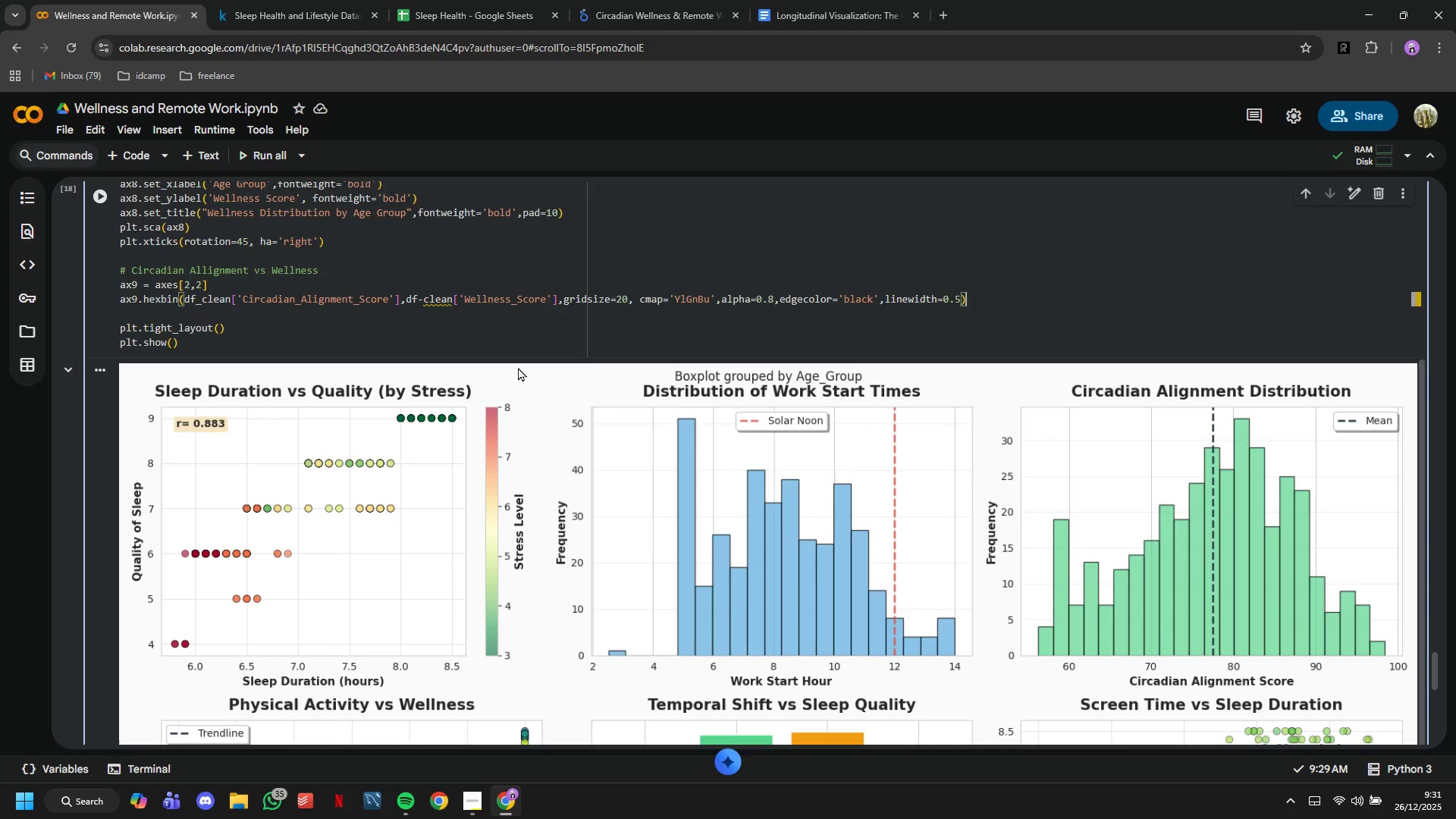 
key(Enter)
 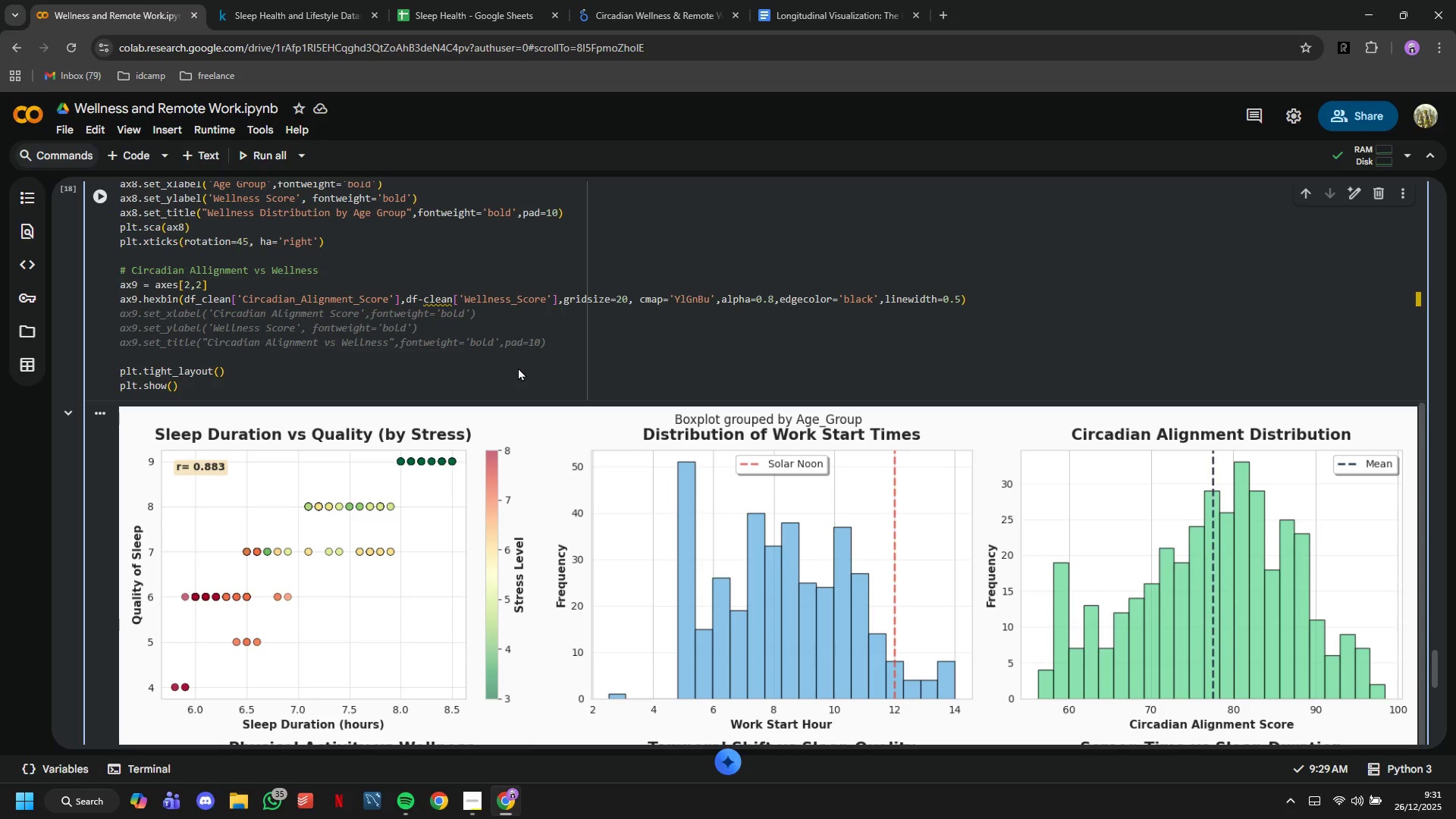 
type(ax9.set_)
key(Tab)
key(Tab)
 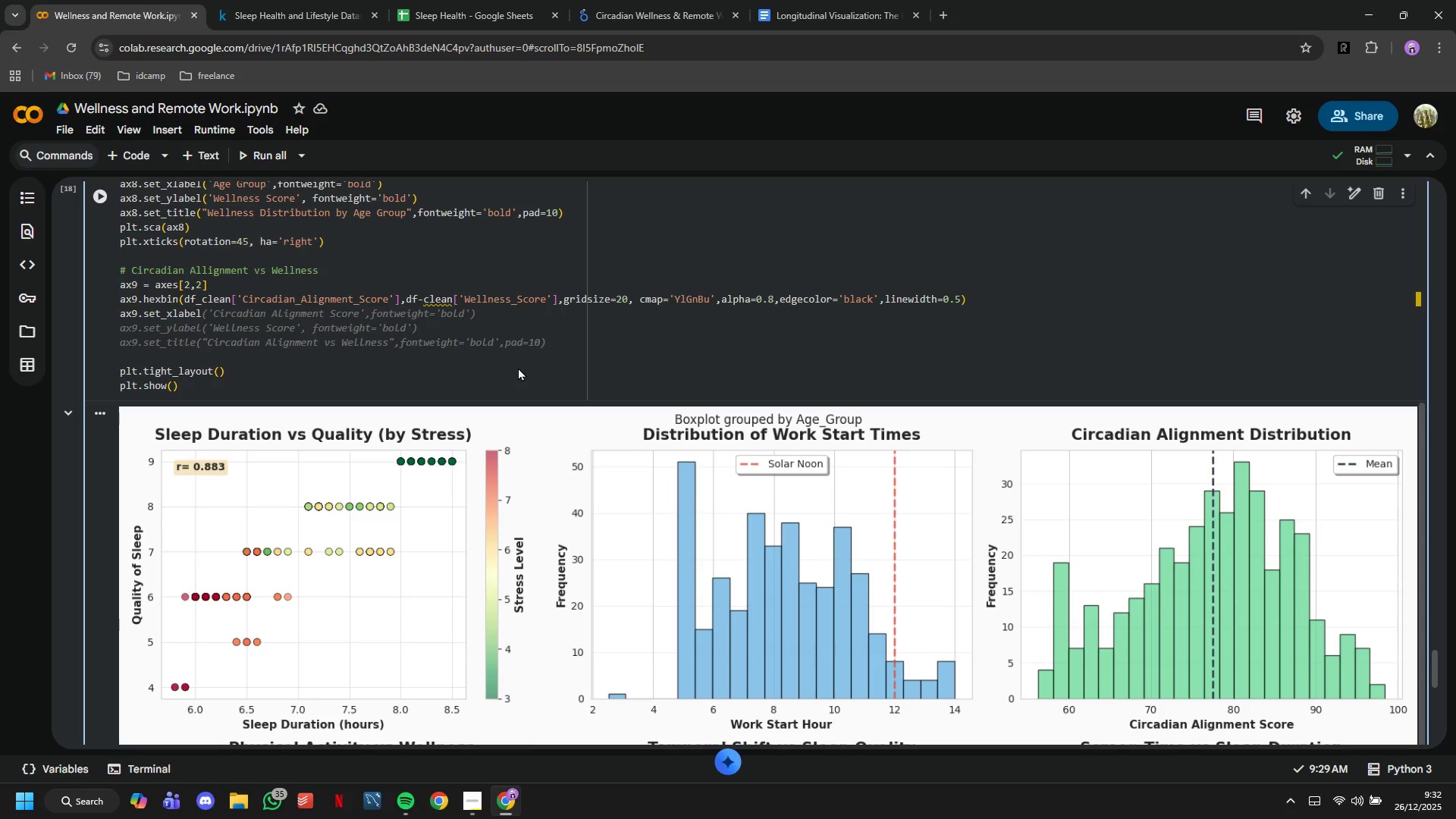 
hold_key(key=ArrowLeft, duration=1.14)
 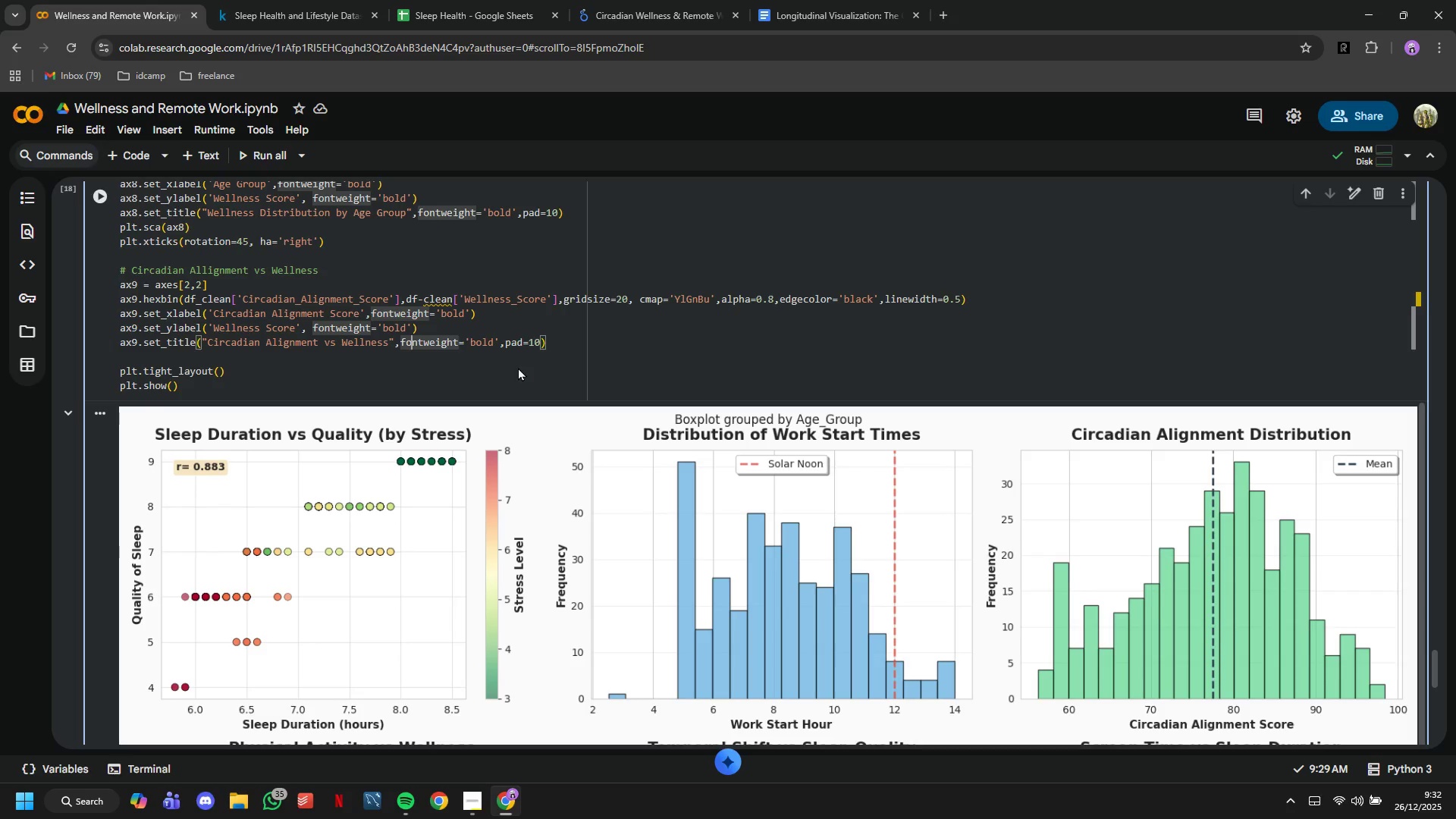 
key(ArrowLeft)
 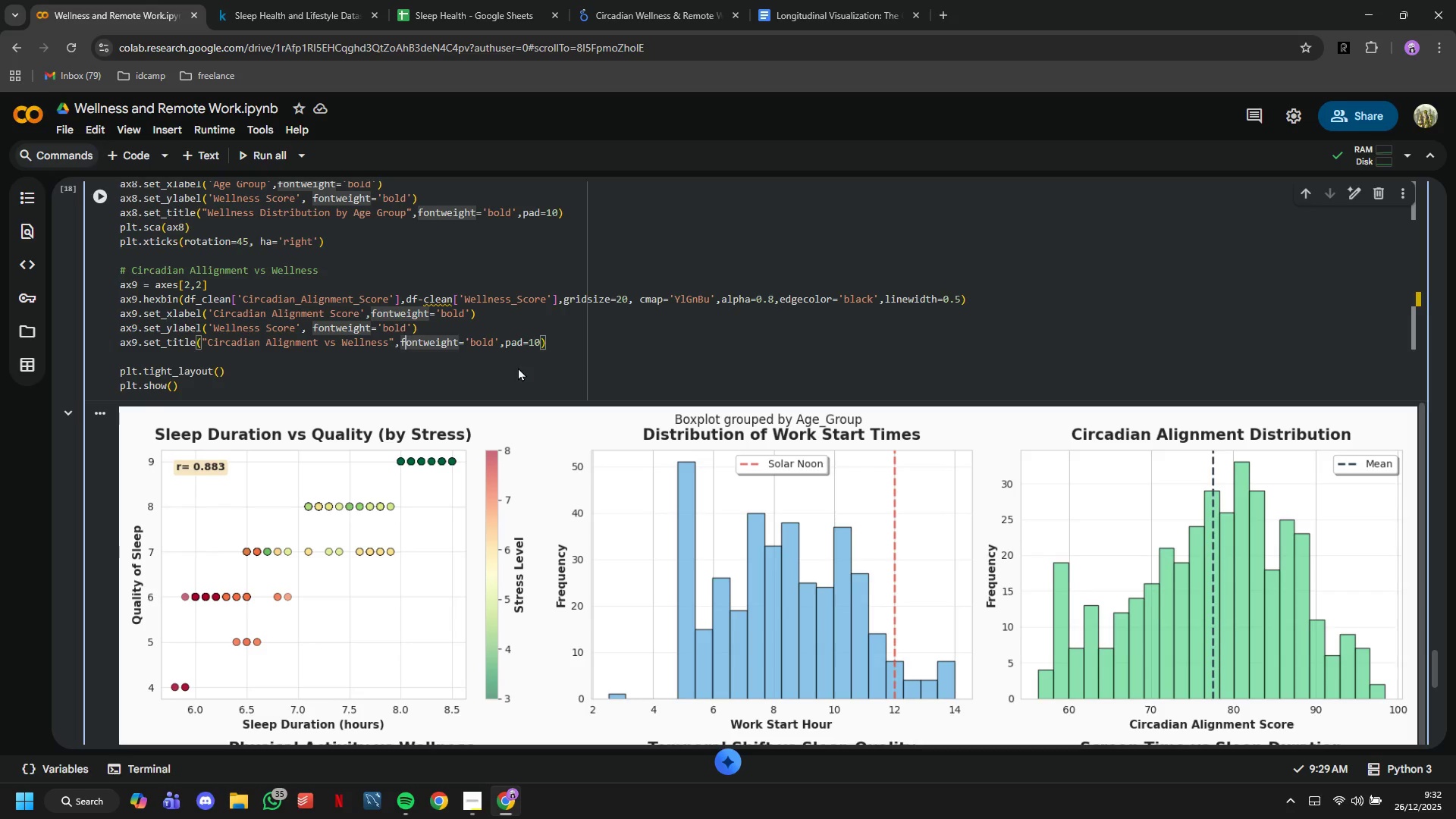 
key(ArrowLeft)
 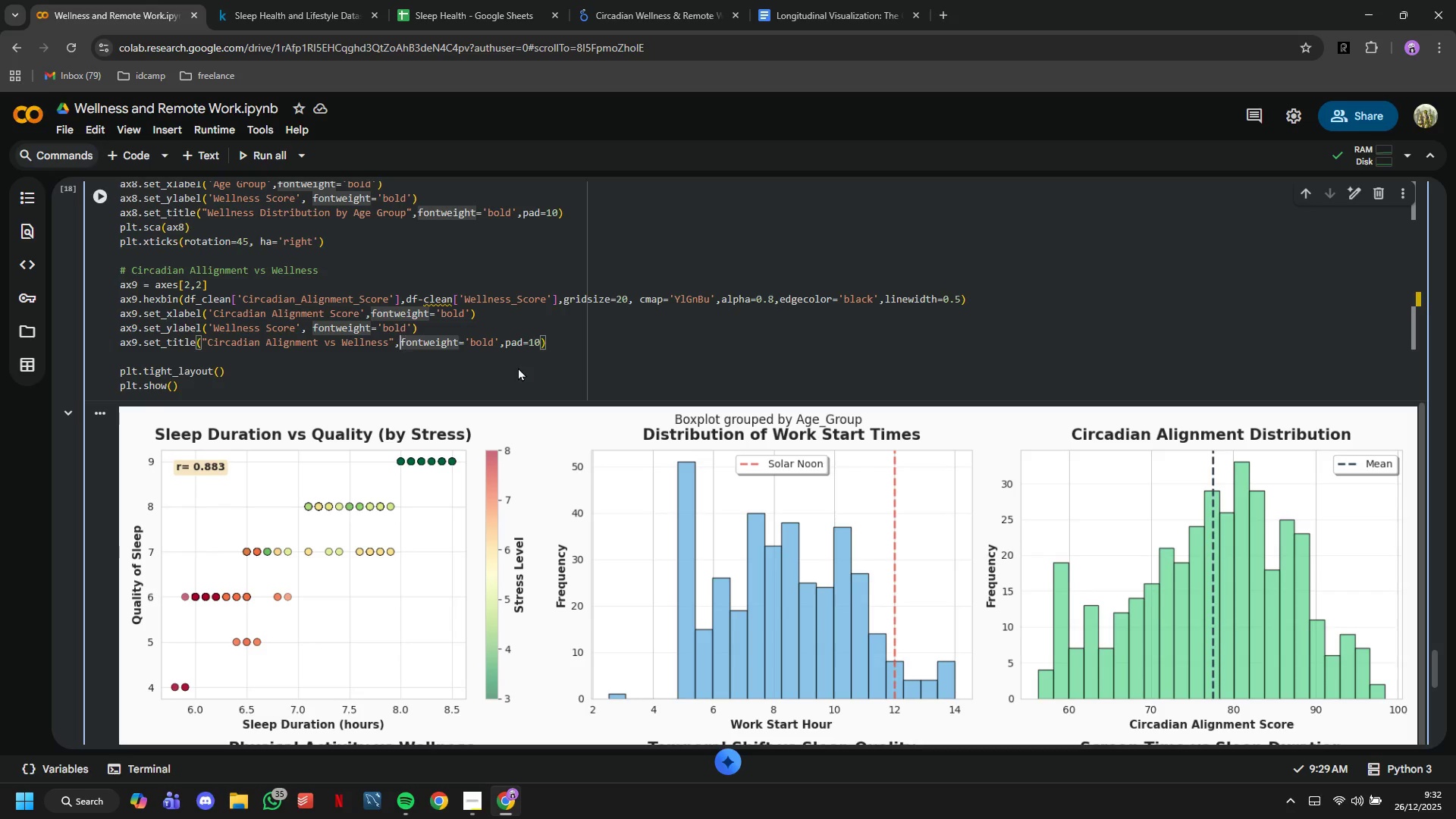 
key(ArrowLeft)
 